 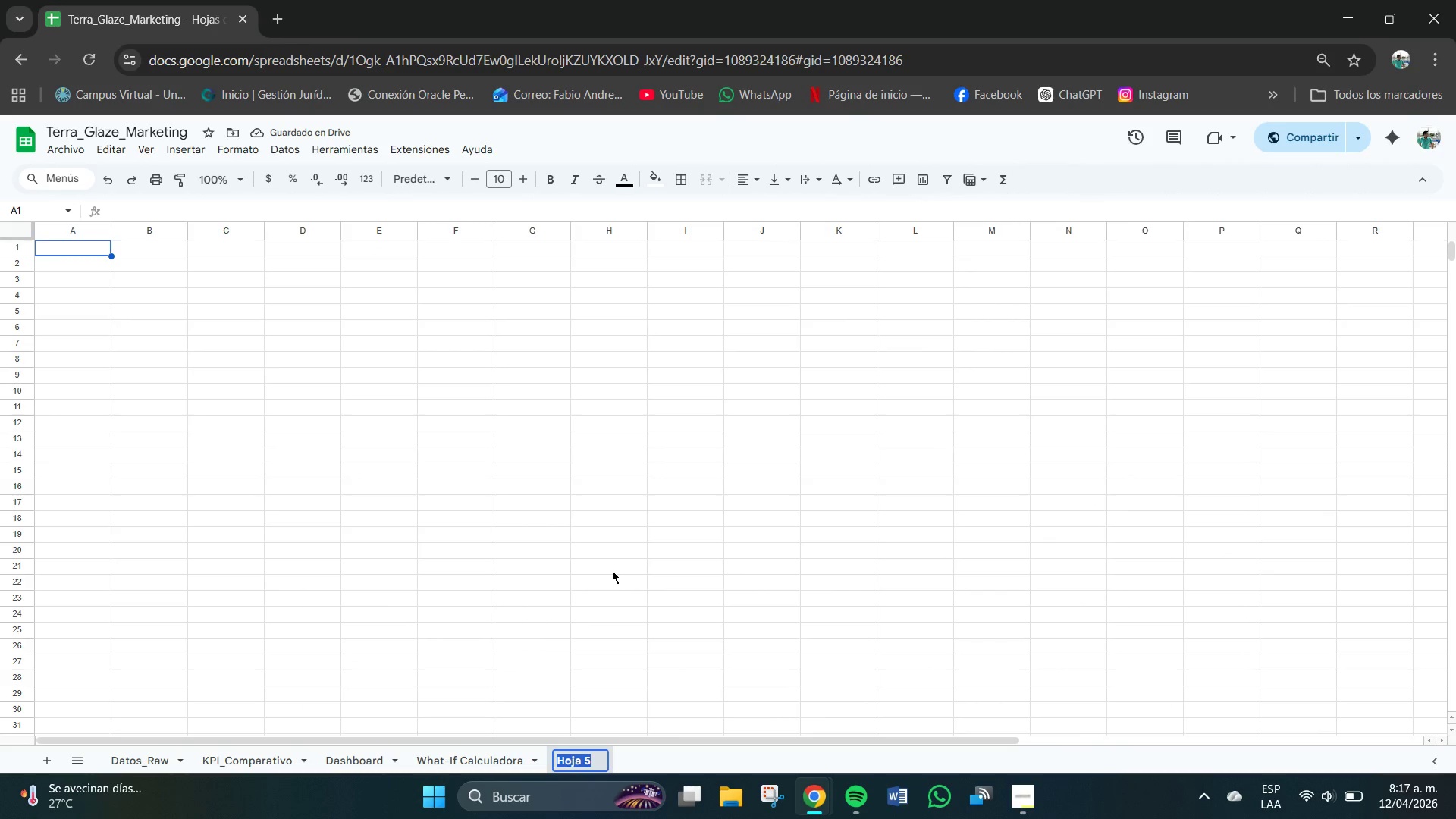 
type(Guia_Paso_a_Paso)
 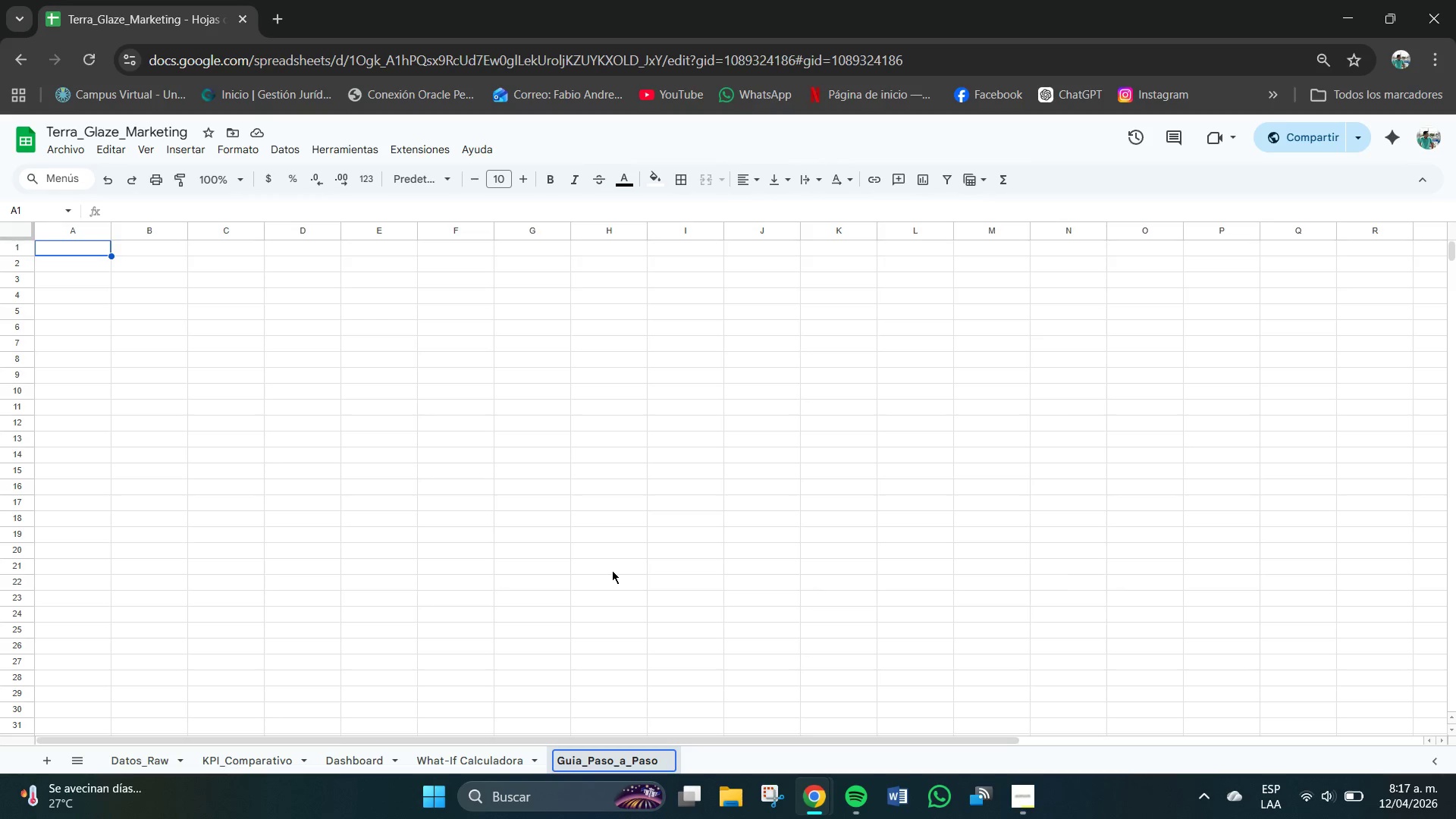 
key(Enter)
 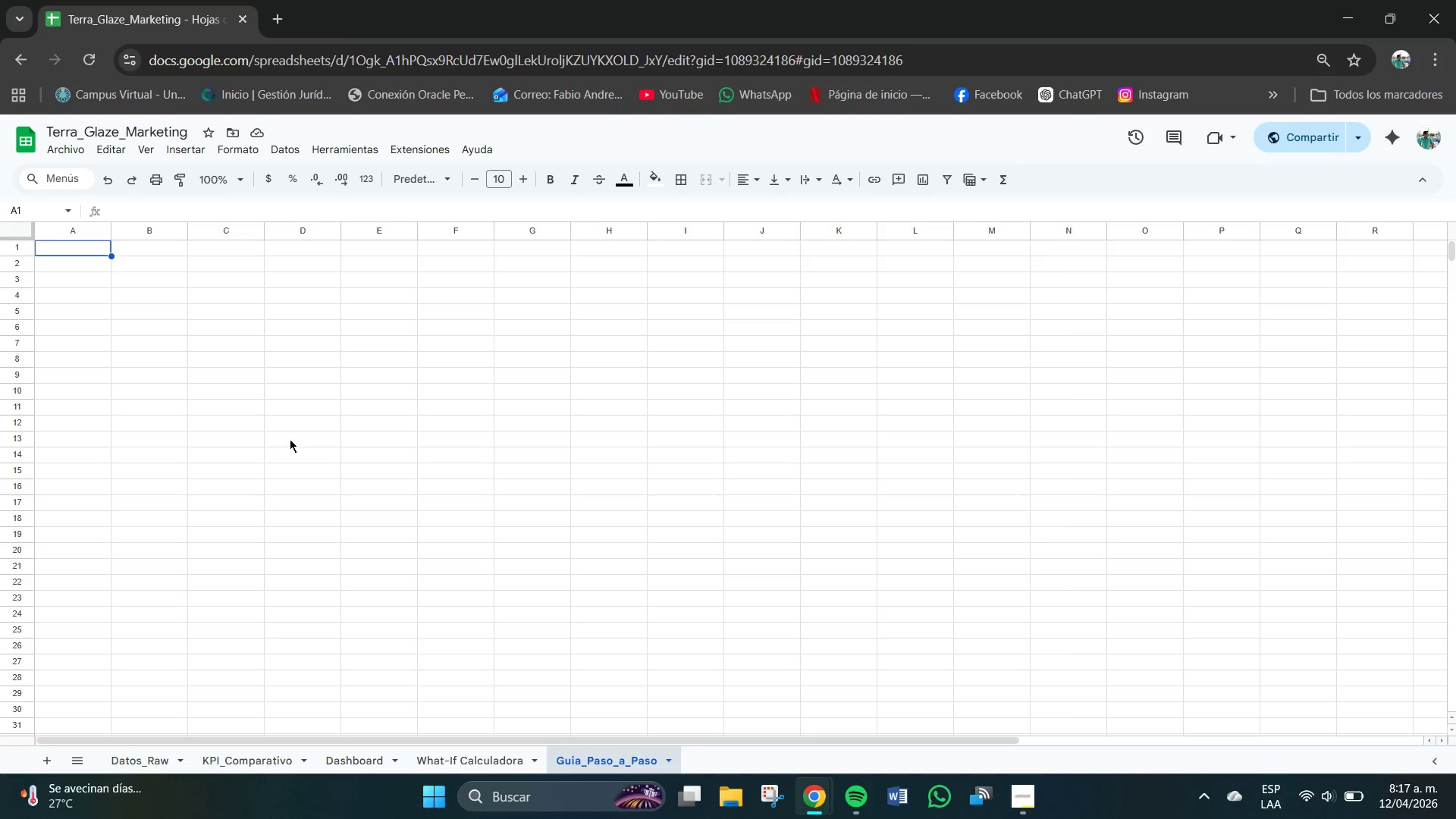 
wait(10.78)
 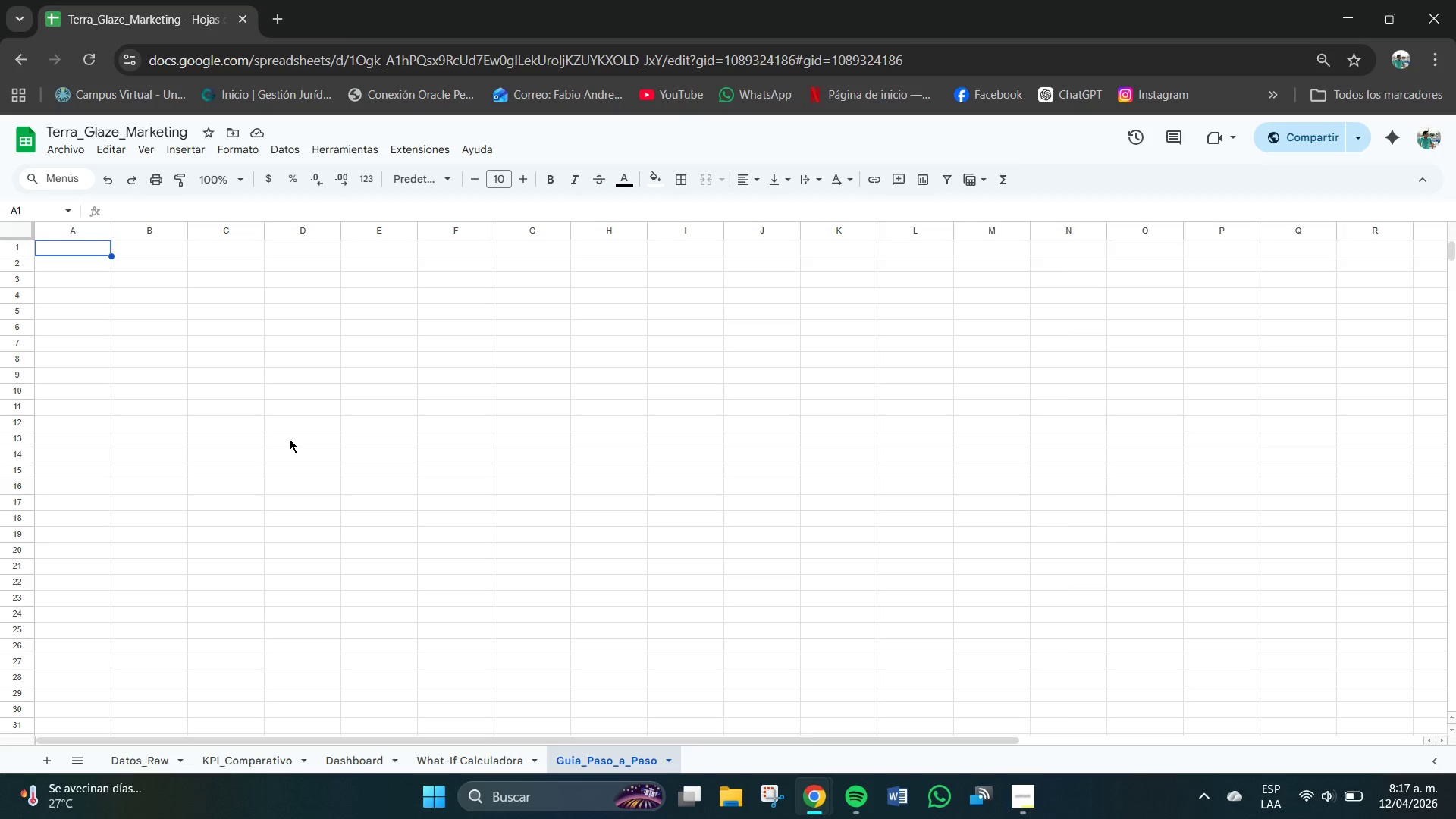 
left_click_drag(start_coordinate=[97, 246], to_coordinate=[312, 254])
 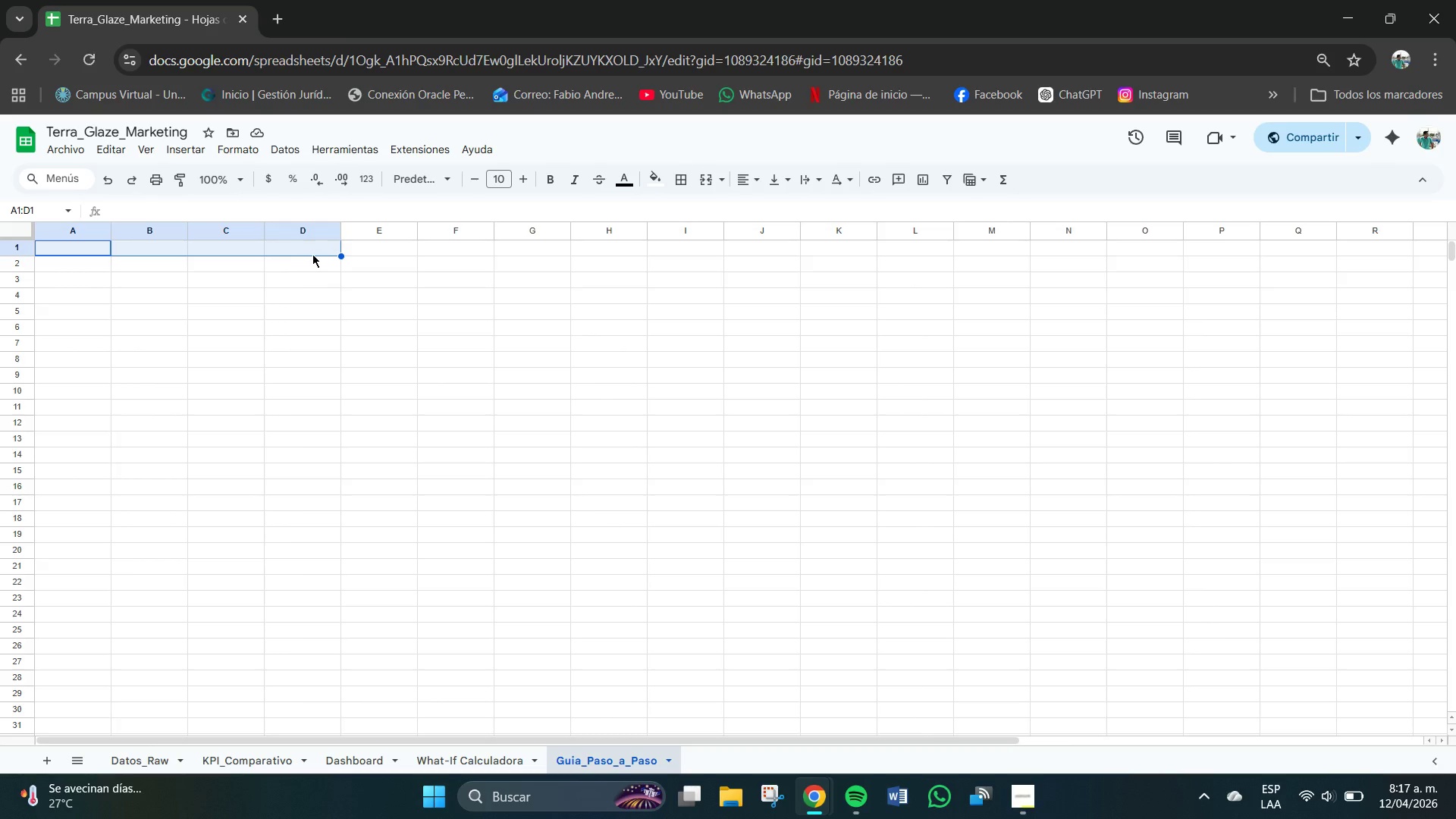 
wait(5.67)
 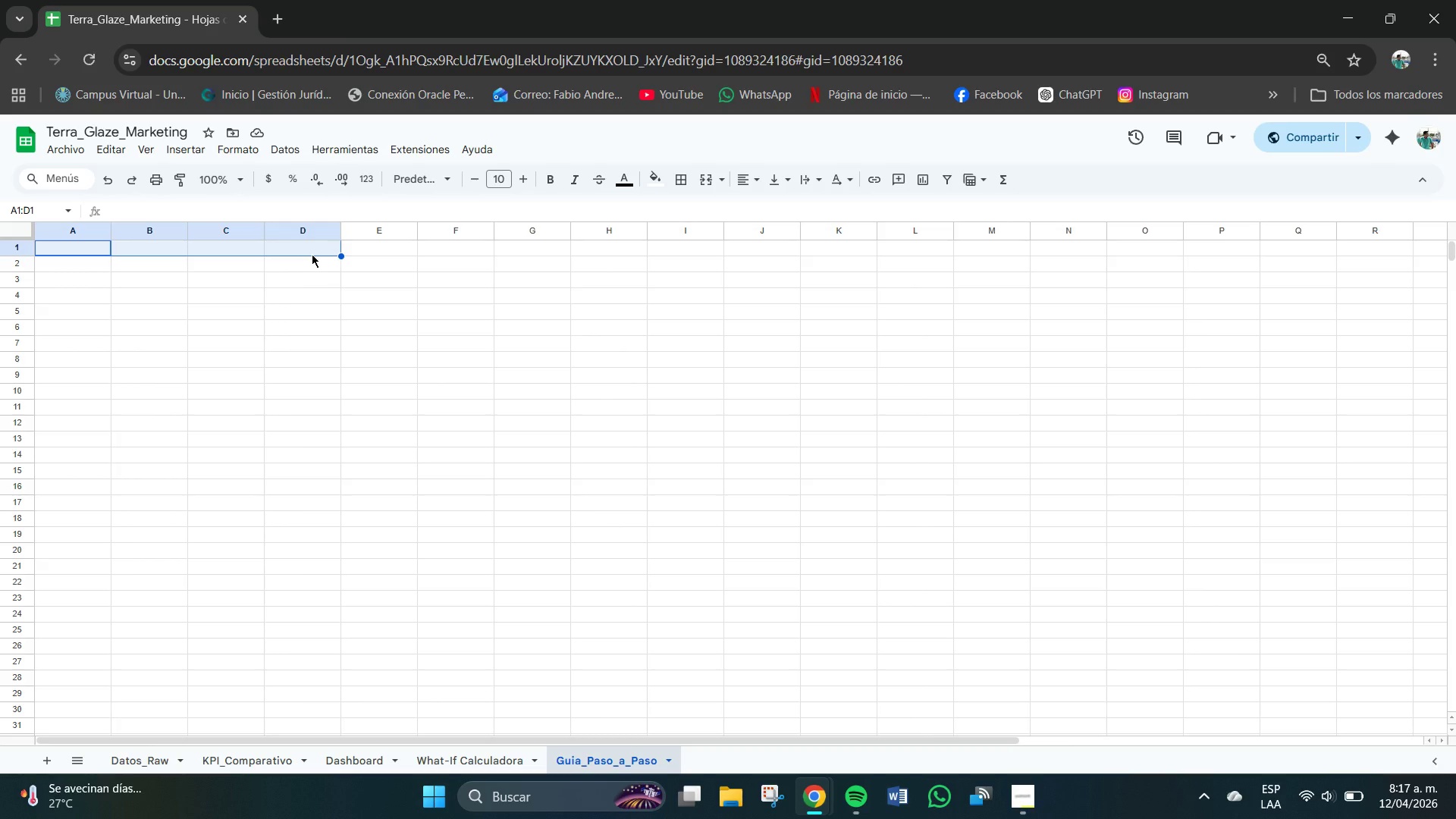 
left_click([657, 184])
 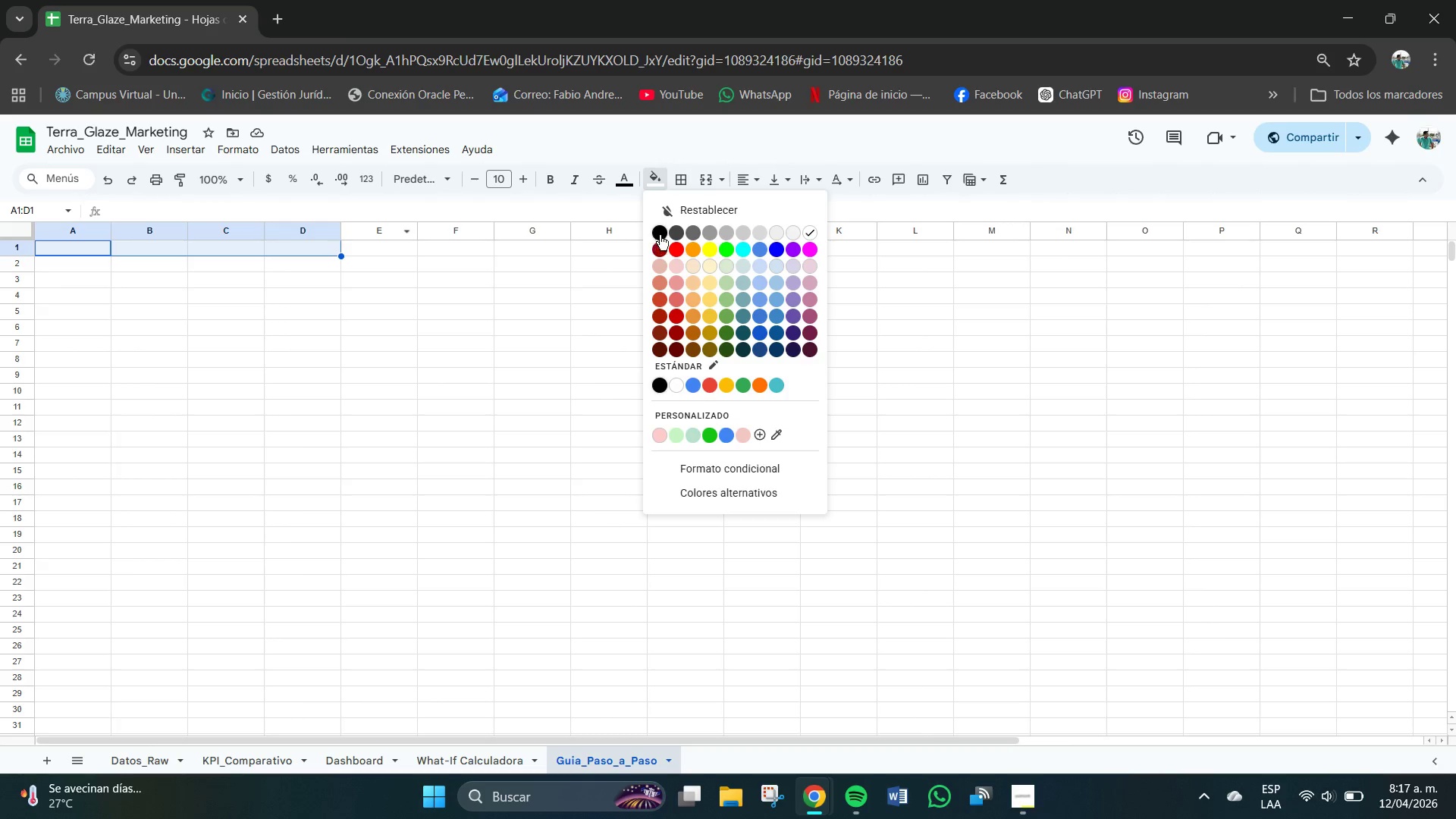 
left_click([661, 233])
 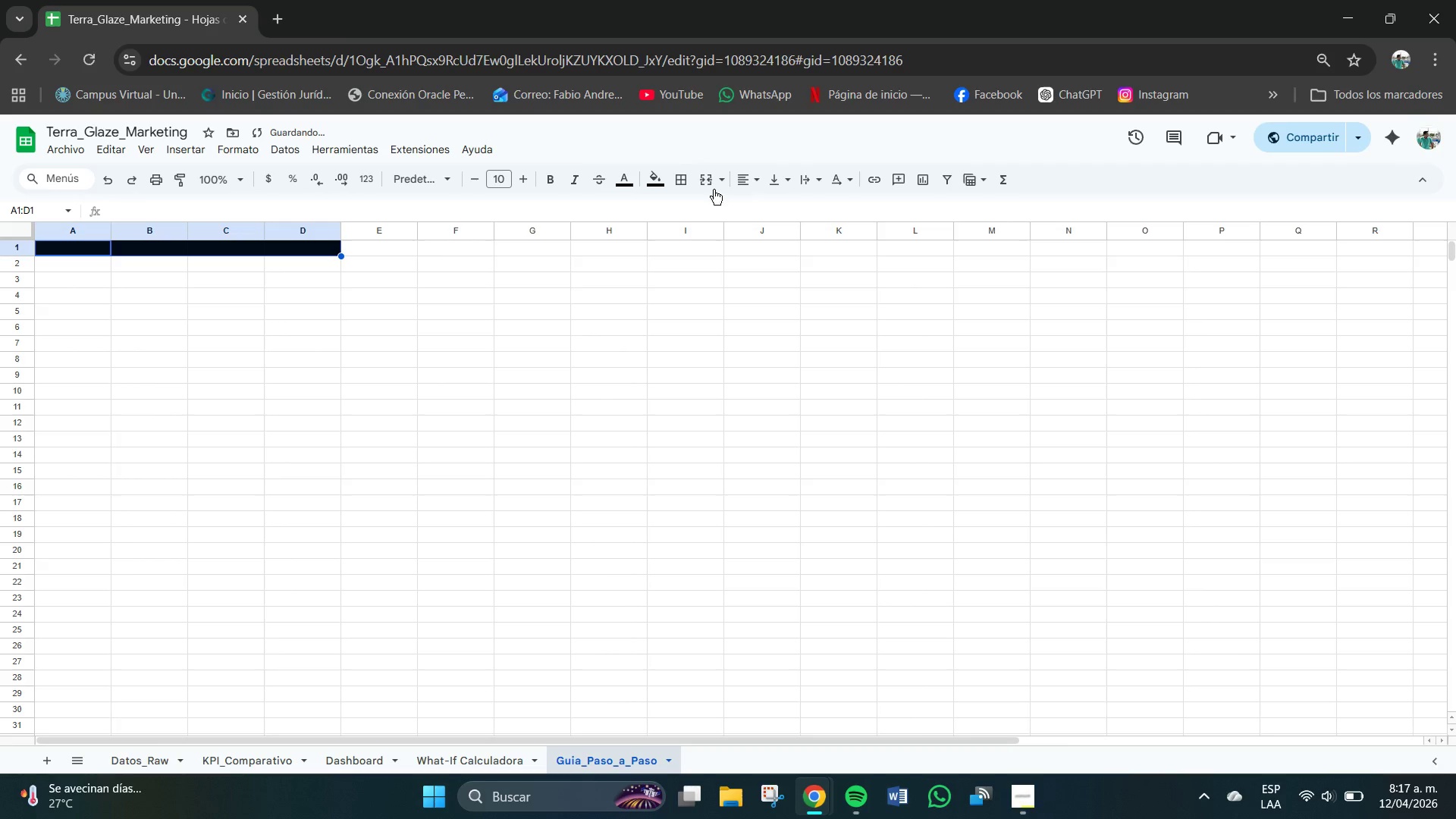 
left_click([766, 181])
 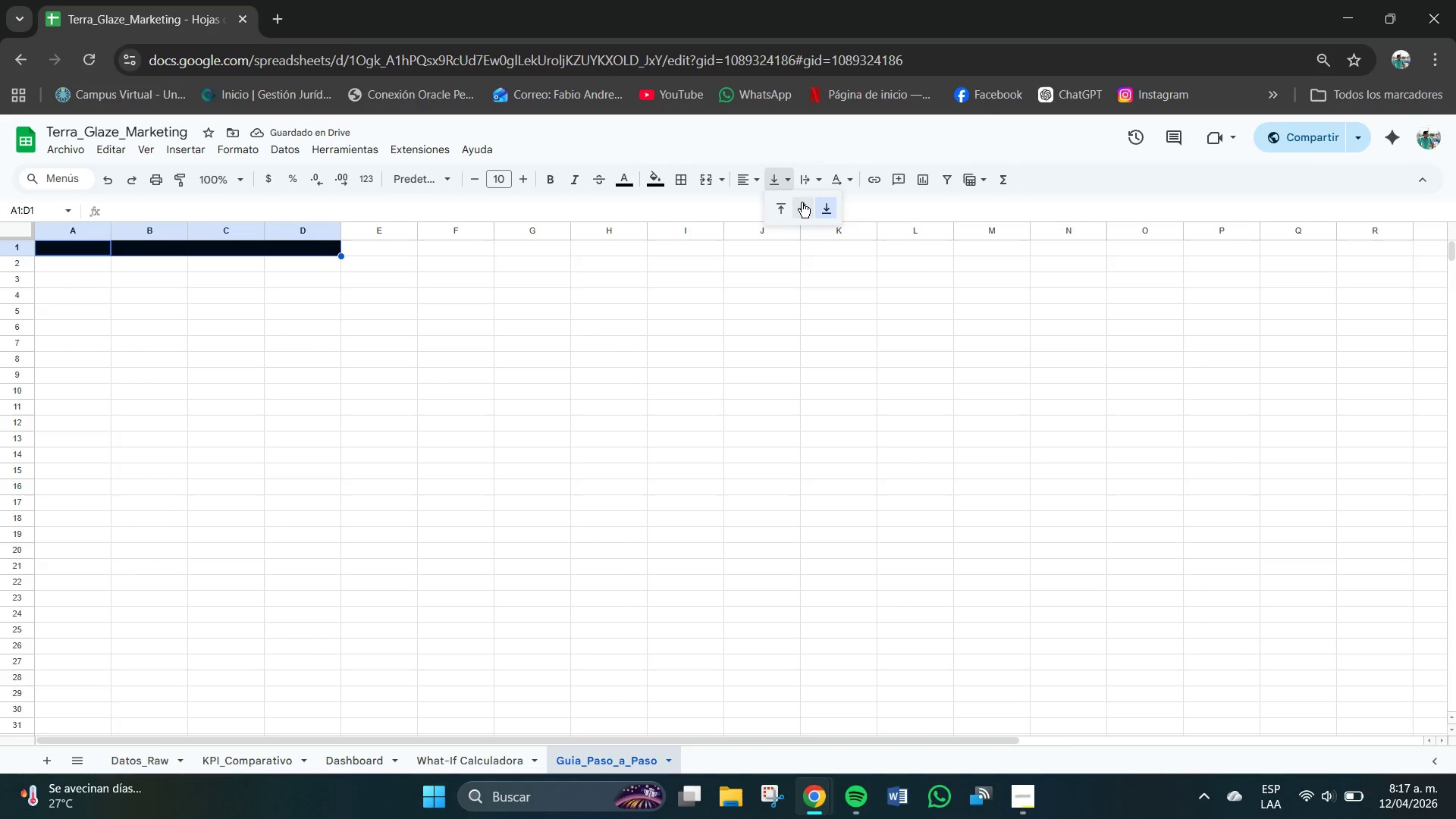 
left_click([803, 204])
 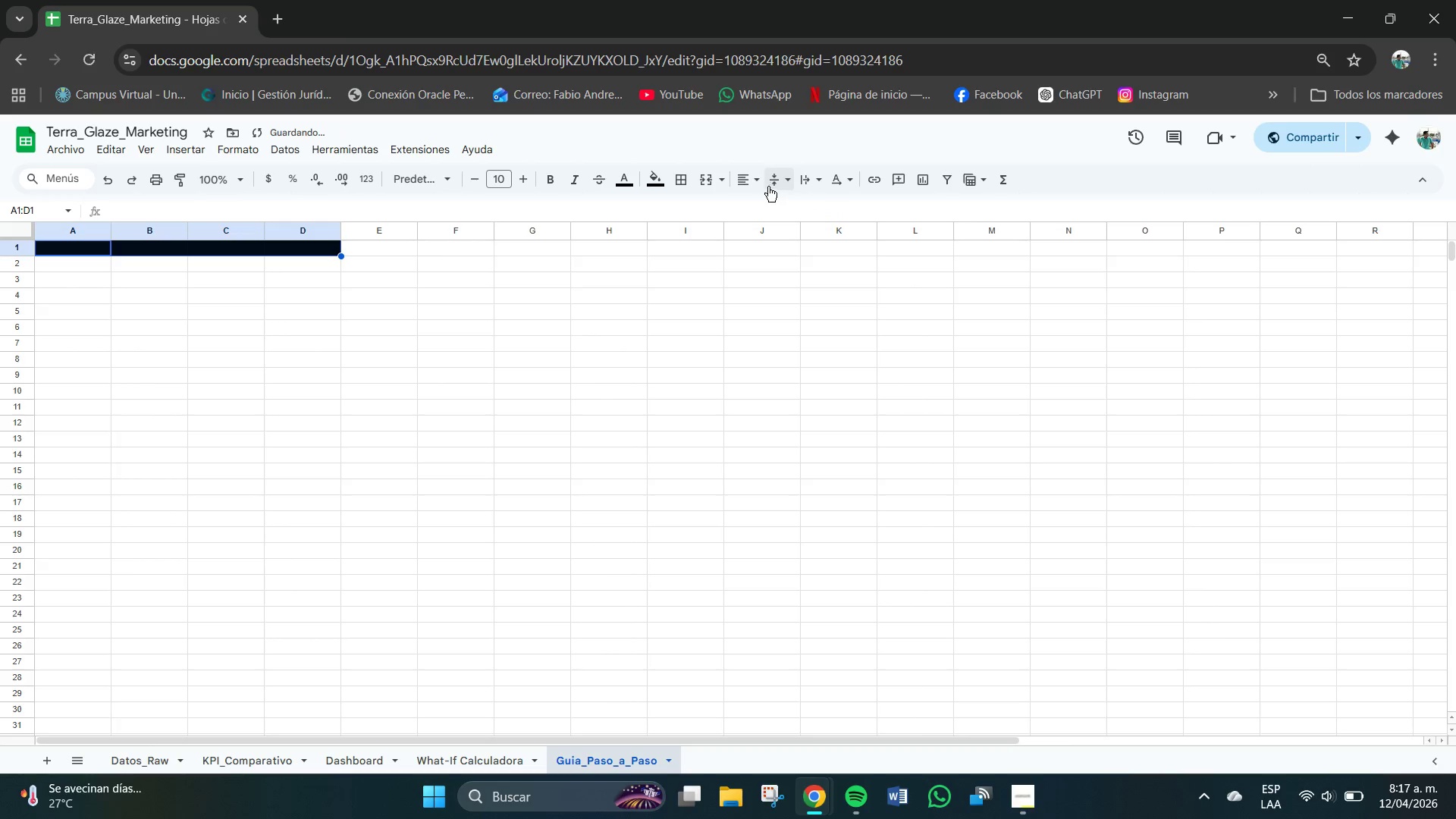 
left_click([761, 184])
 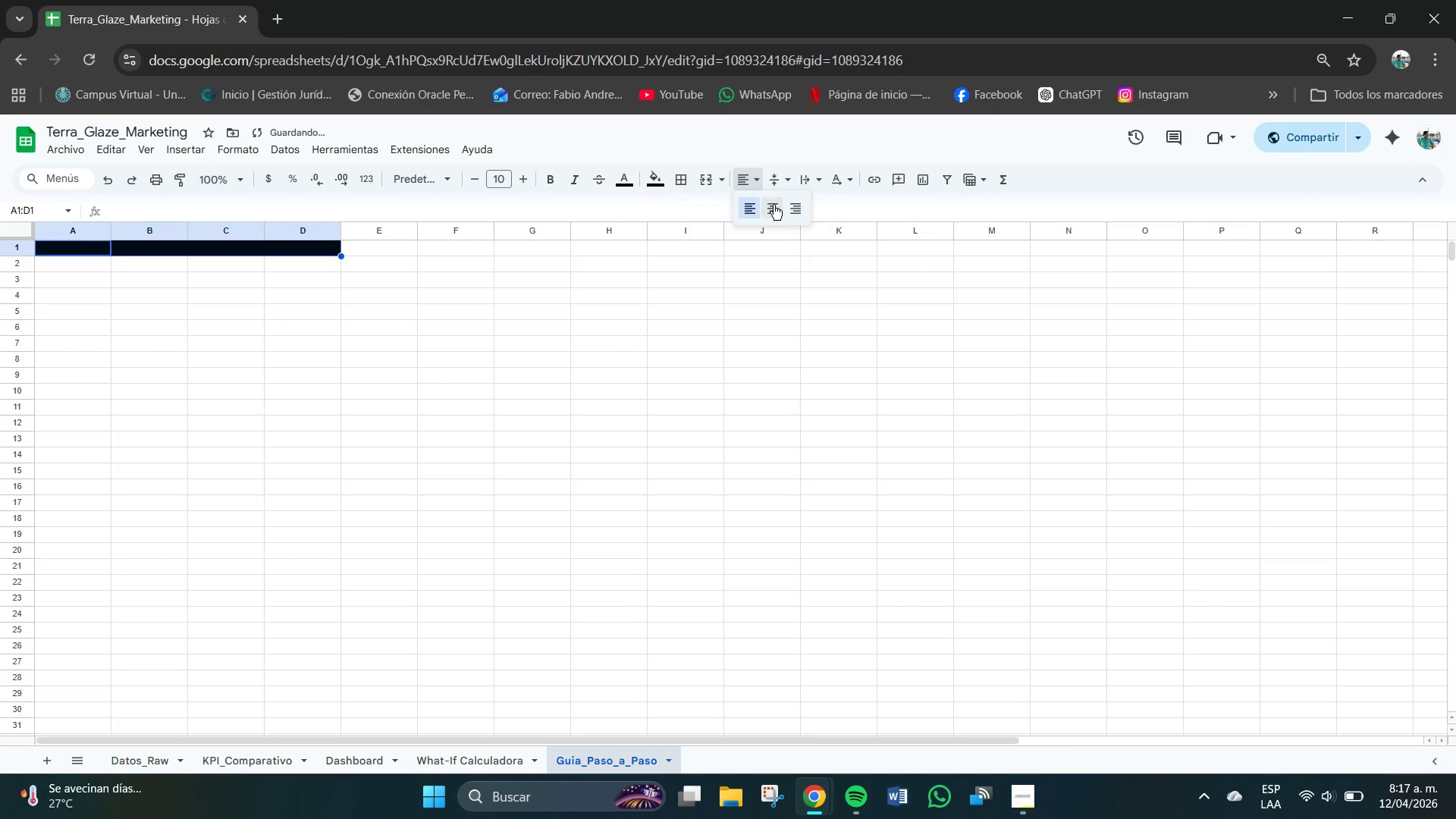 
left_click([774, 206])
 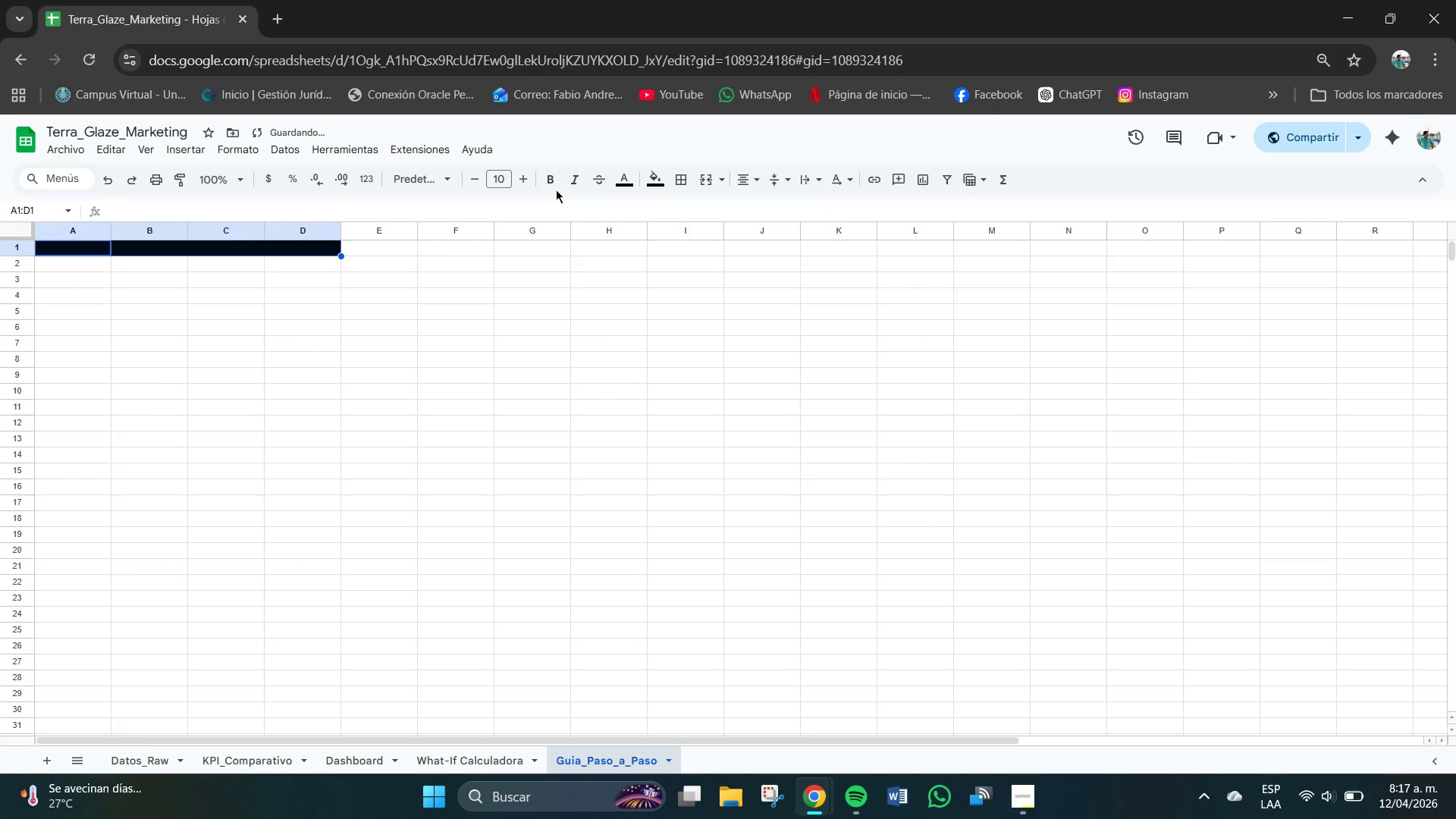 
left_click([548, 184])
 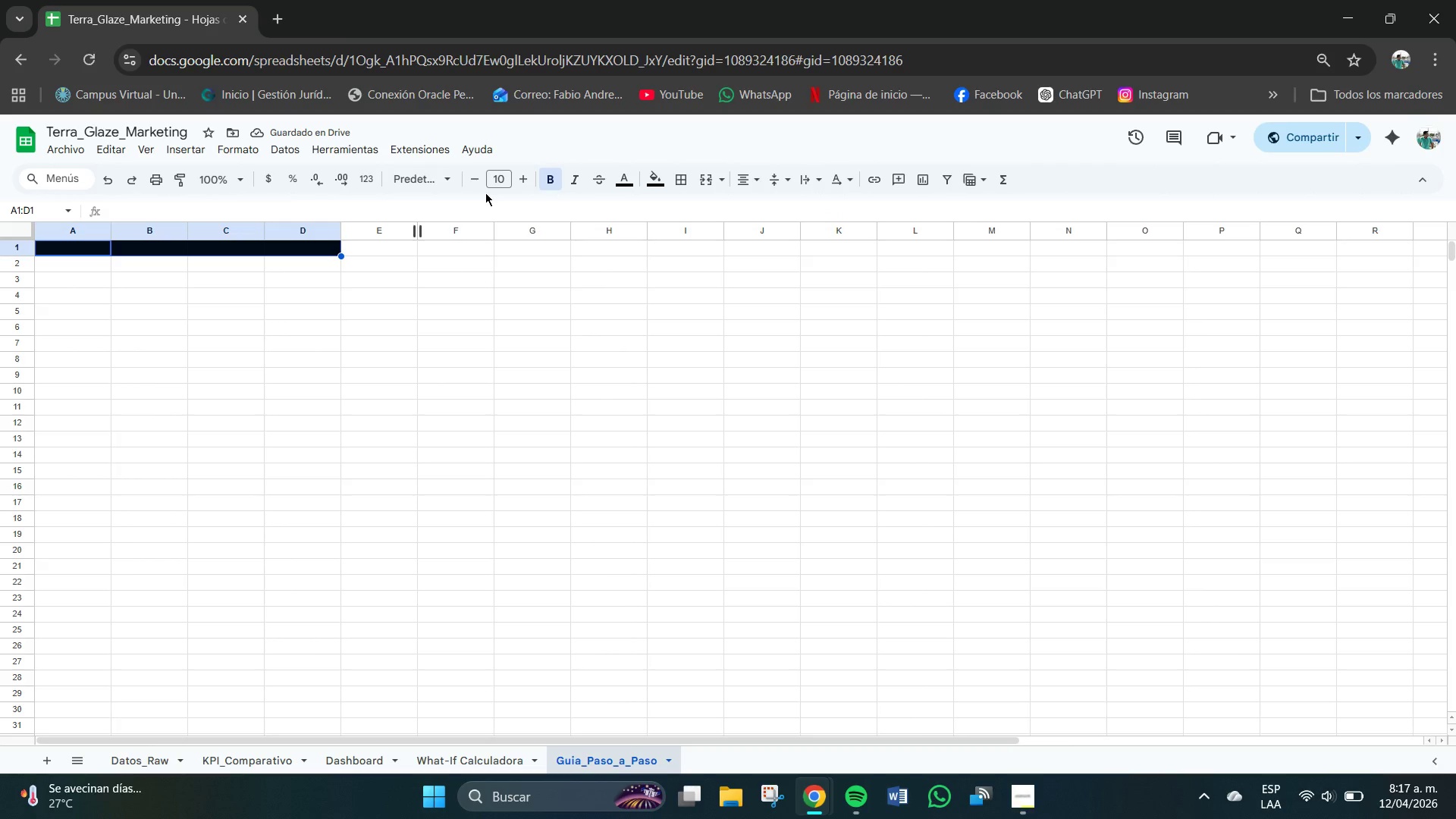 
left_click([505, 177])
 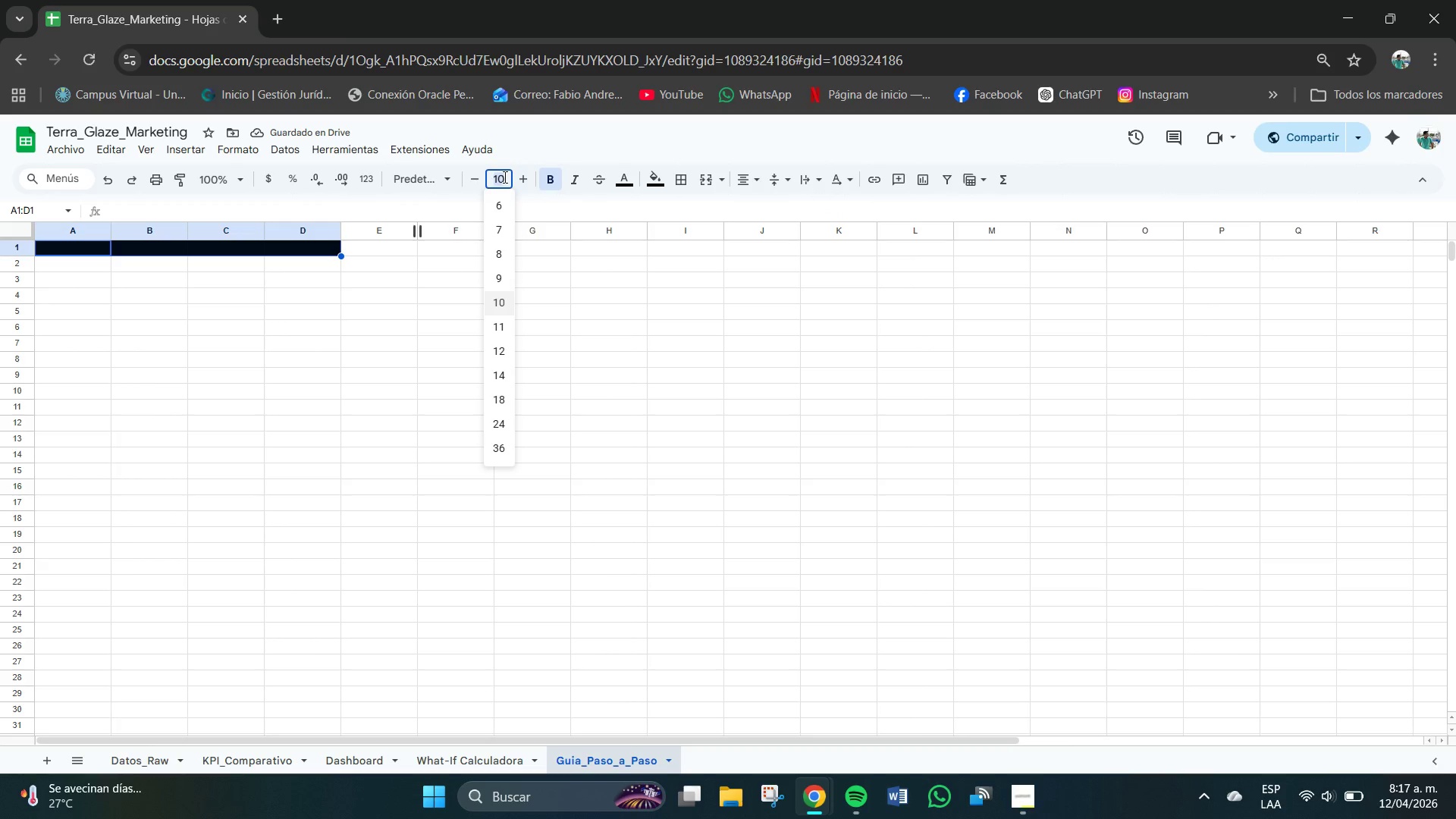 
key(Numpad1)
 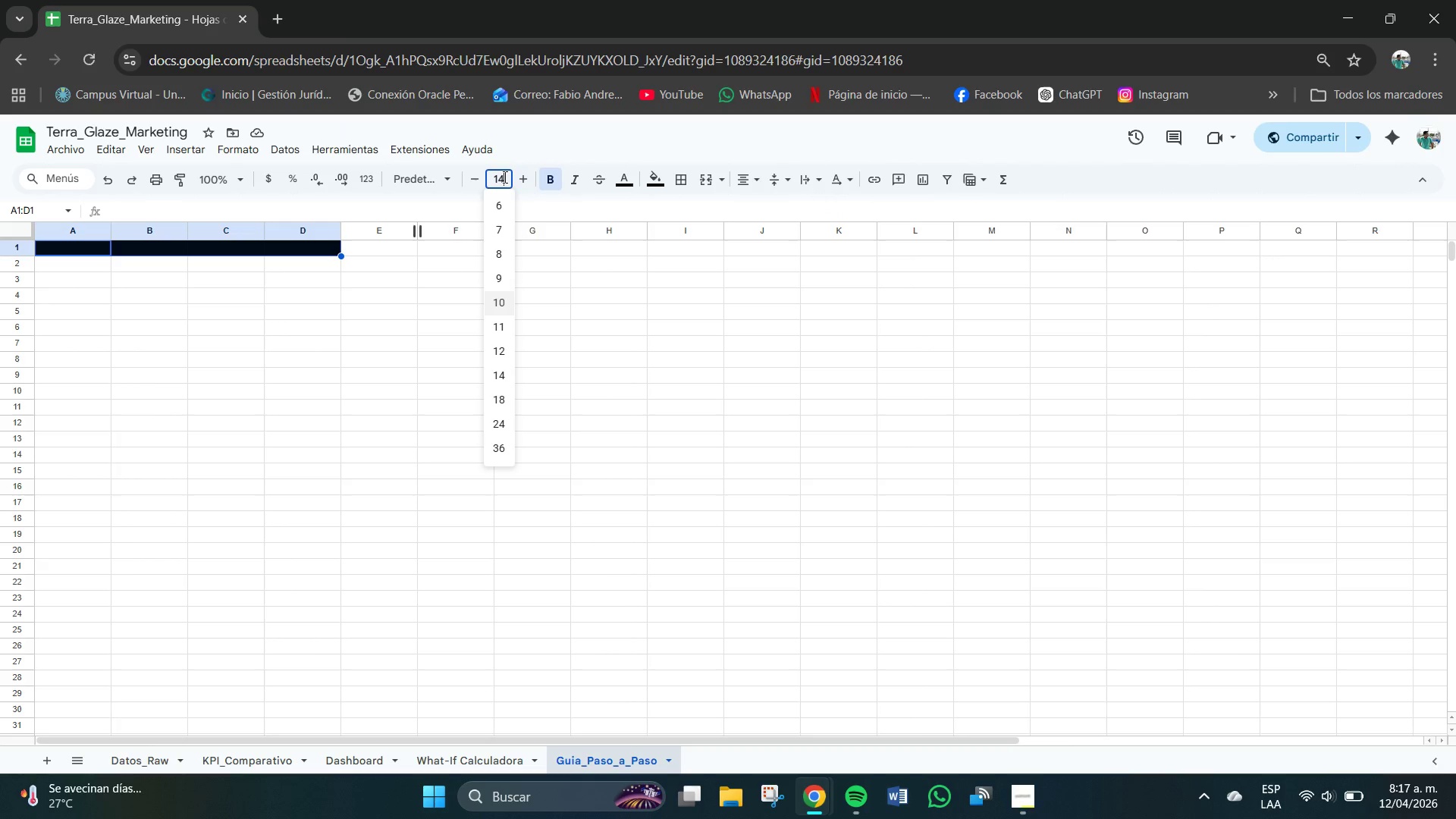 
key(Numpad4)
 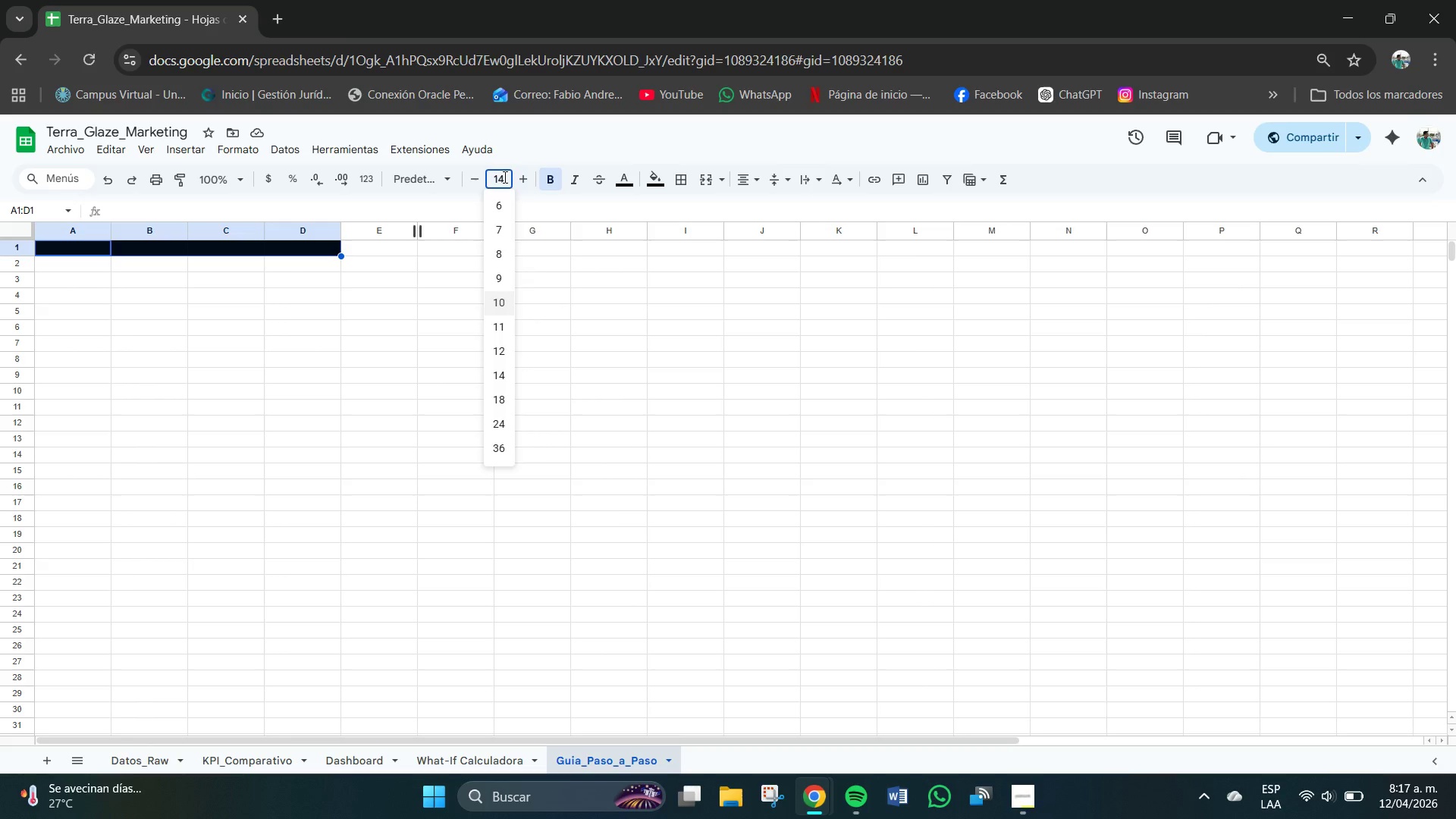 
key(NumpadEnter)
 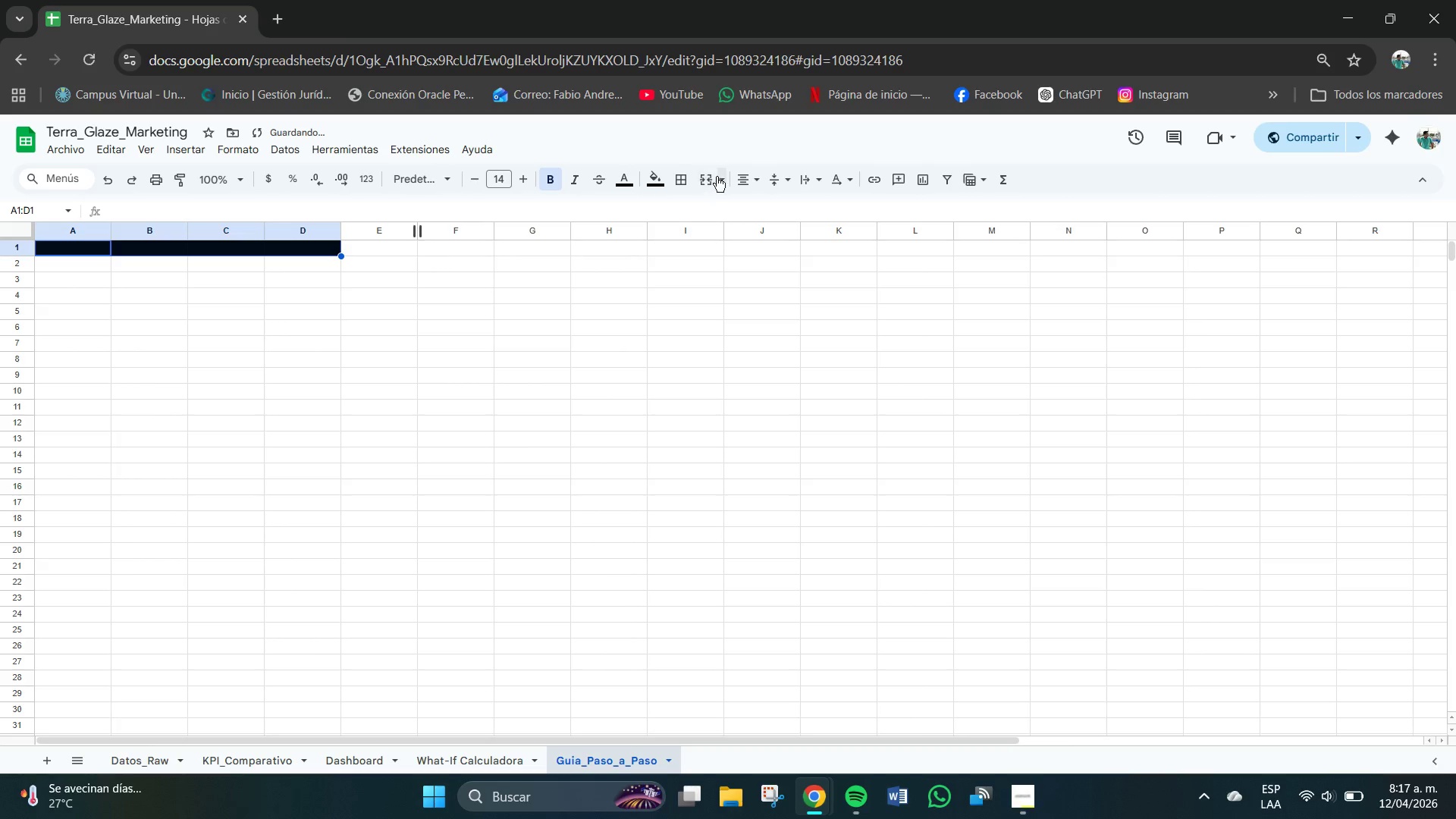 
left_click([722, 184])
 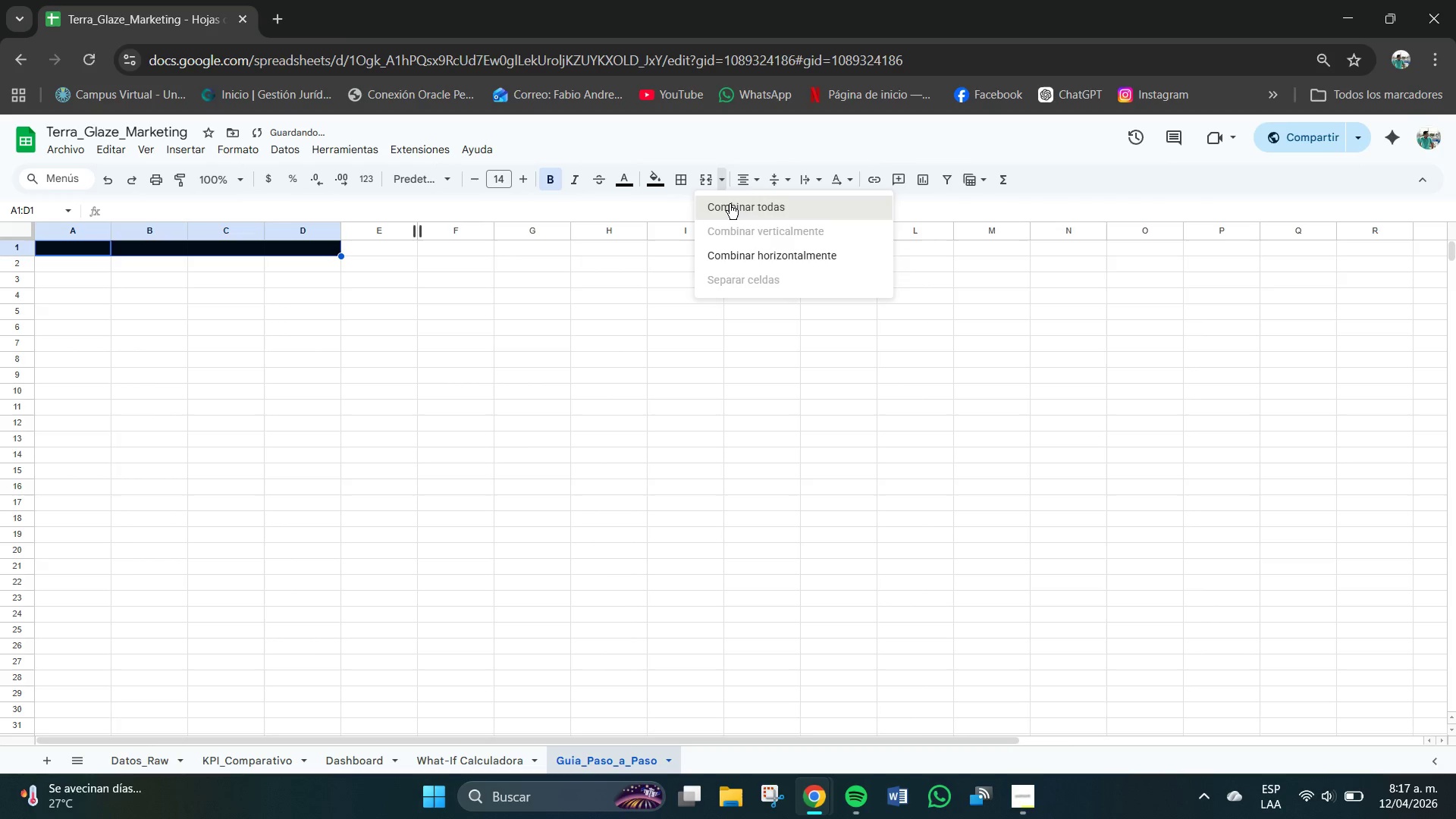 
left_click([730, 204])
 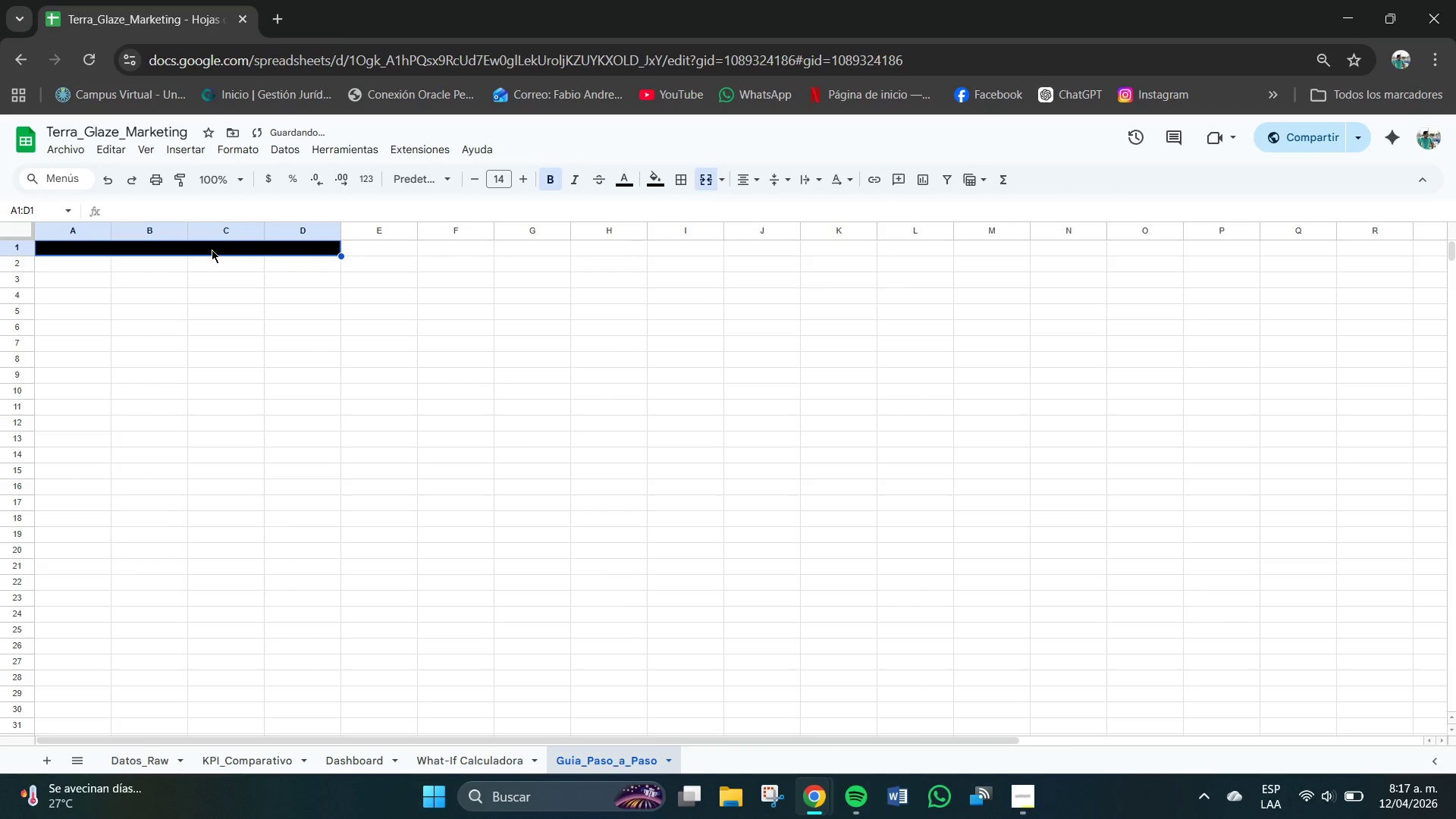 
double_click([212, 249])
 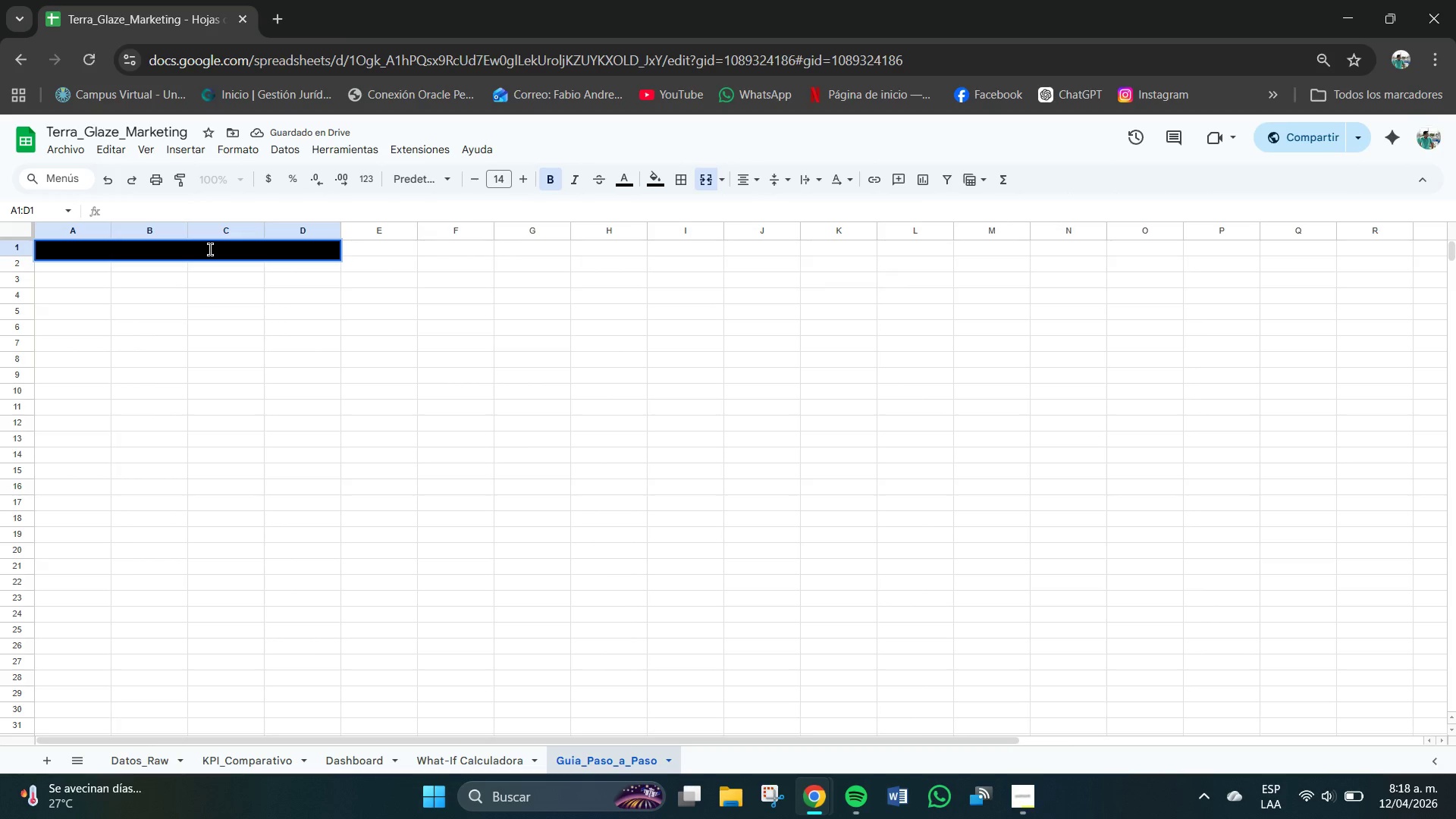 
left_click([210, 249])
 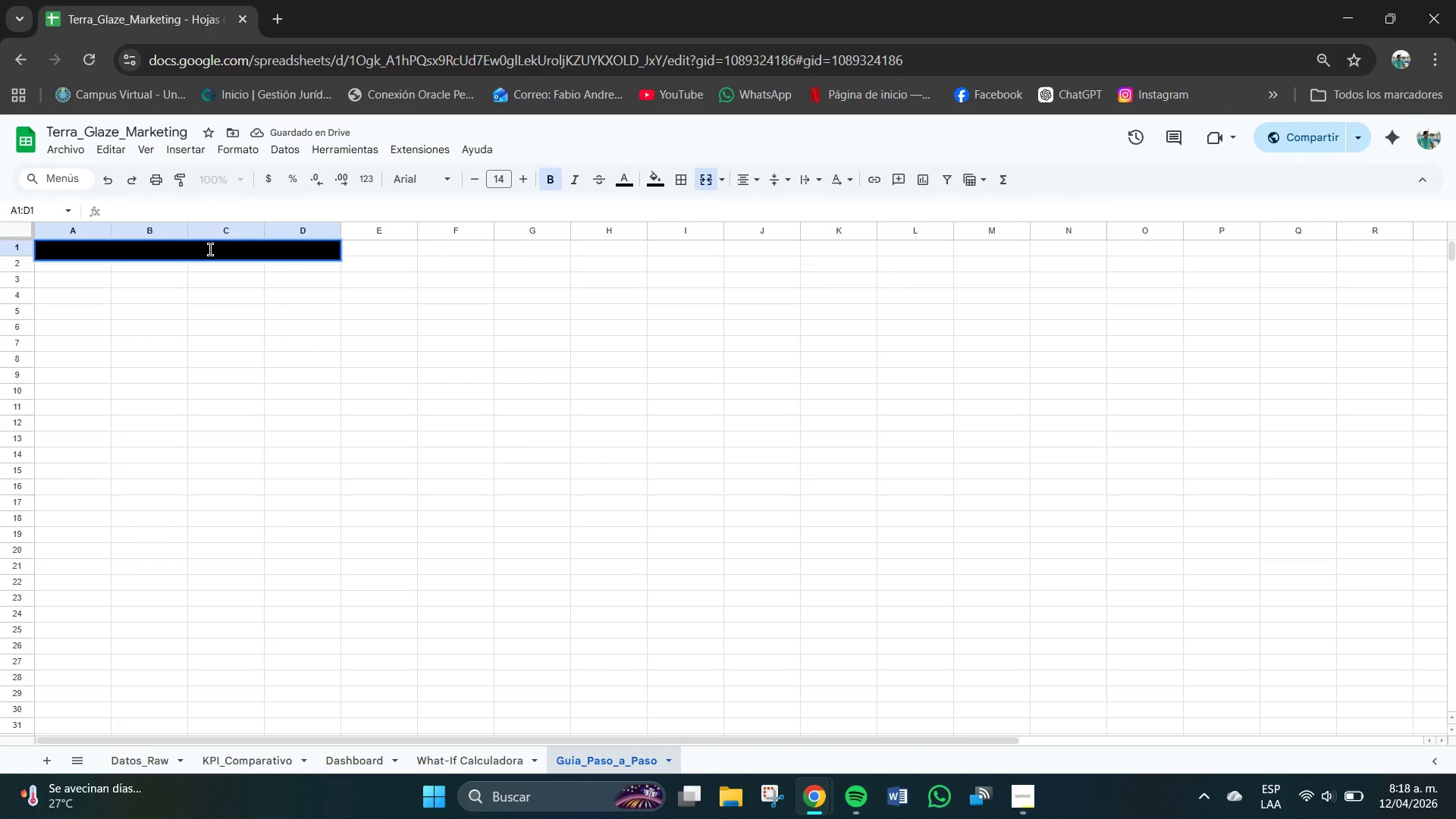 
type(GUIA)
 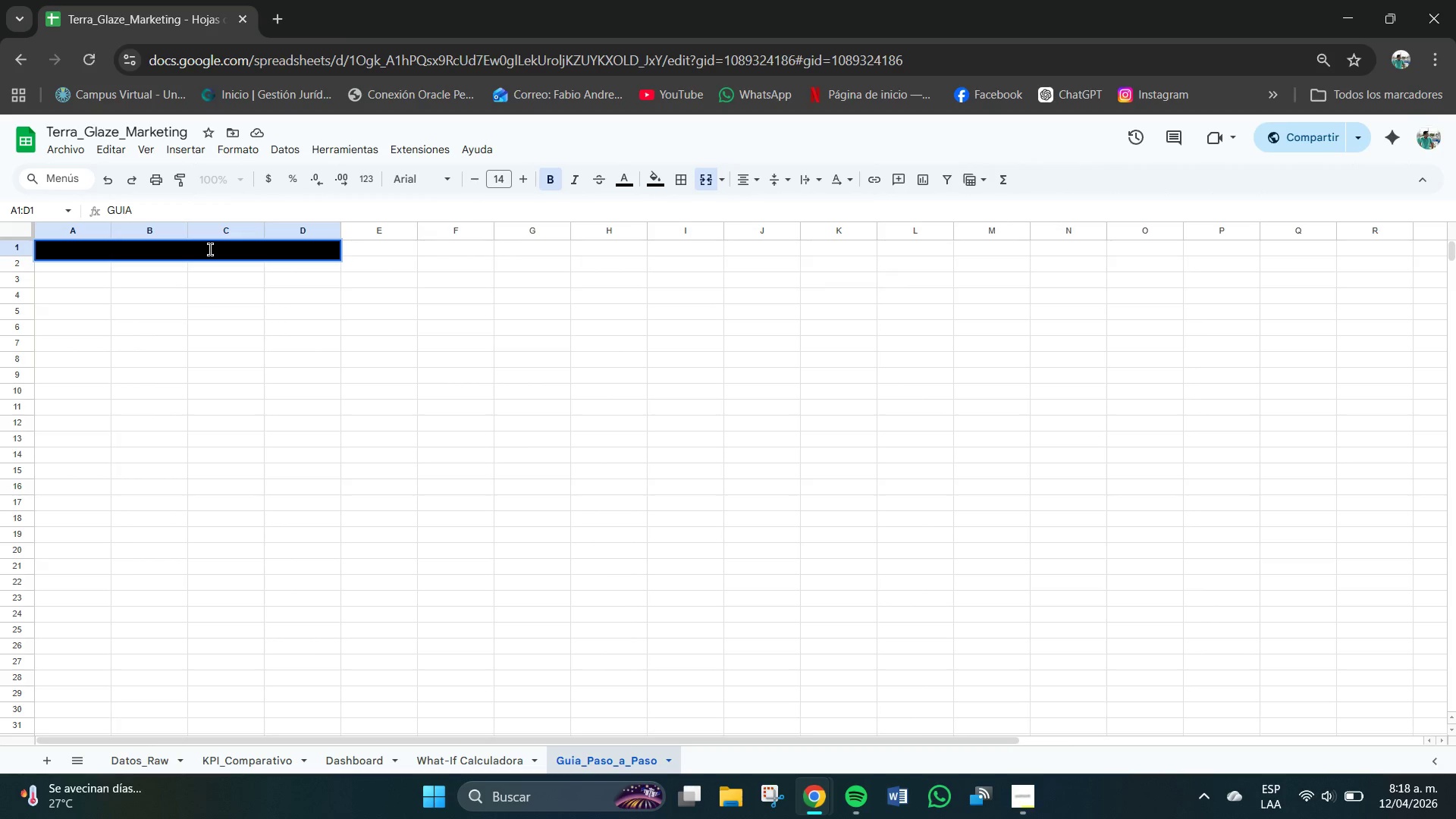 
double_click([210, 249])
 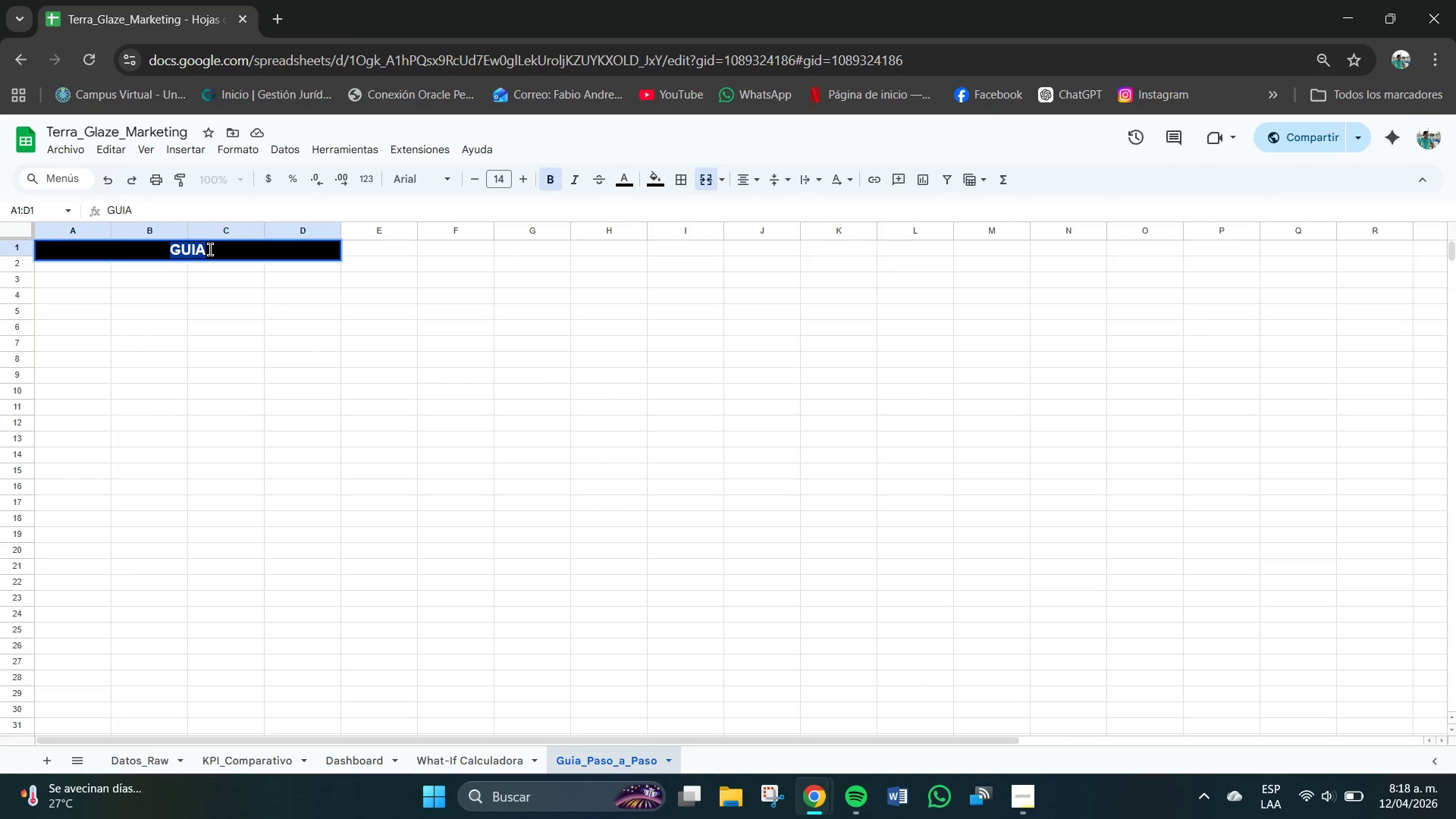 
triple_click([210, 249])
 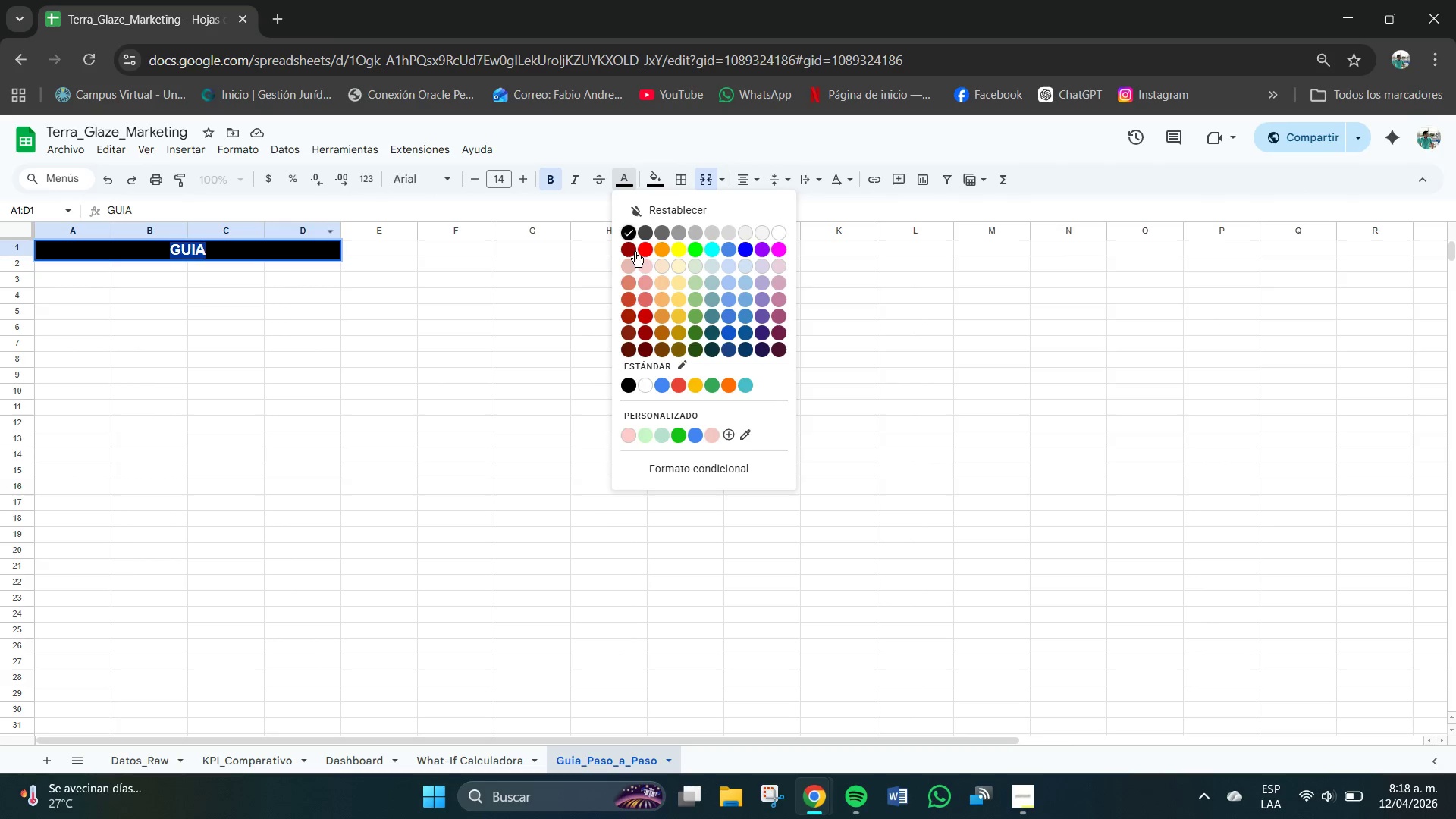 
left_click([647, 387])
 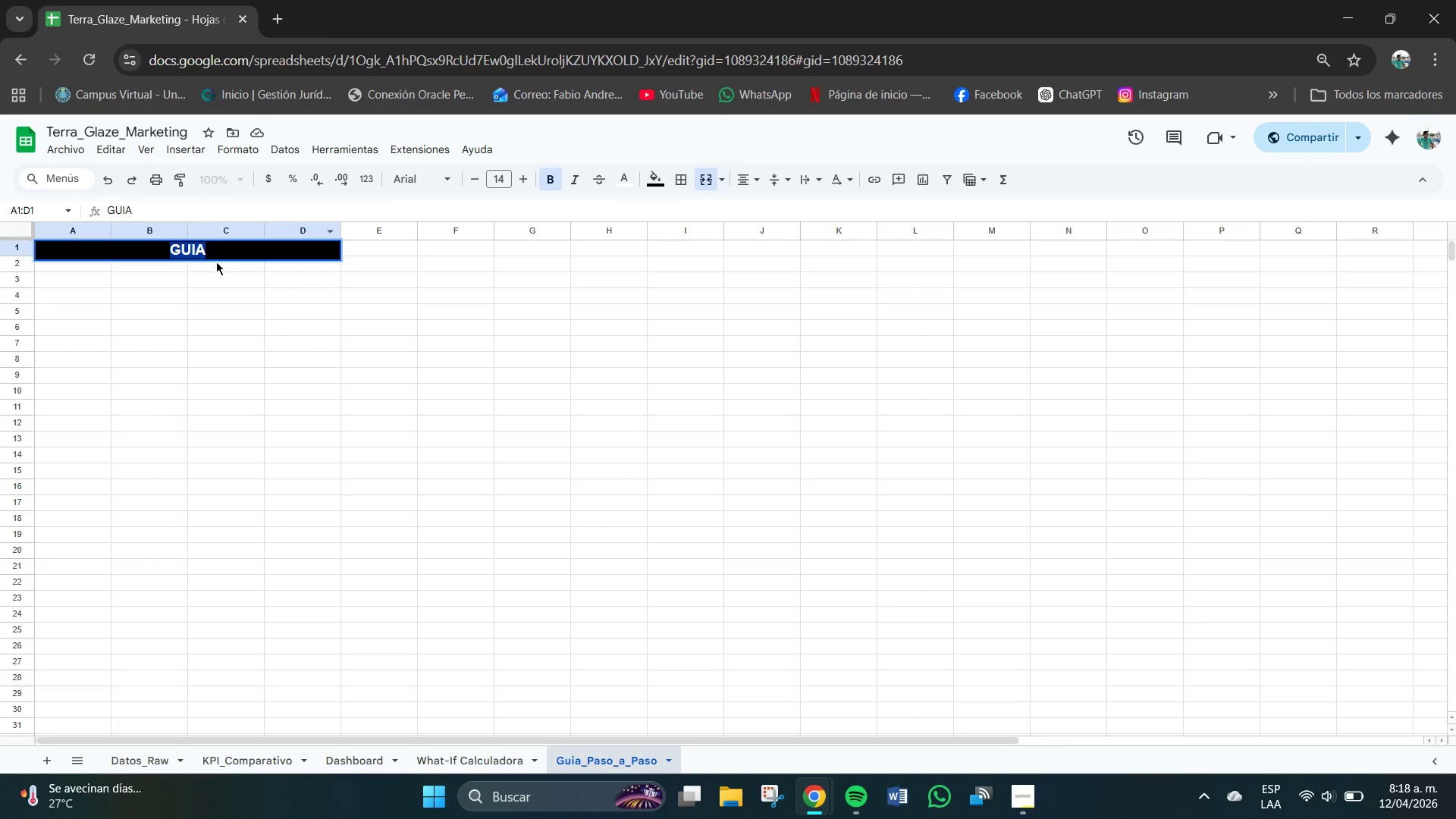 
left_click([218, 254])
 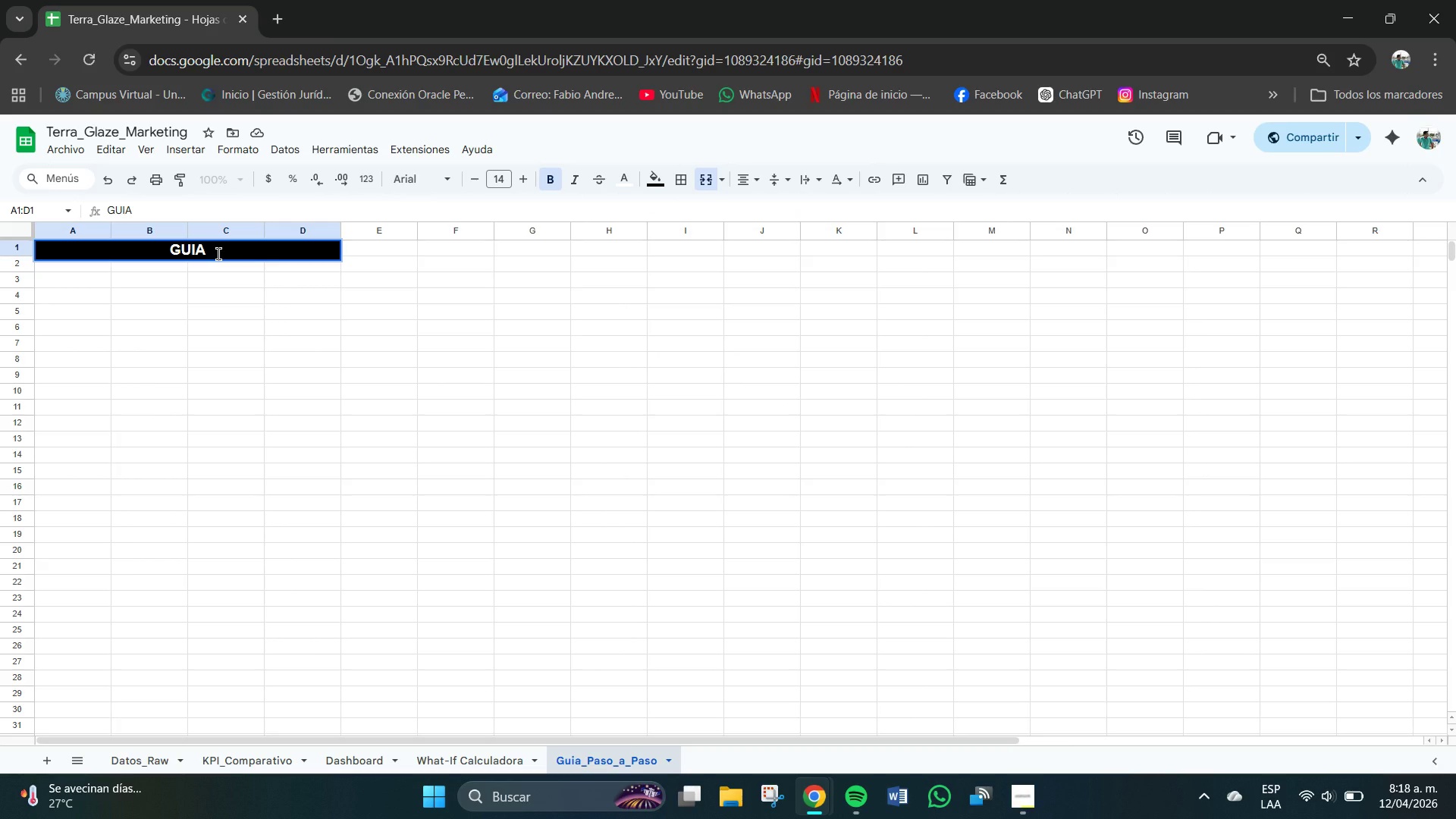 
type( COMPLETA---- Como Usar Este Archivh)
key(Backspace)
key(Backspace)
type(vo en Google Sheets)
 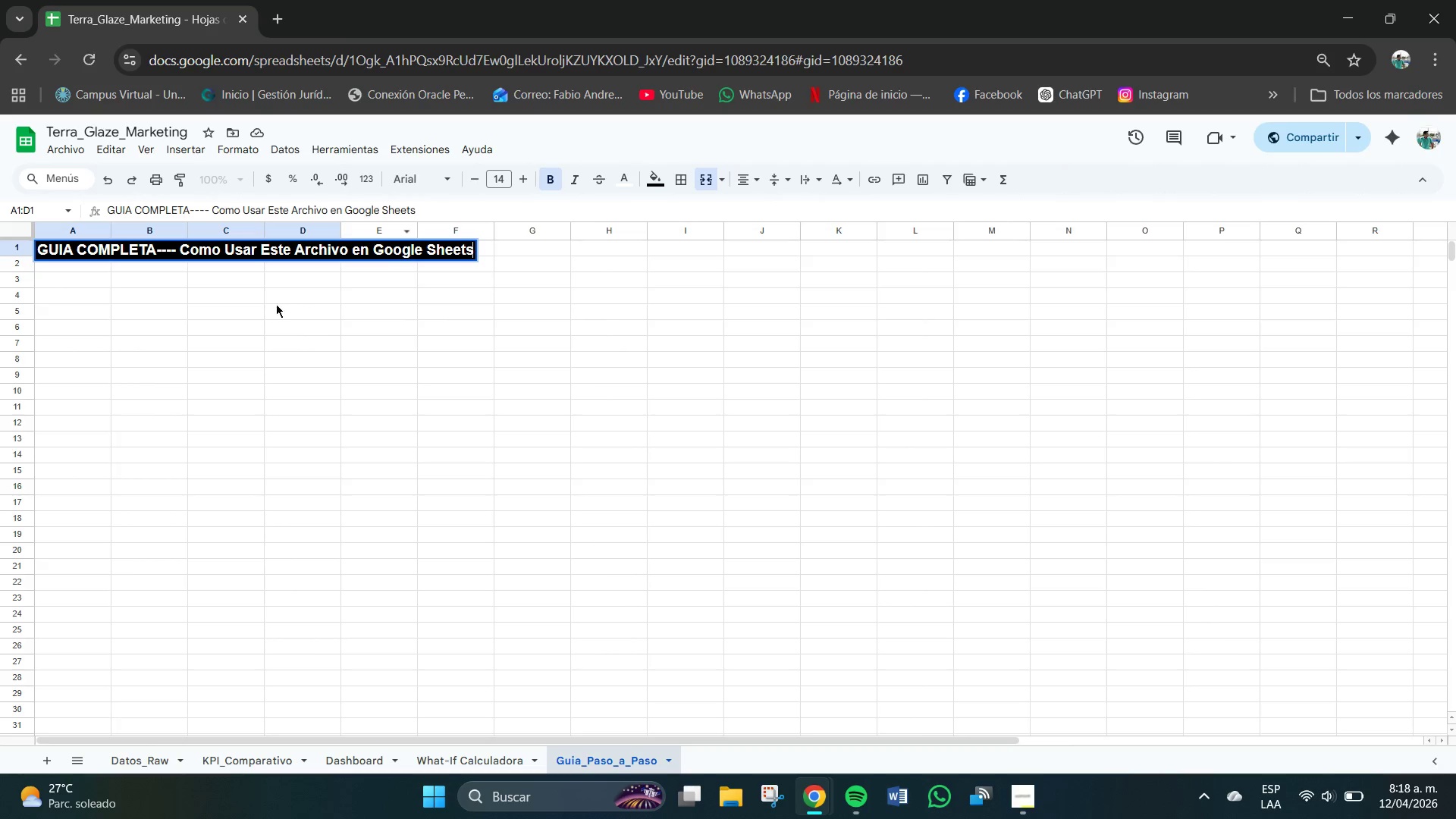 
left_click([284, 294])
 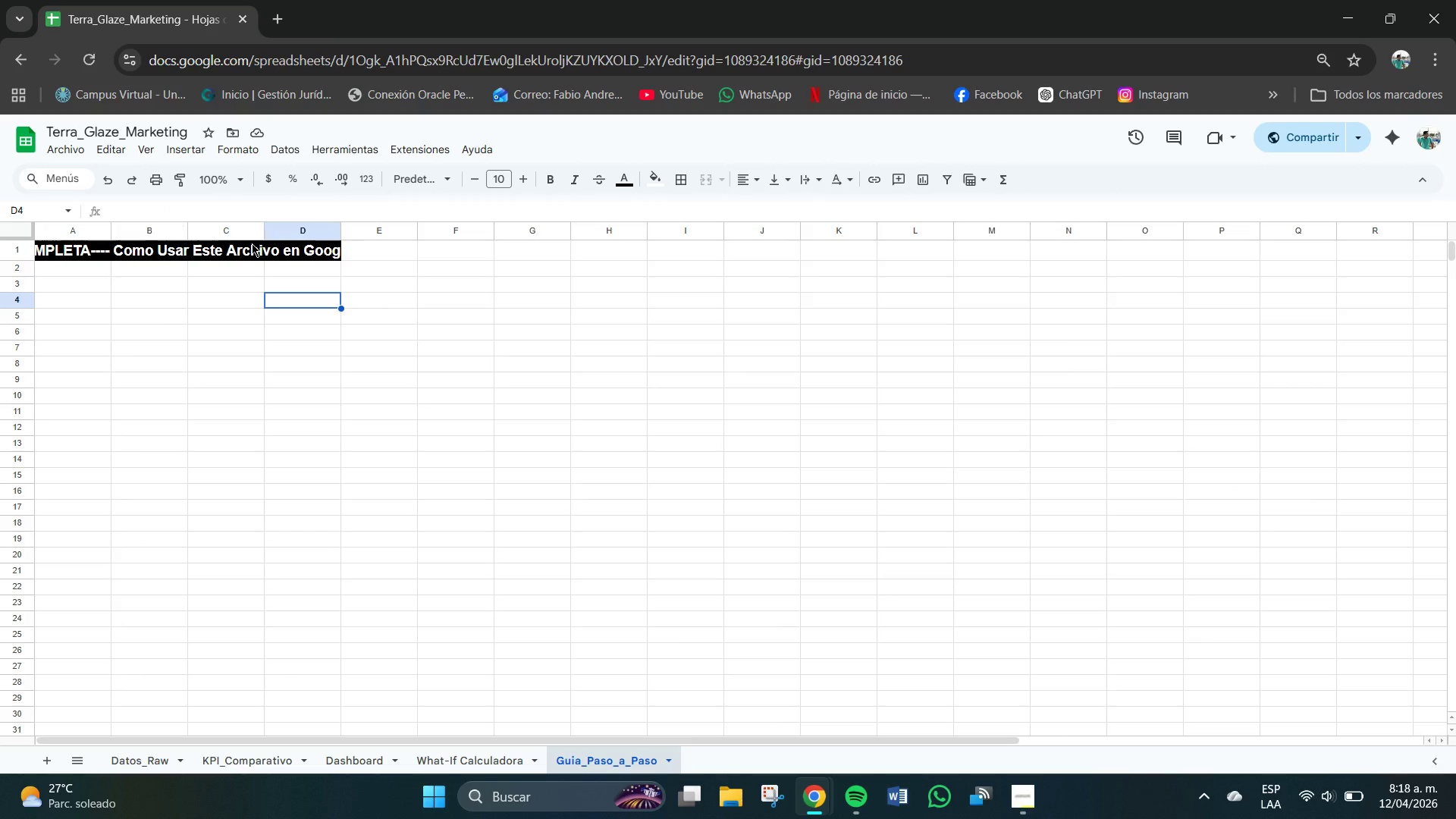 
wait(7.56)
 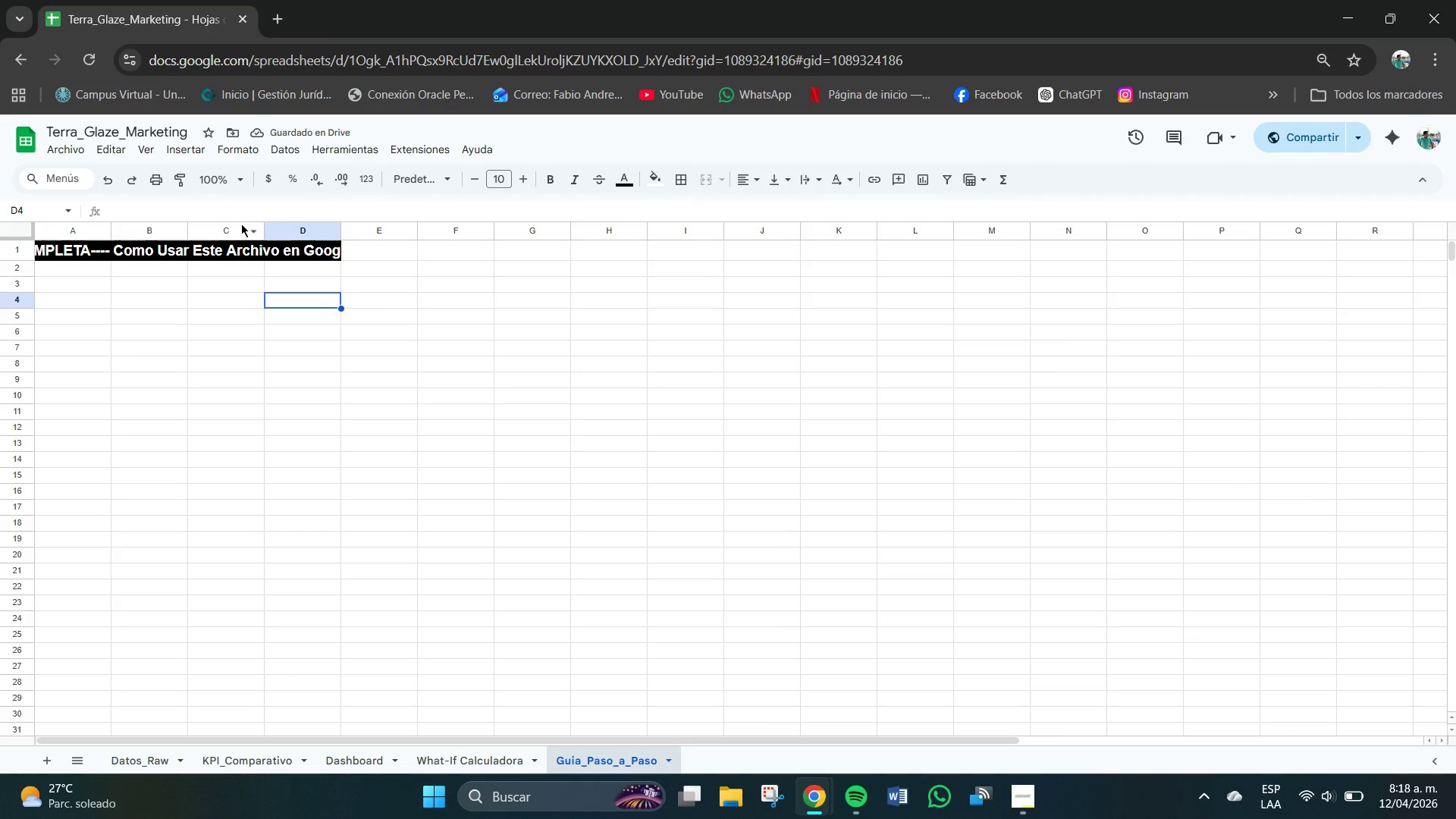 
left_click([75, 253])
 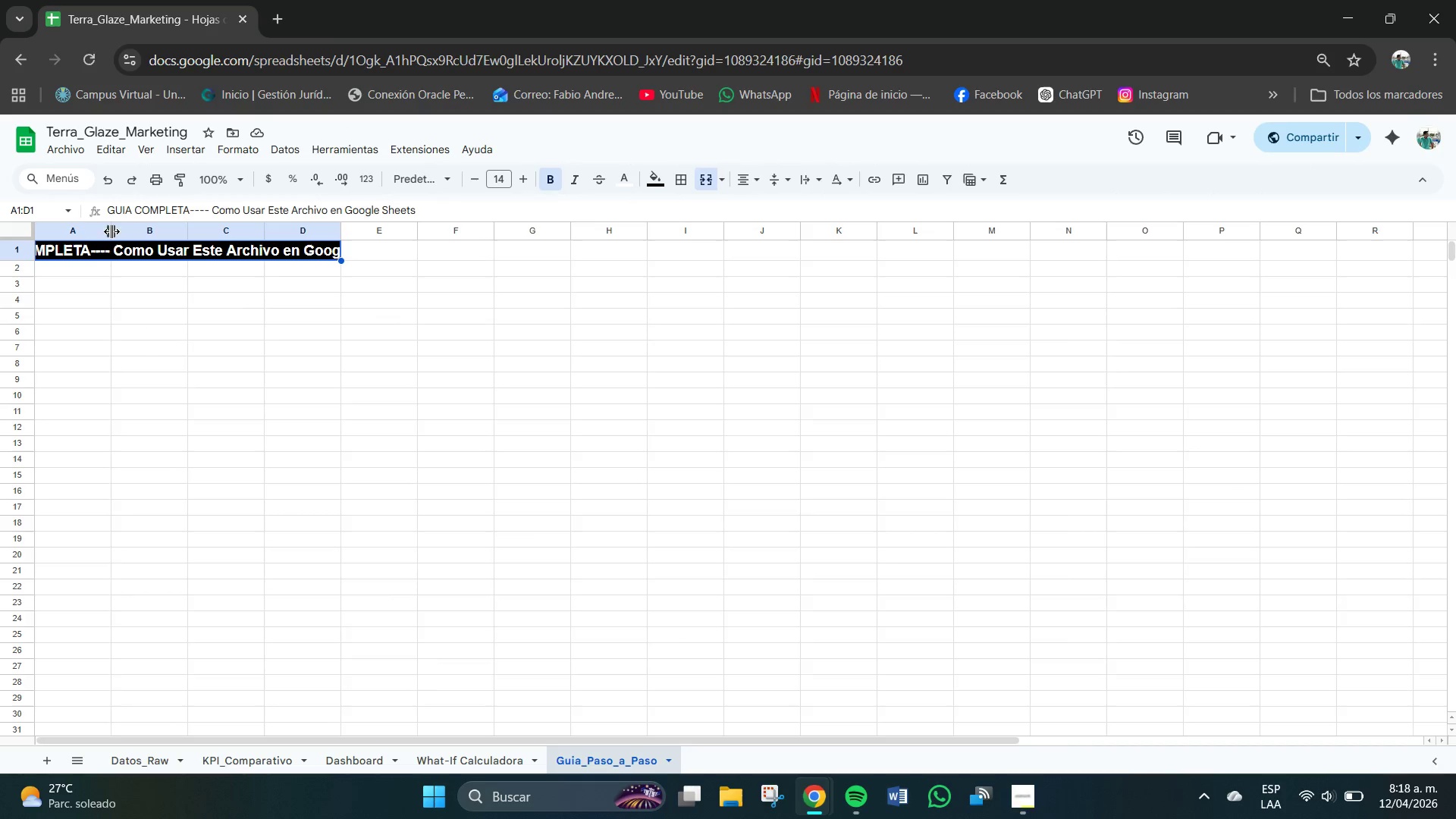 
left_click_drag(start_coordinate=[111, 231], to_coordinate=[170, 234])
 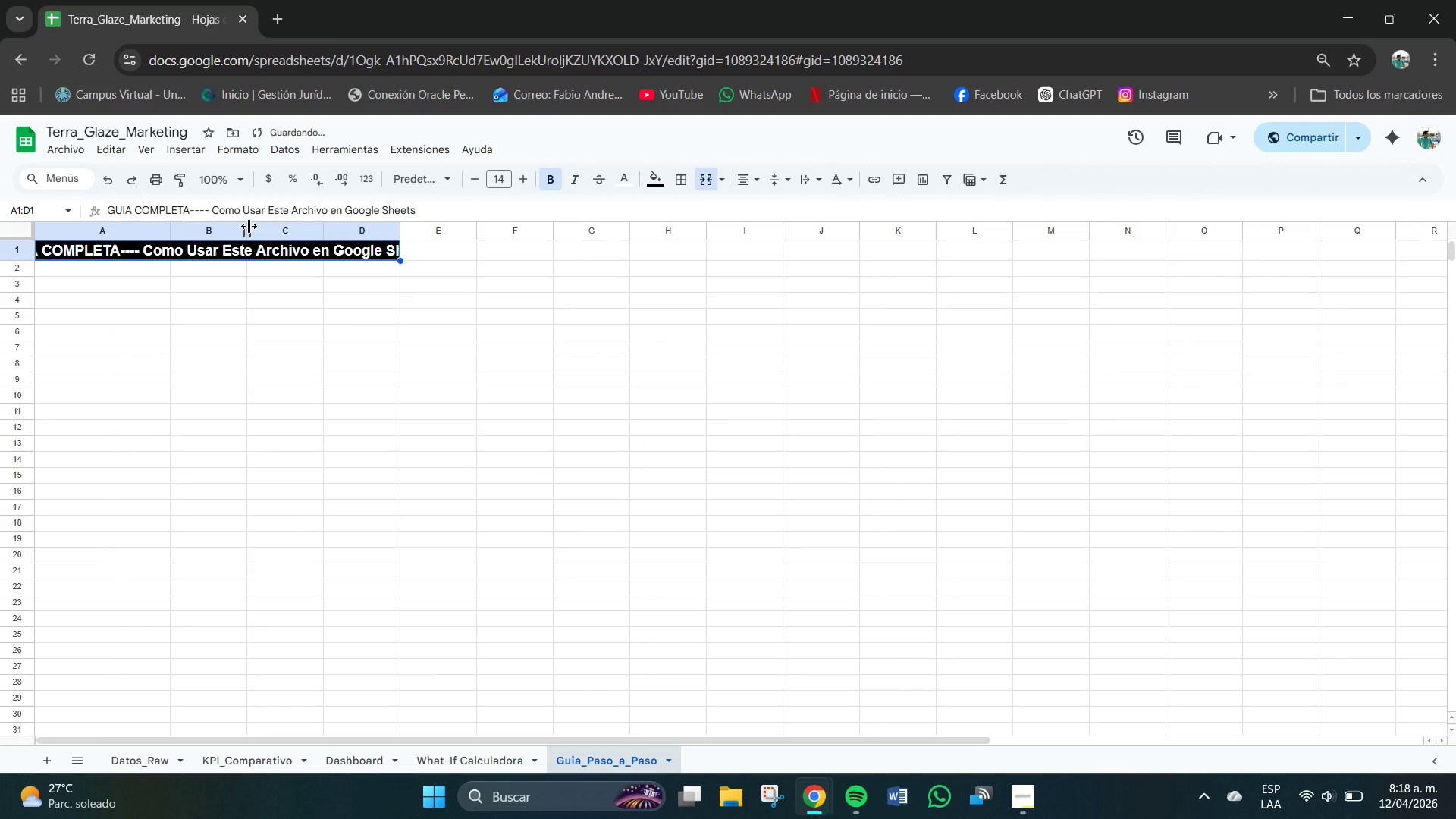 
left_click_drag(start_coordinate=[249, 226], to_coordinate=[308, 231])
 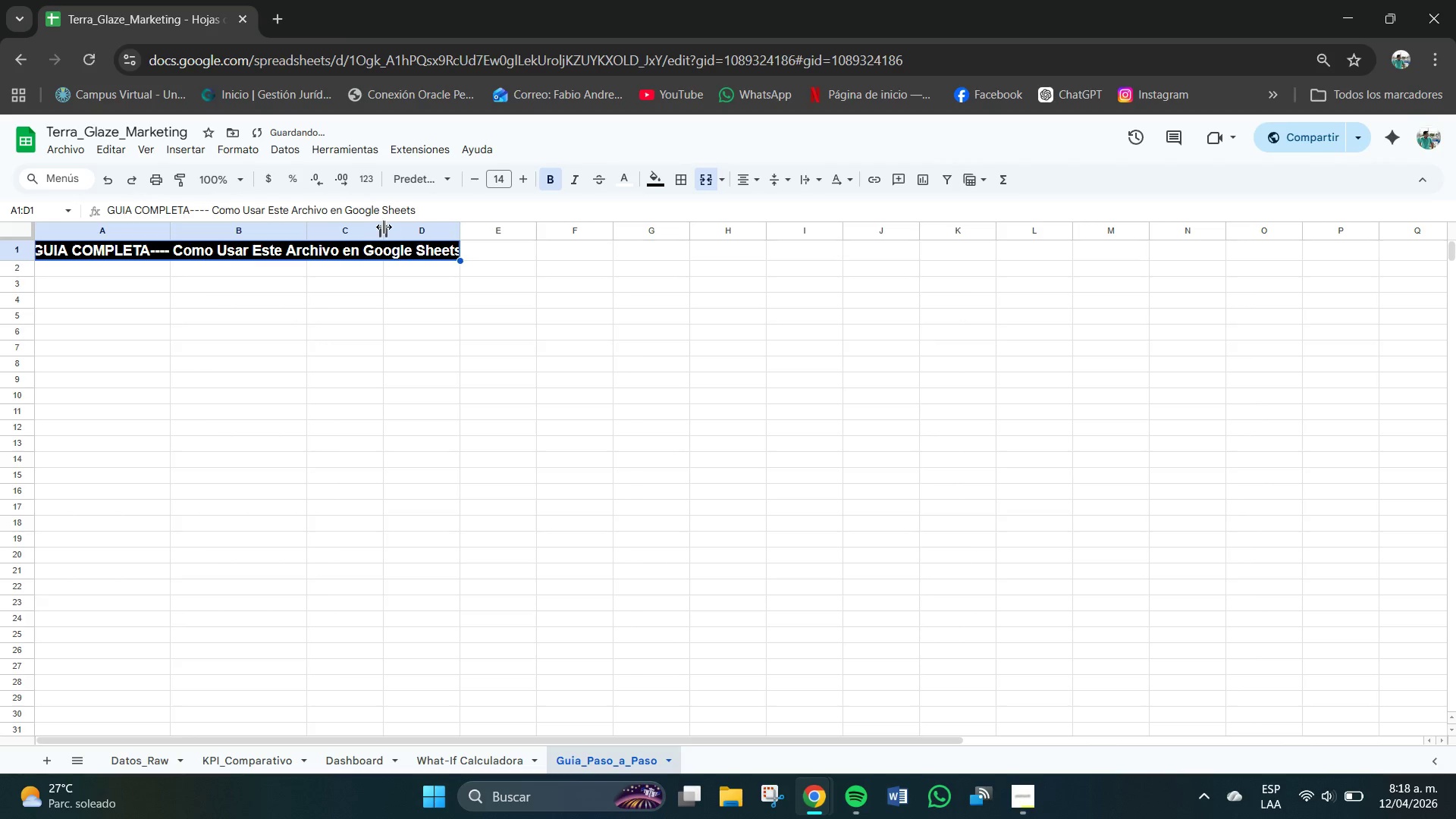 
left_click_drag(start_coordinate=[381, 228], to_coordinate=[479, 231])
 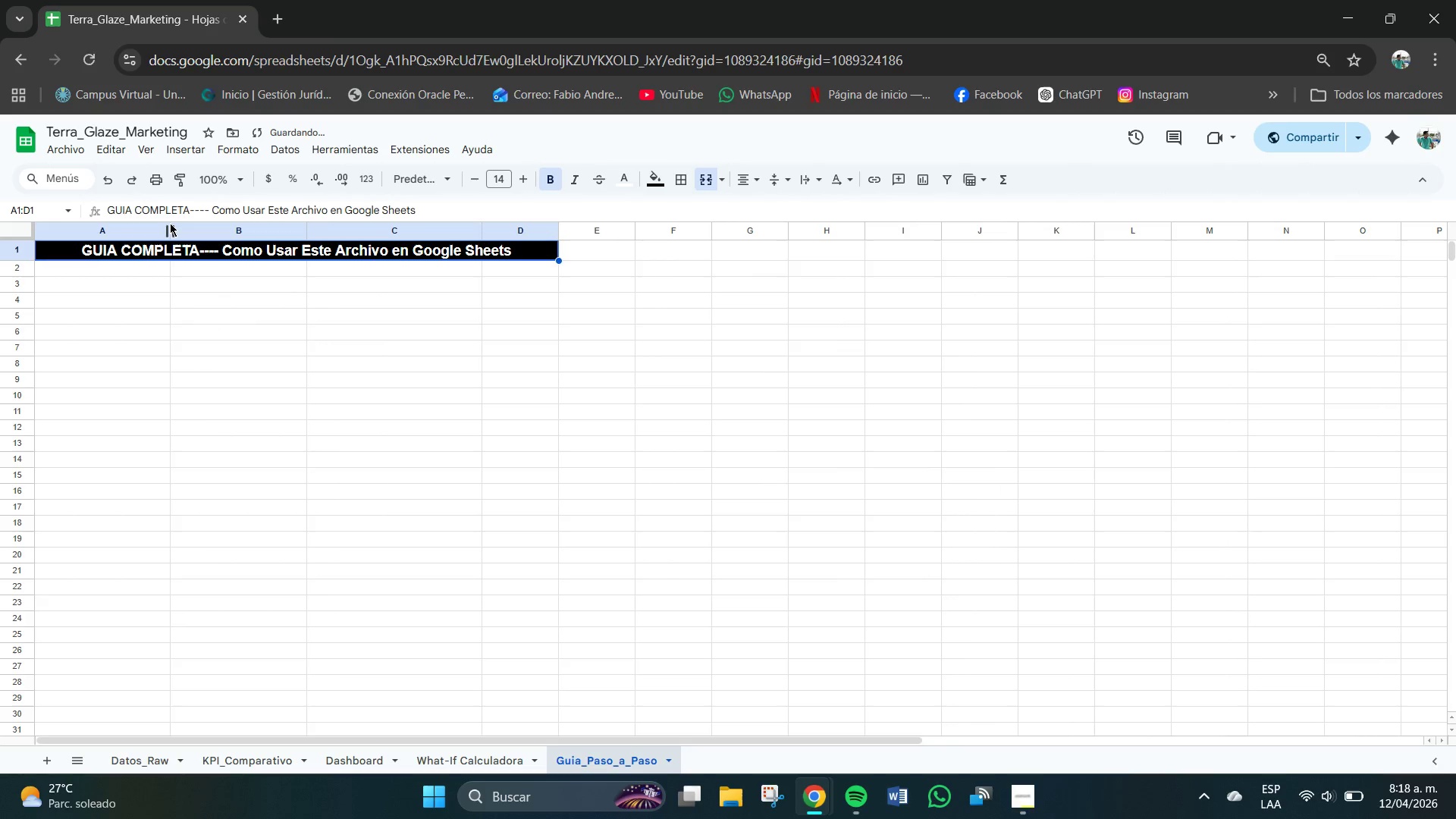 
left_click_drag(start_coordinate=[169, 226], to_coordinate=[111, 225])
 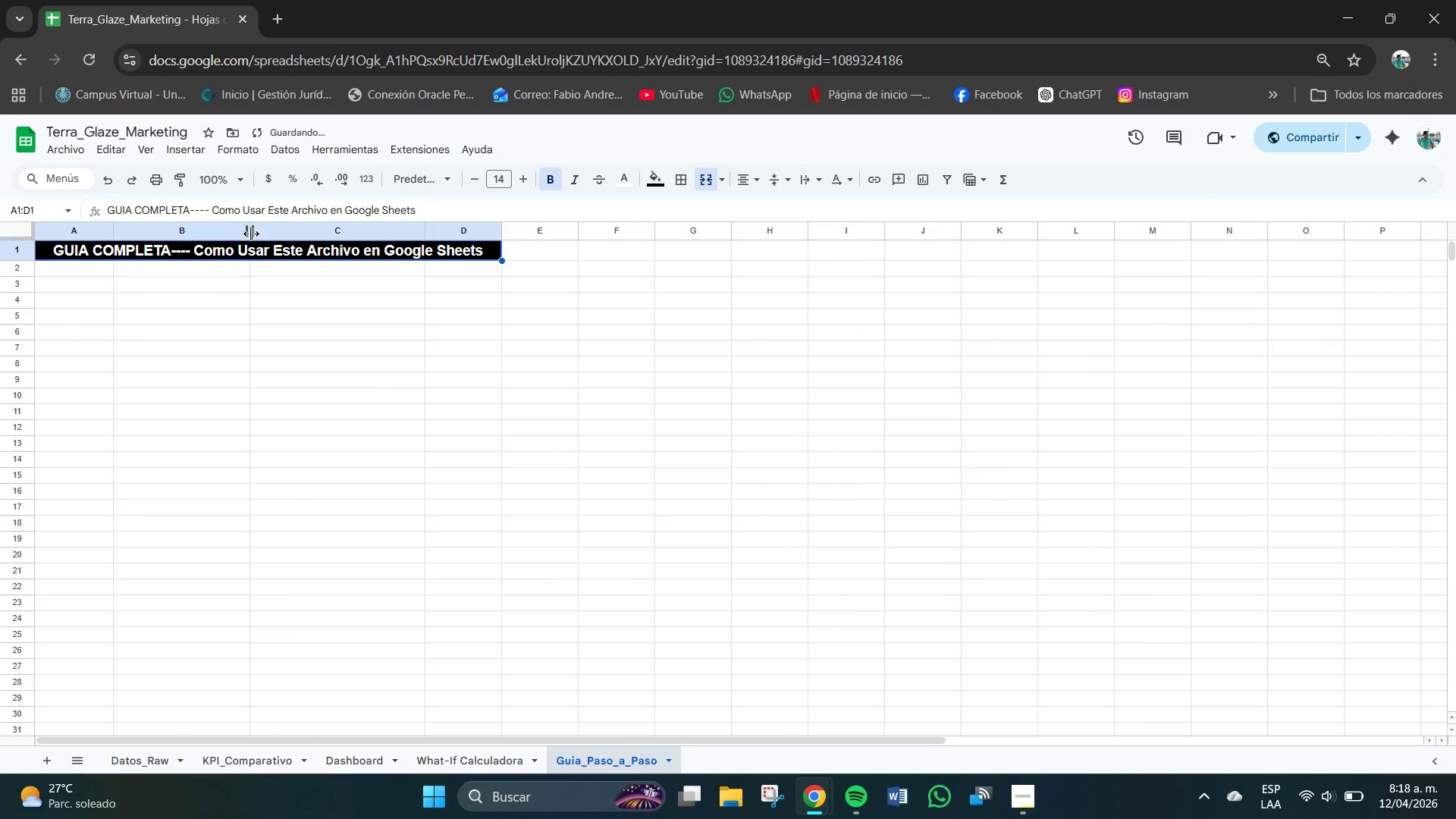 
left_click_drag(start_coordinate=[250, 231], to_coordinate=[338, 231])
 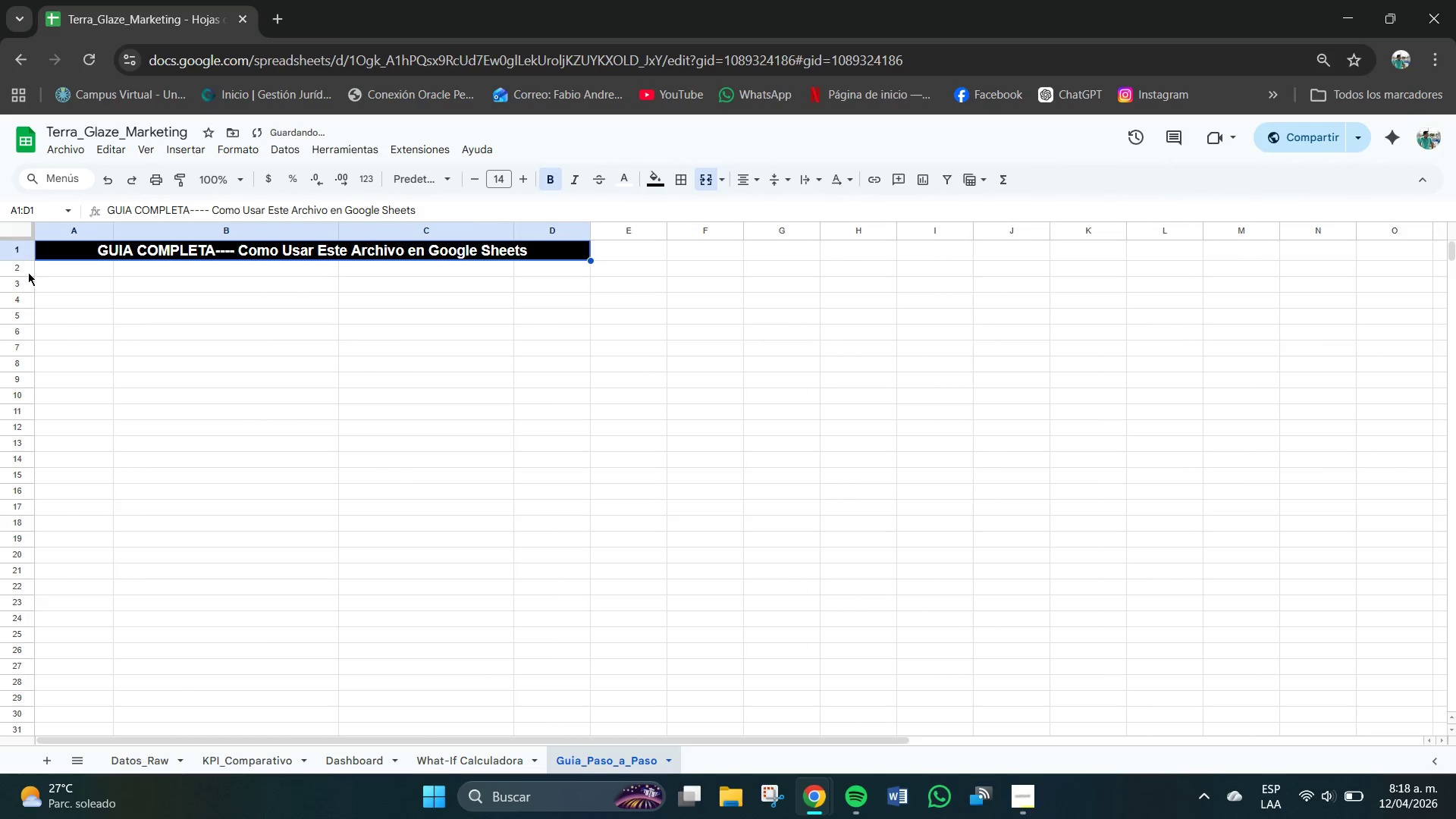 
left_click_drag(start_coordinate=[15, 259], to_coordinate=[19, 278])
 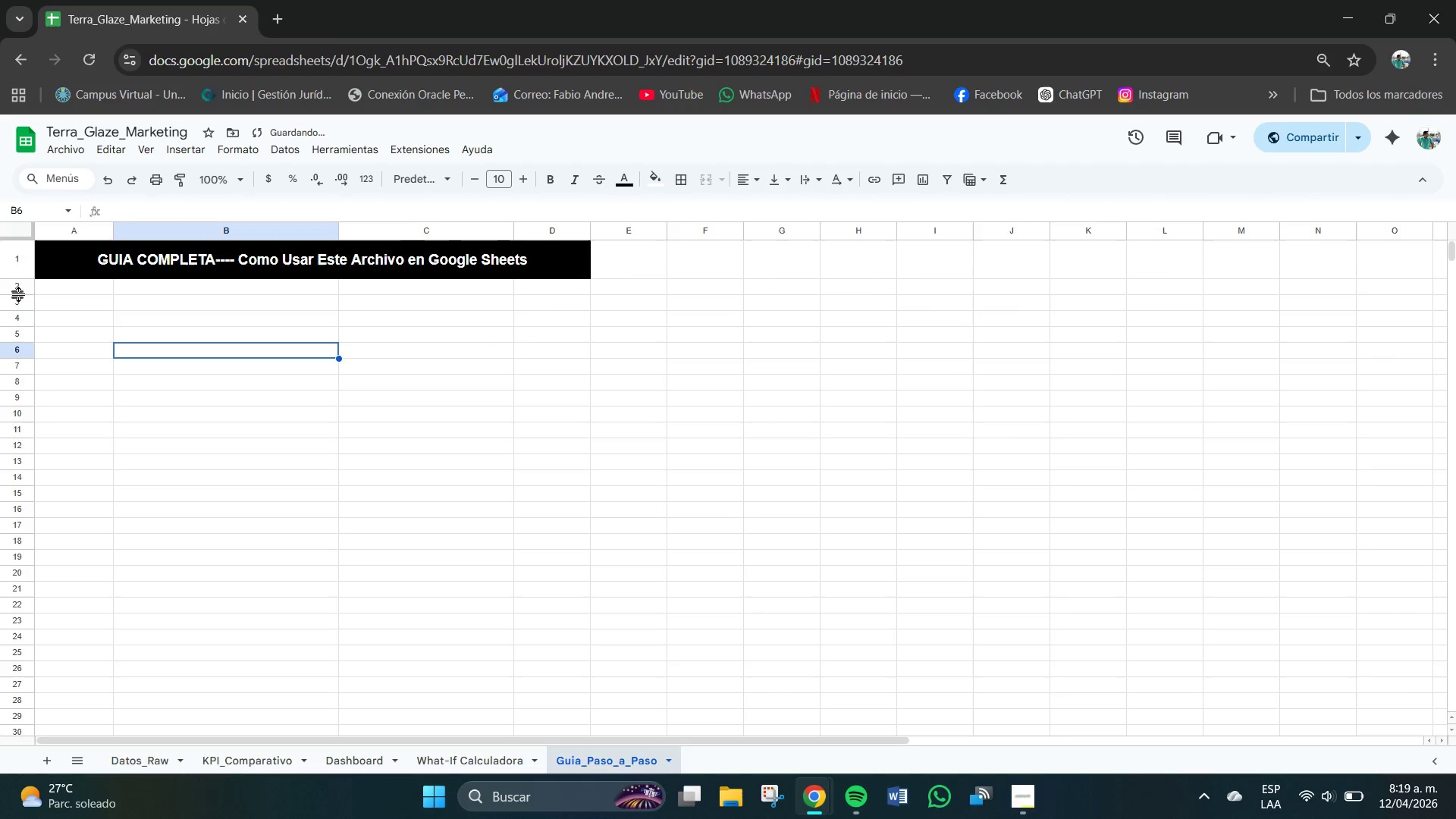 
left_click_drag(start_coordinate=[51, 283], to_coordinate=[531, 287])
 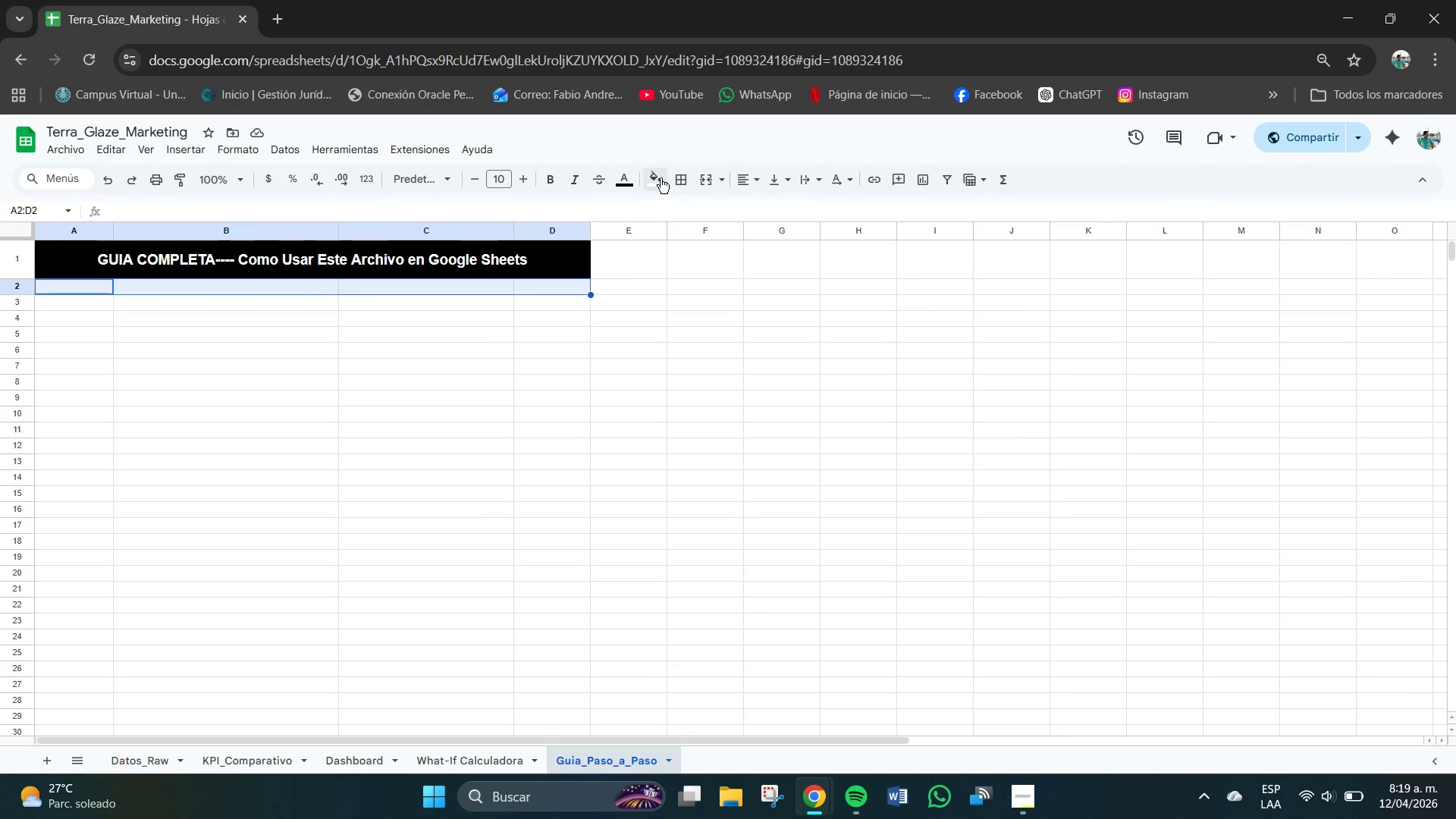 
left_click([661, 178])
 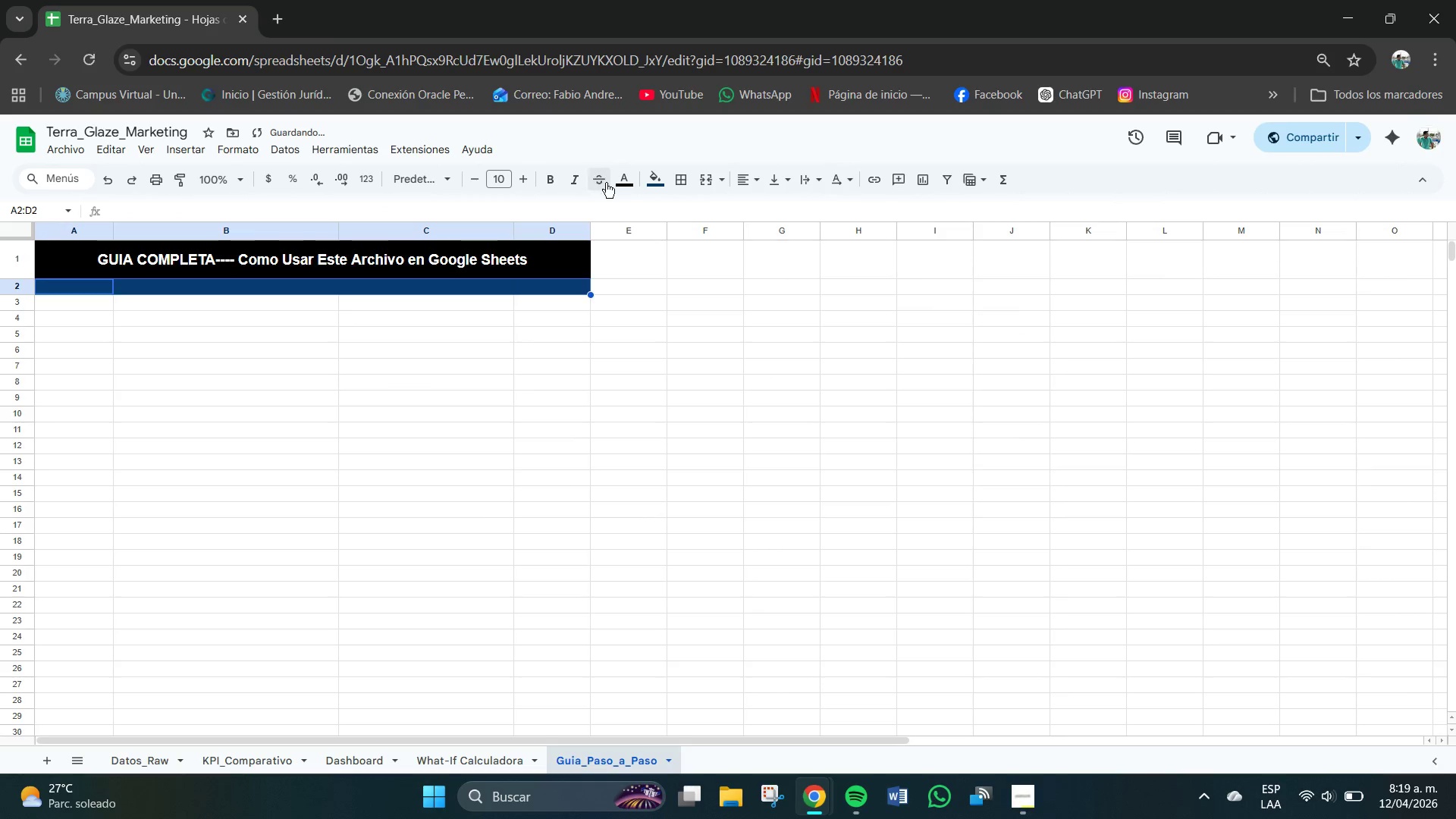 
left_click([623, 187])
 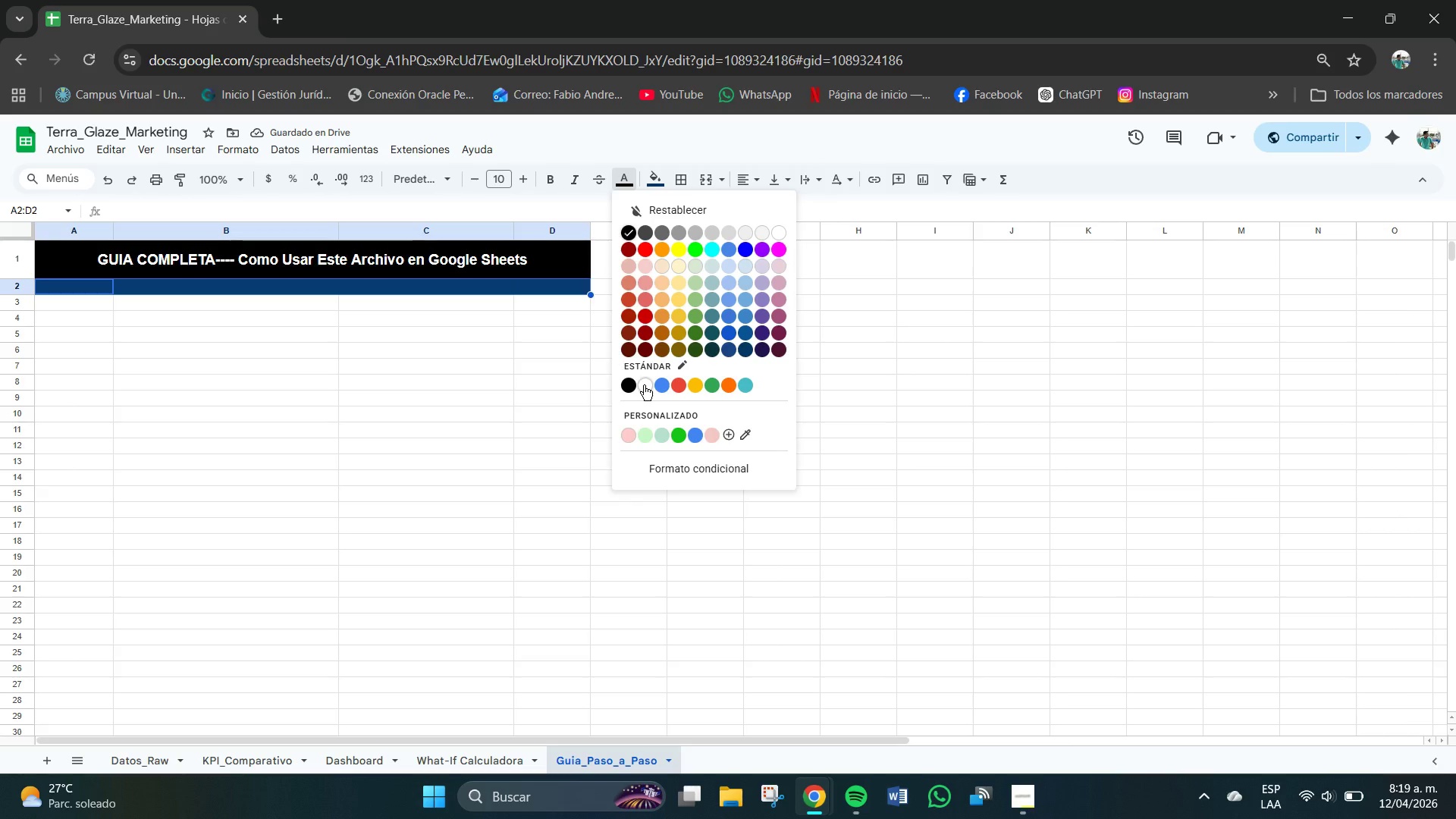 
left_click([644, 385])
 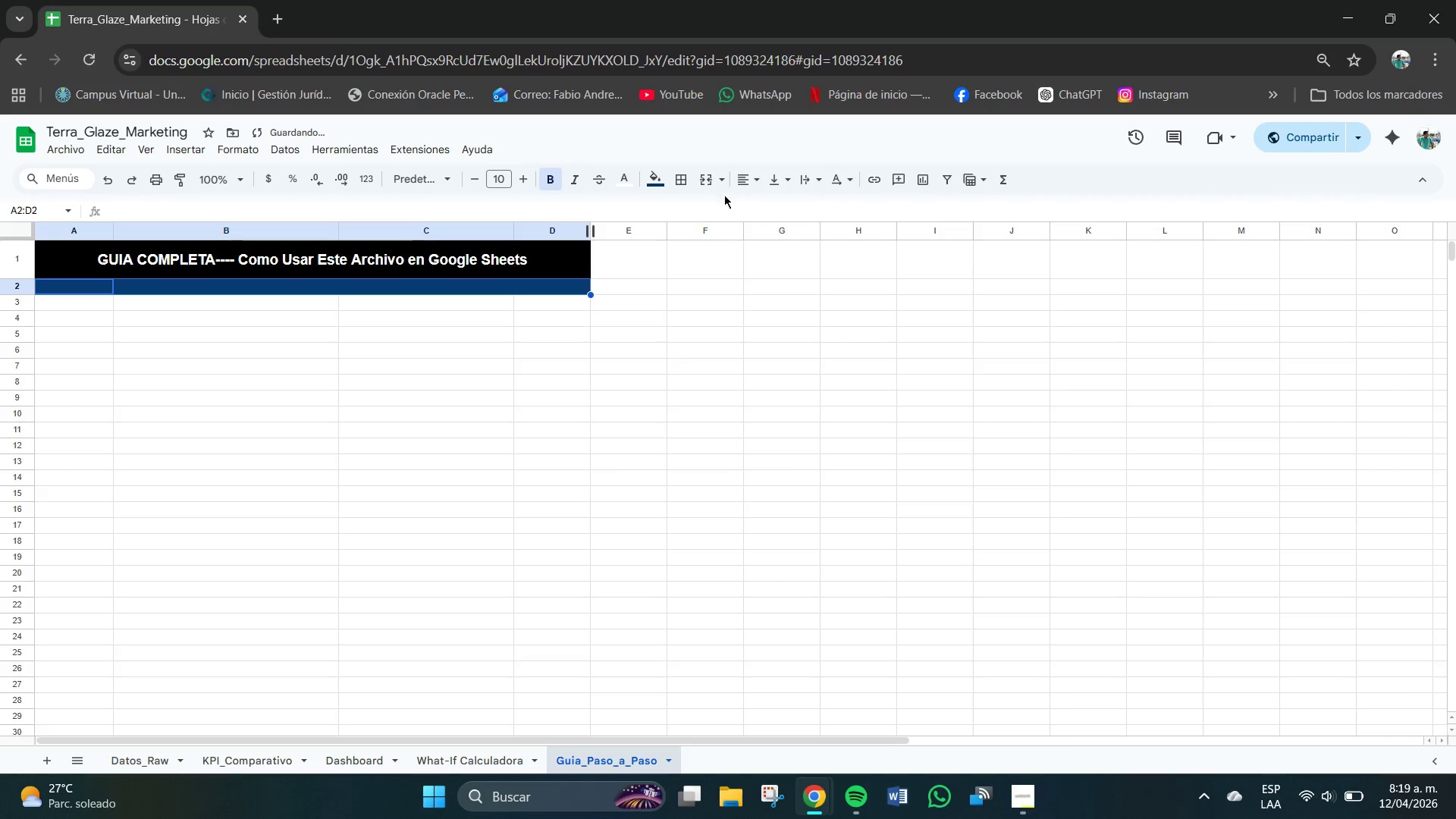 
left_click([550, 180])
 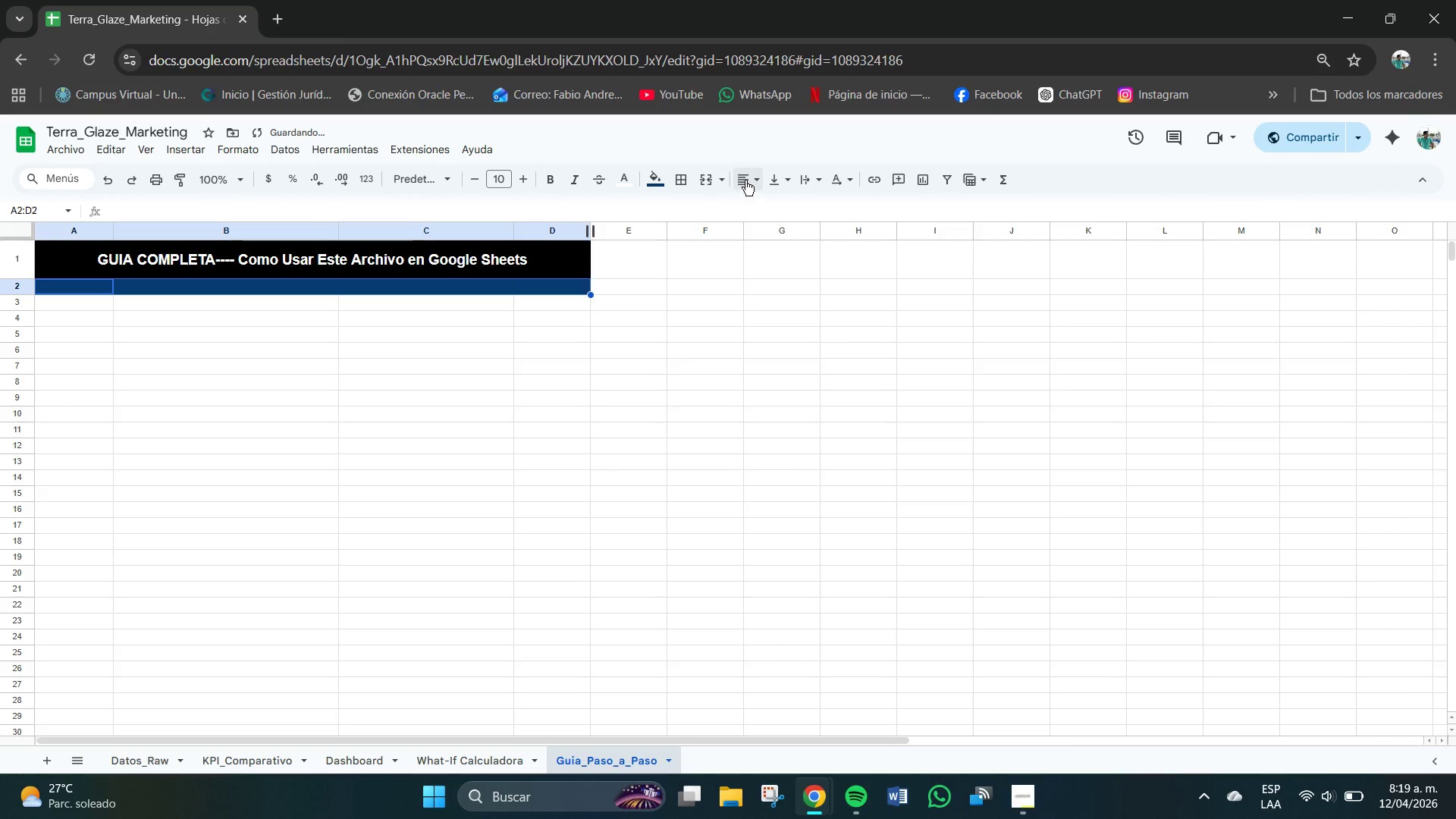 
left_click([755, 178])
 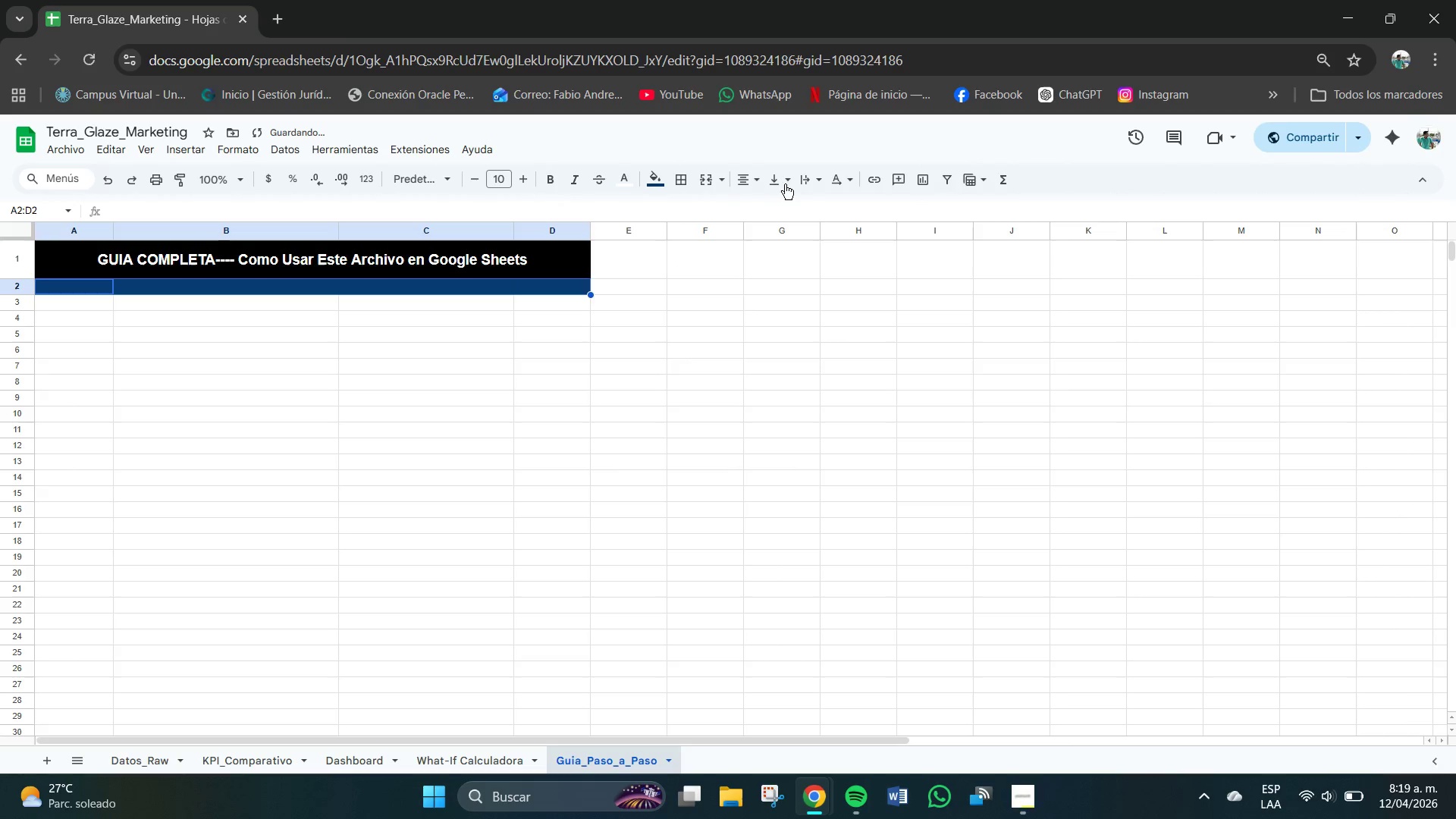 
double_click([787, 173])
 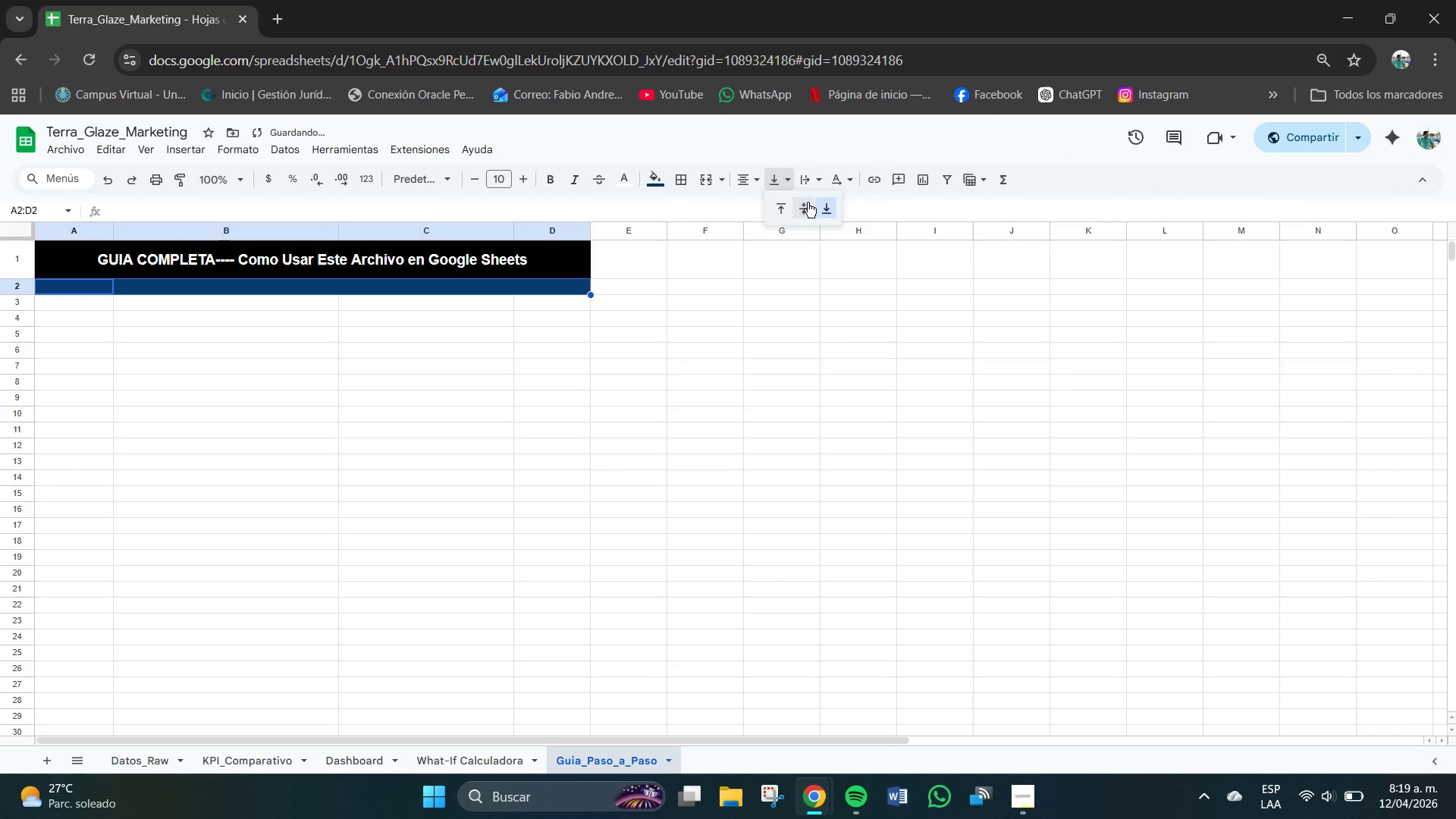 
left_click([808, 202])
 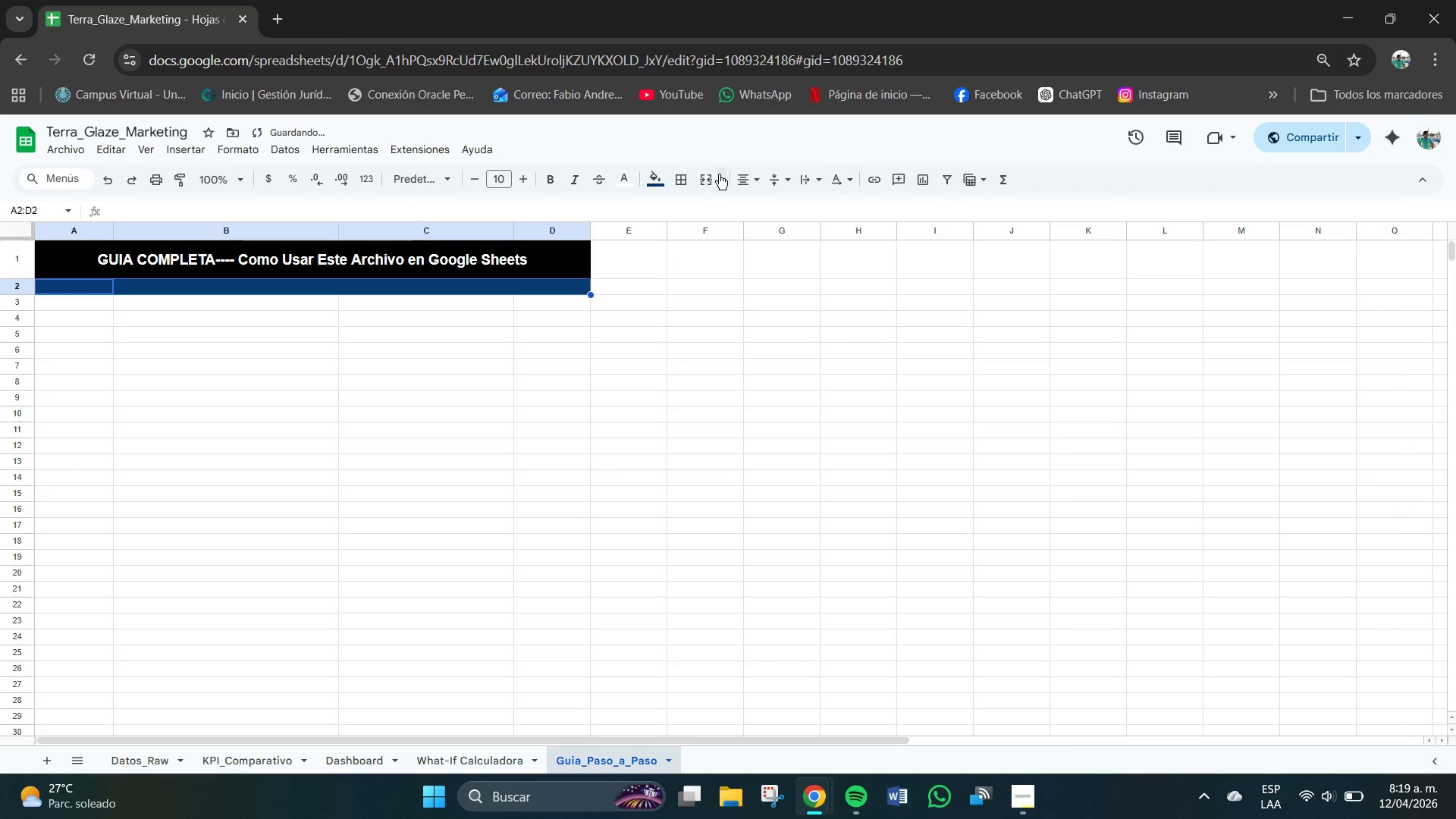 
left_click([722, 179])
 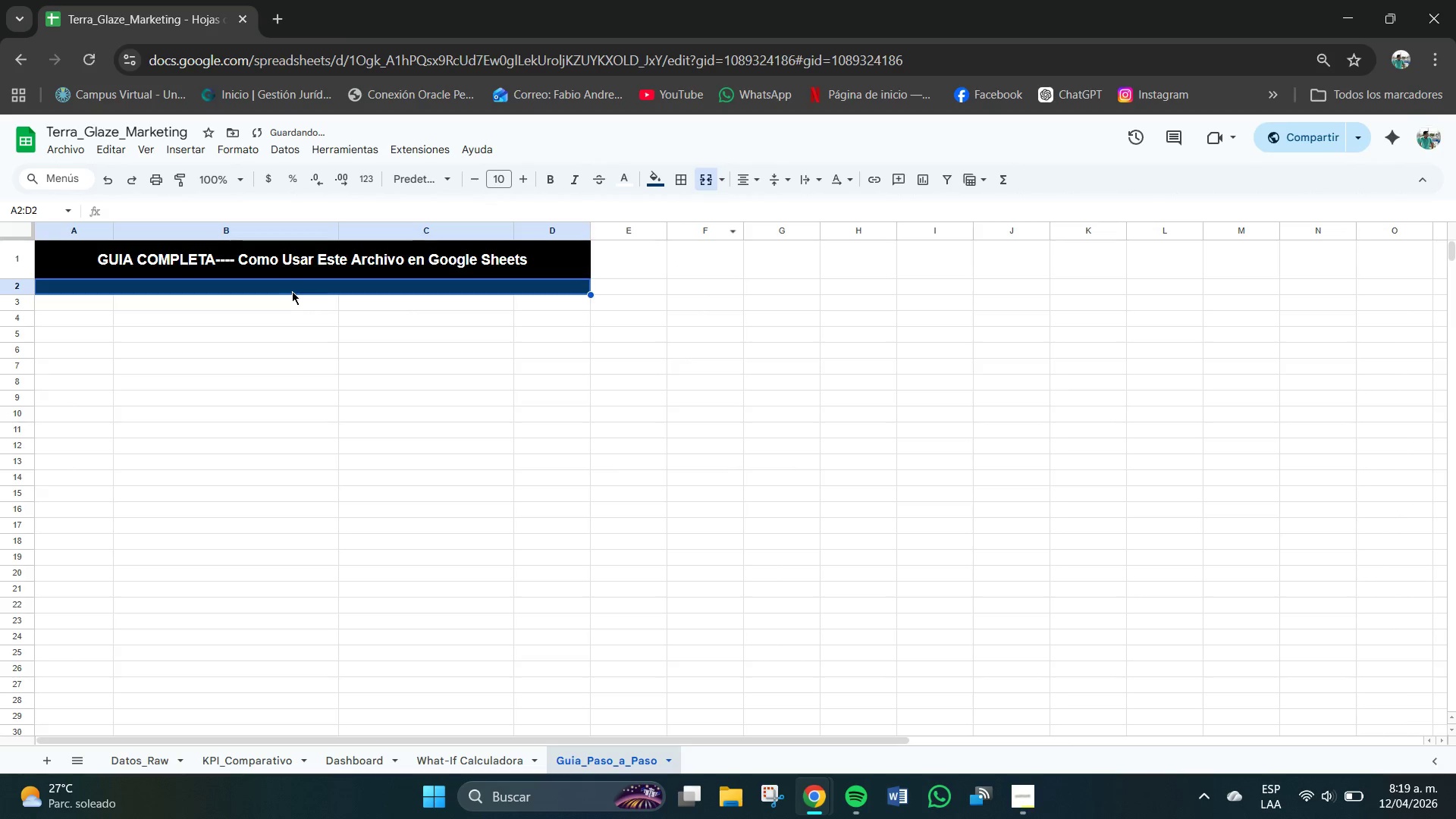 
double_click([292, 290])
 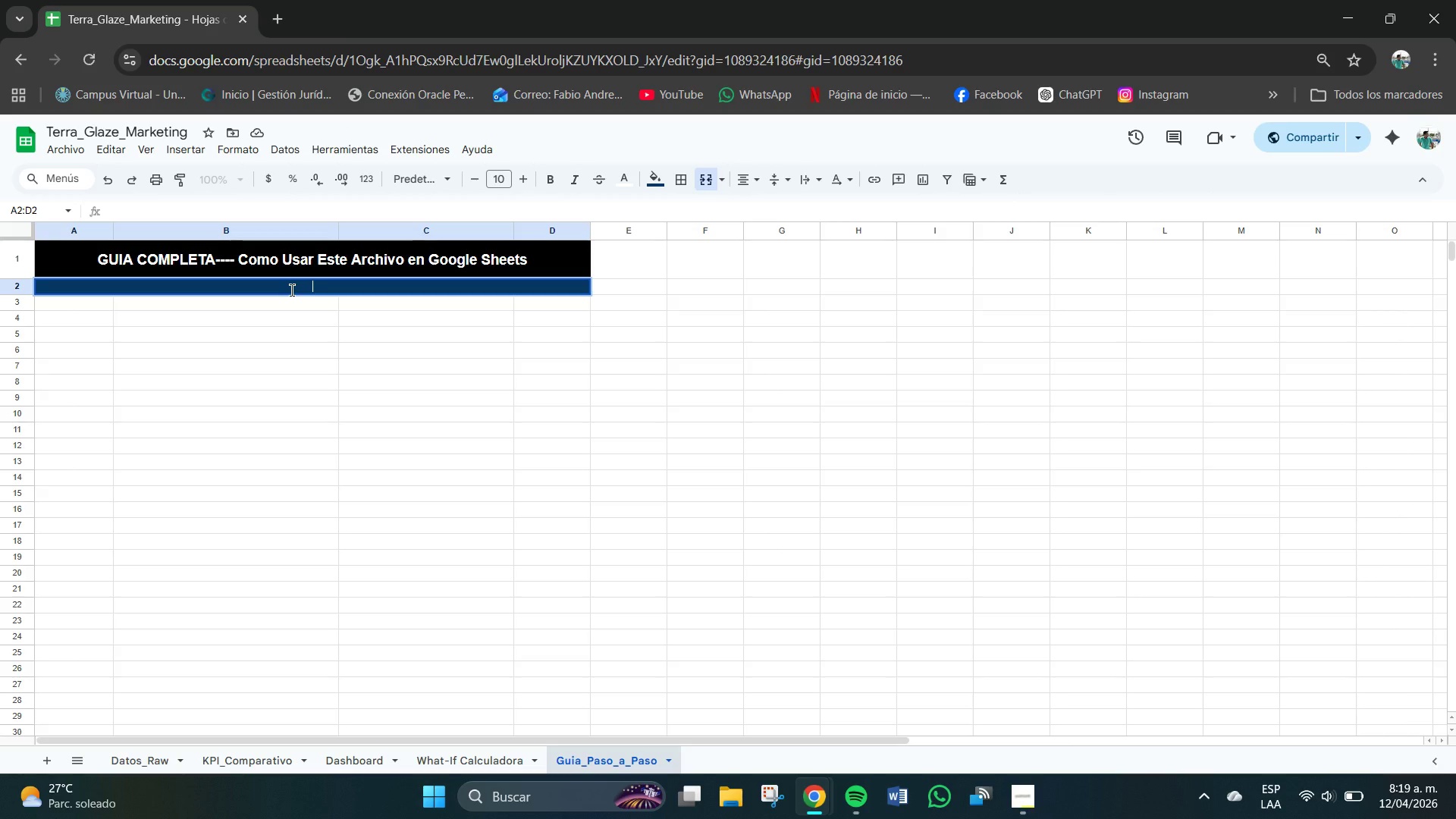 
wait(6.05)
 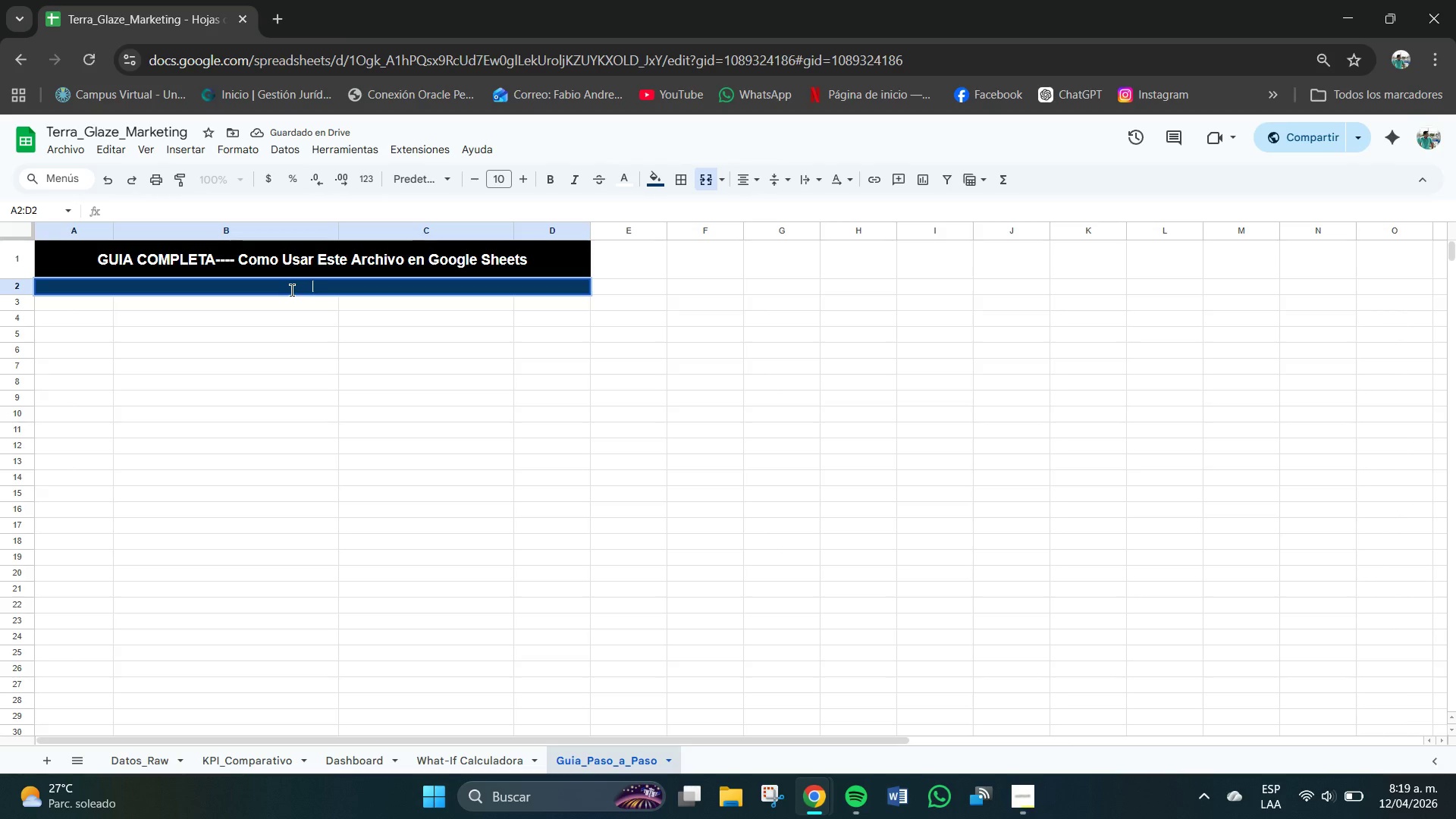 
type(Sigue estos paa)
key(Backspace)
type(sos para verificar y usr )
key(Backspace)
key(Backspace)
type(ar correctamente las )
key(Backspace)
type(fo)
key(Backspace)
key(Backspace)
type( formulas )
 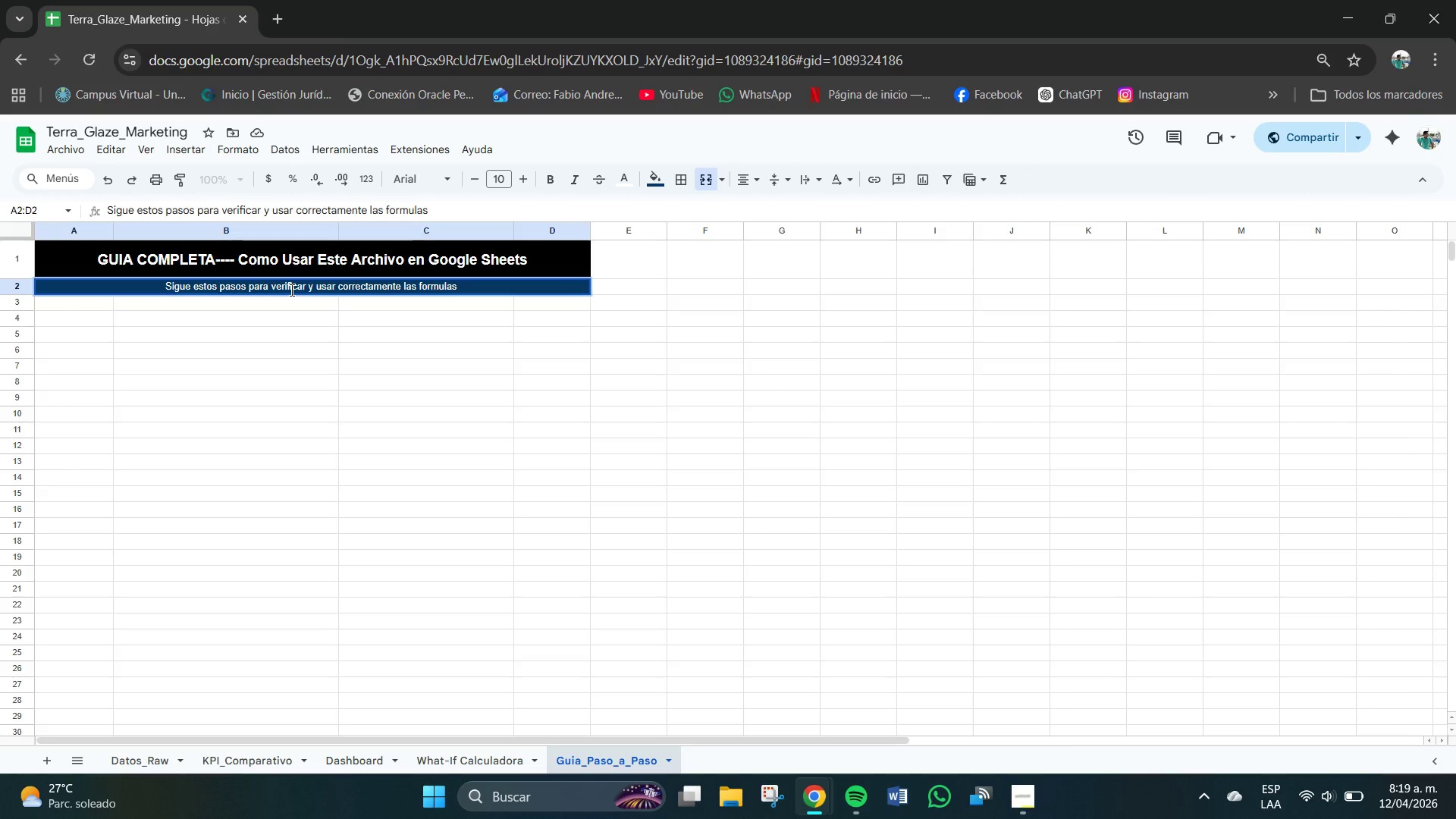 
key(Enter)
 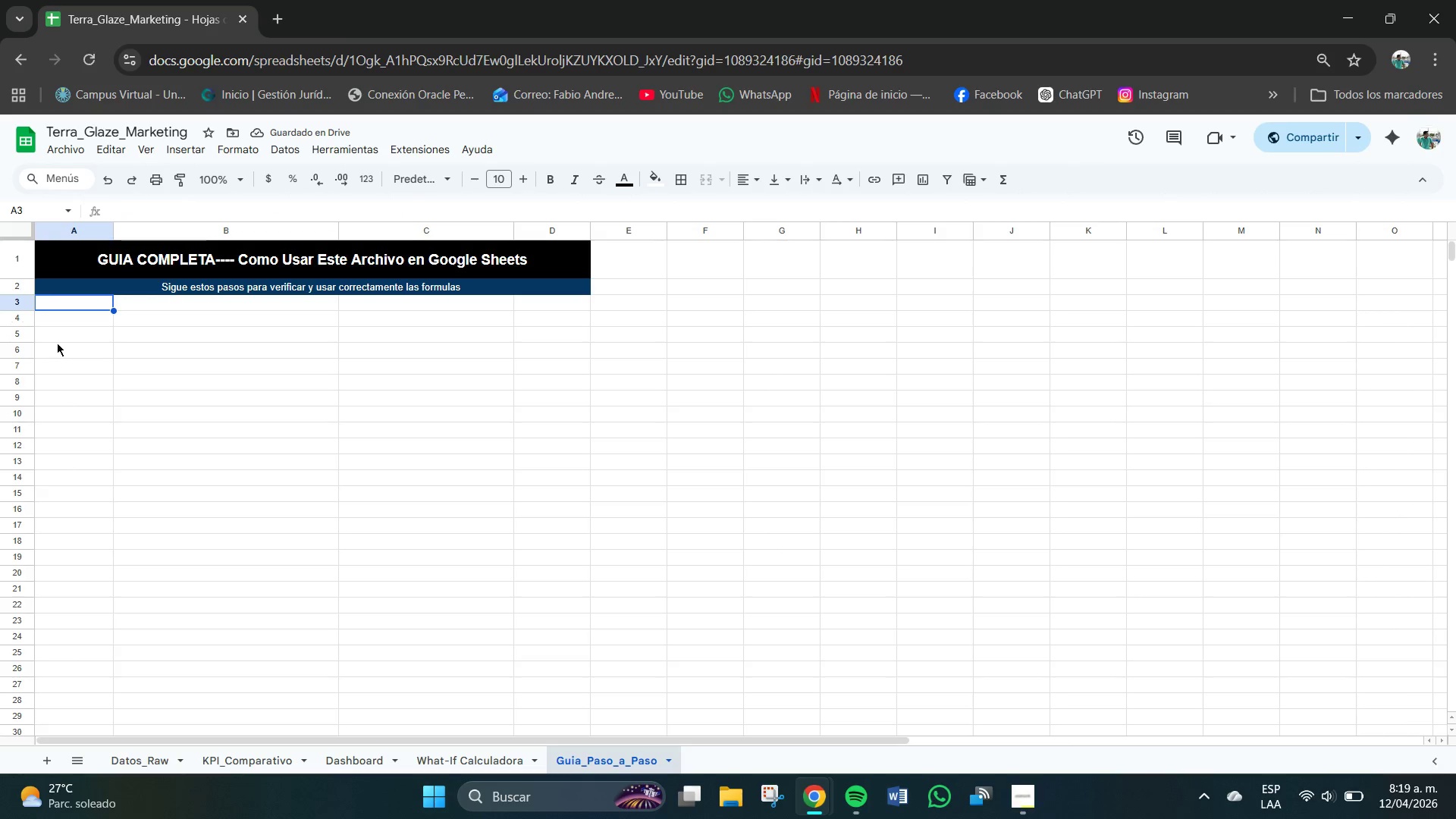 
left_click([66, 322])
 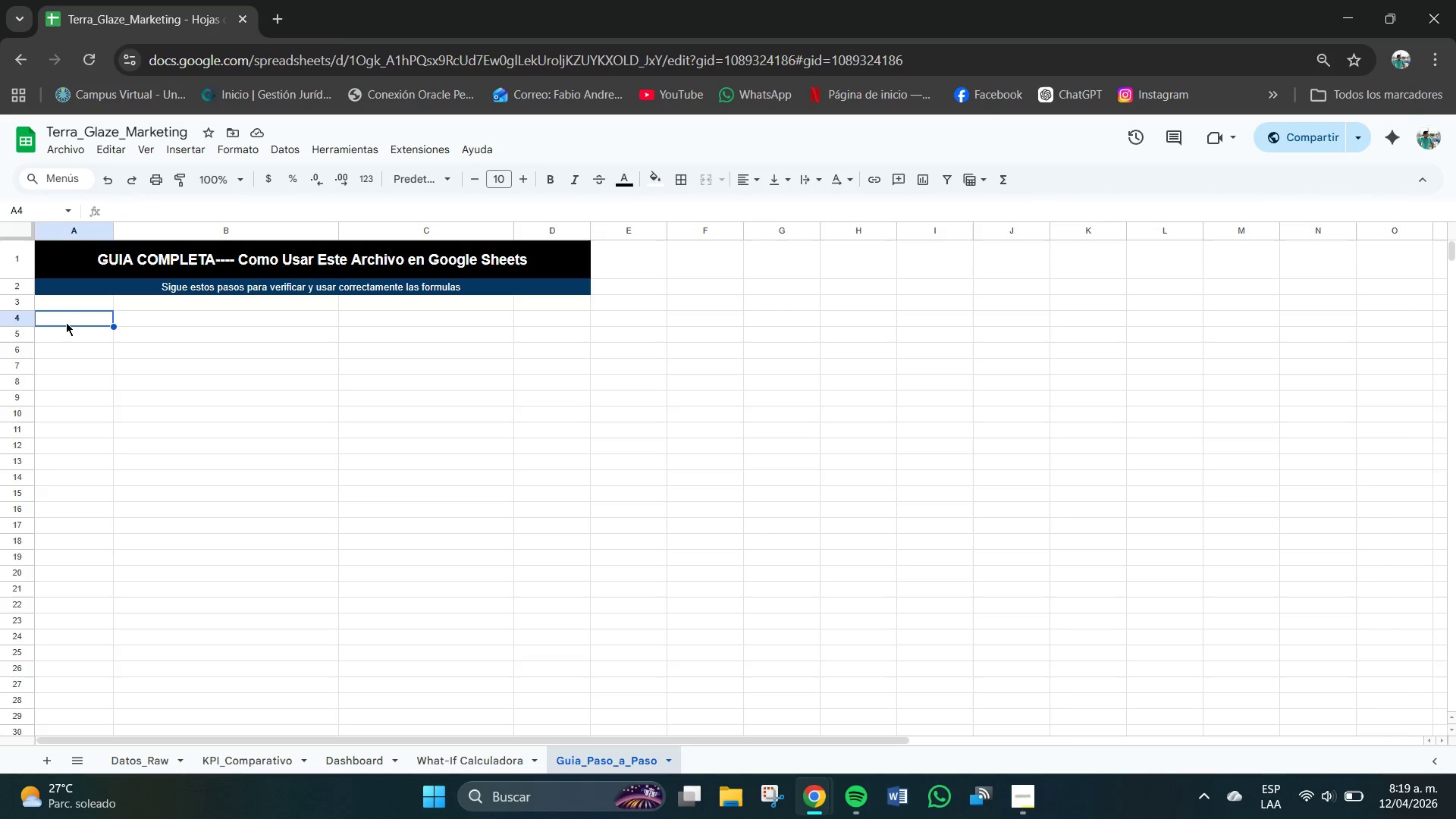 
left_click_drag(start_coordinate=[66, 322], to_coordinate=[538, 324])
 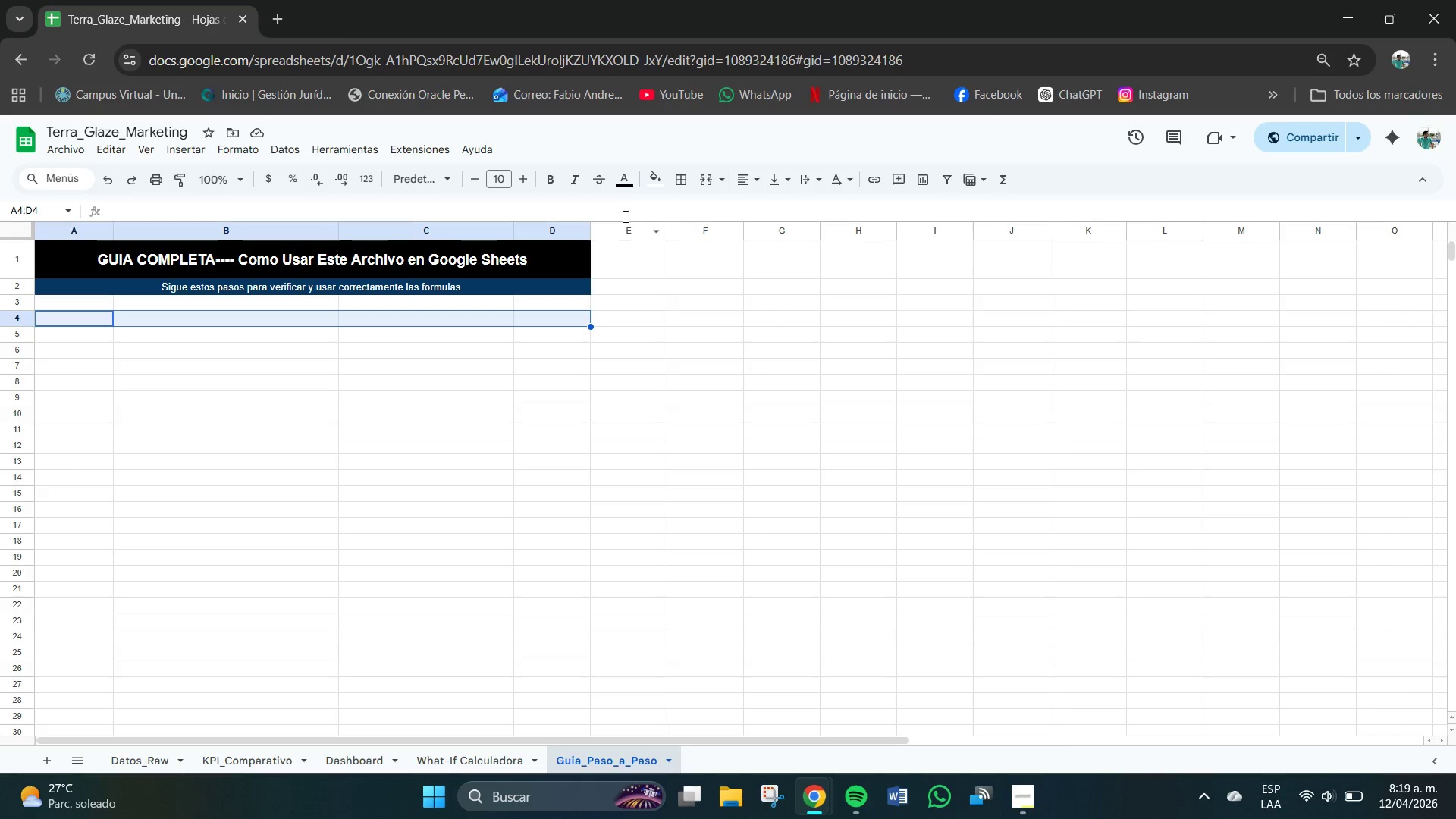 
left_click([664, 178])
 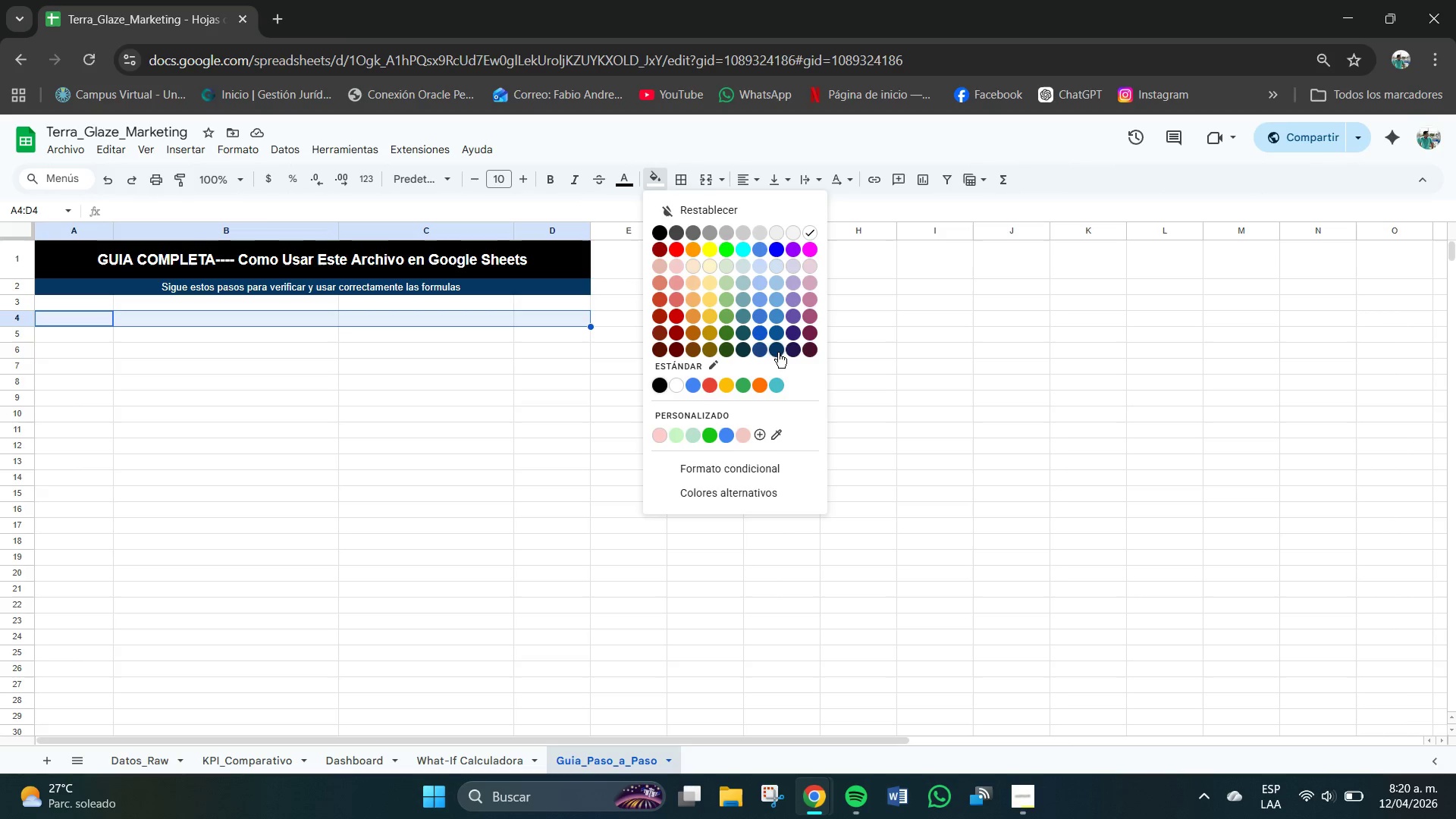 
left_click([778, 350])
 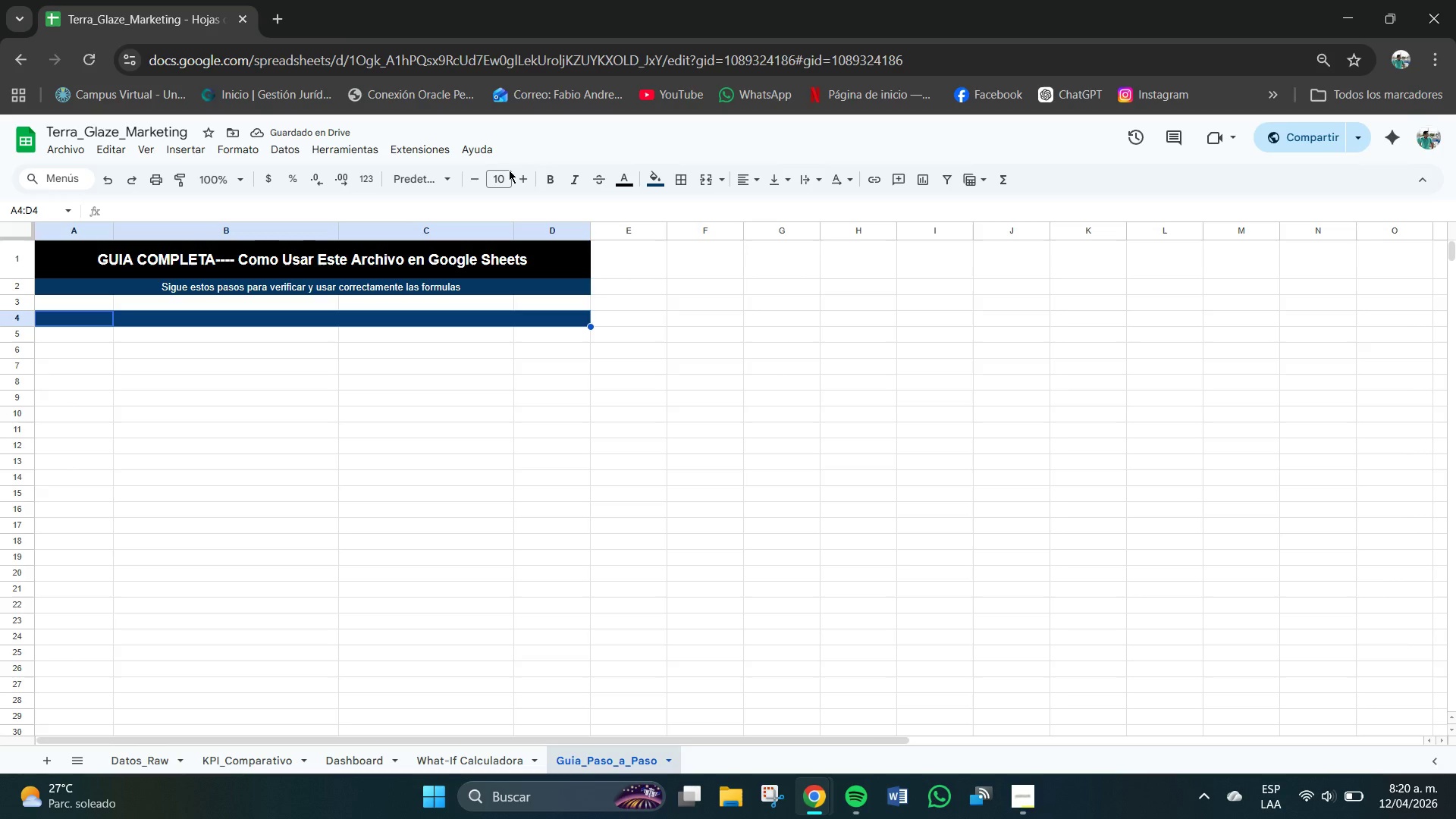 
left_click([497, 290])
 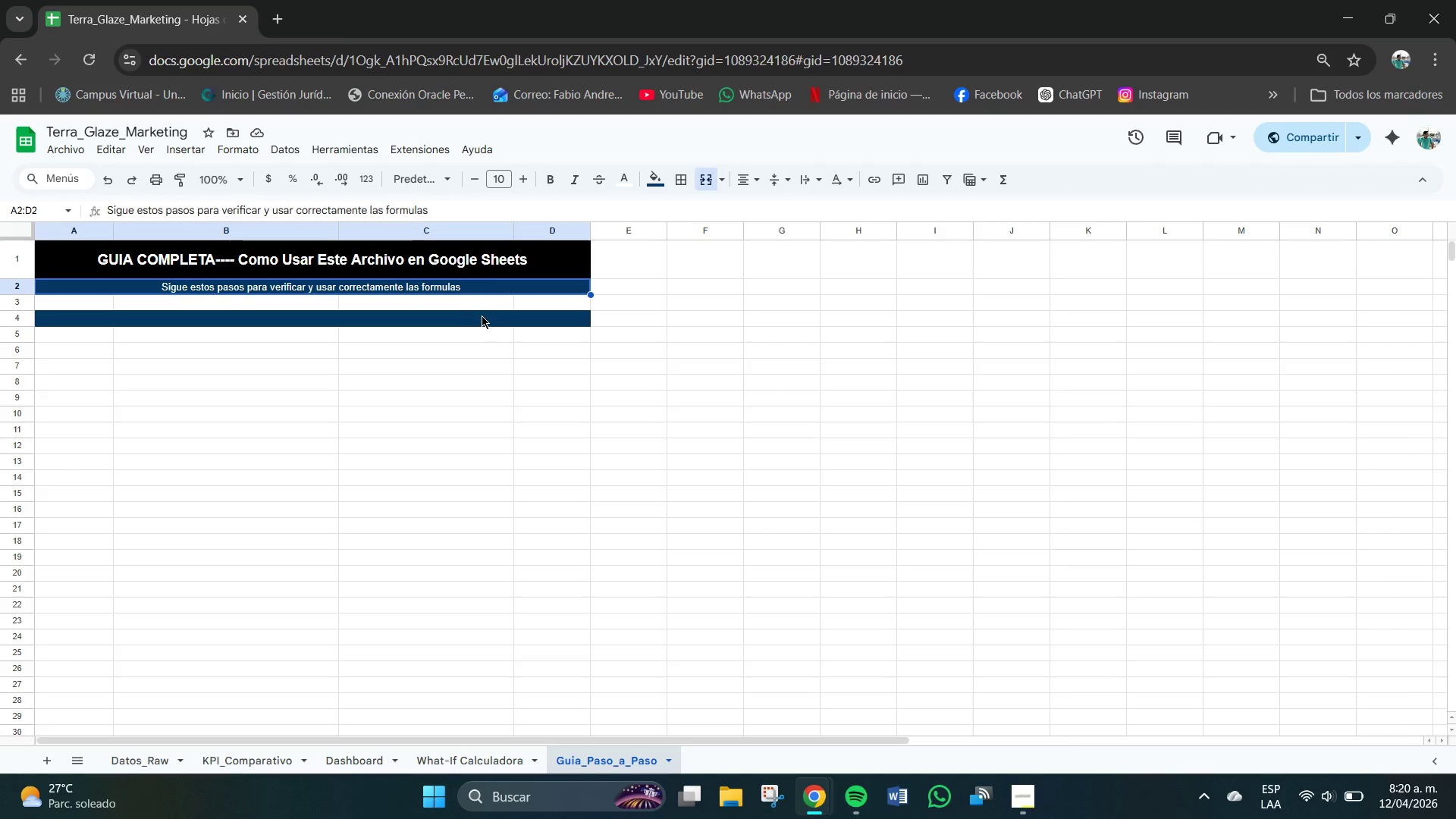 
left_click([453, 325])
 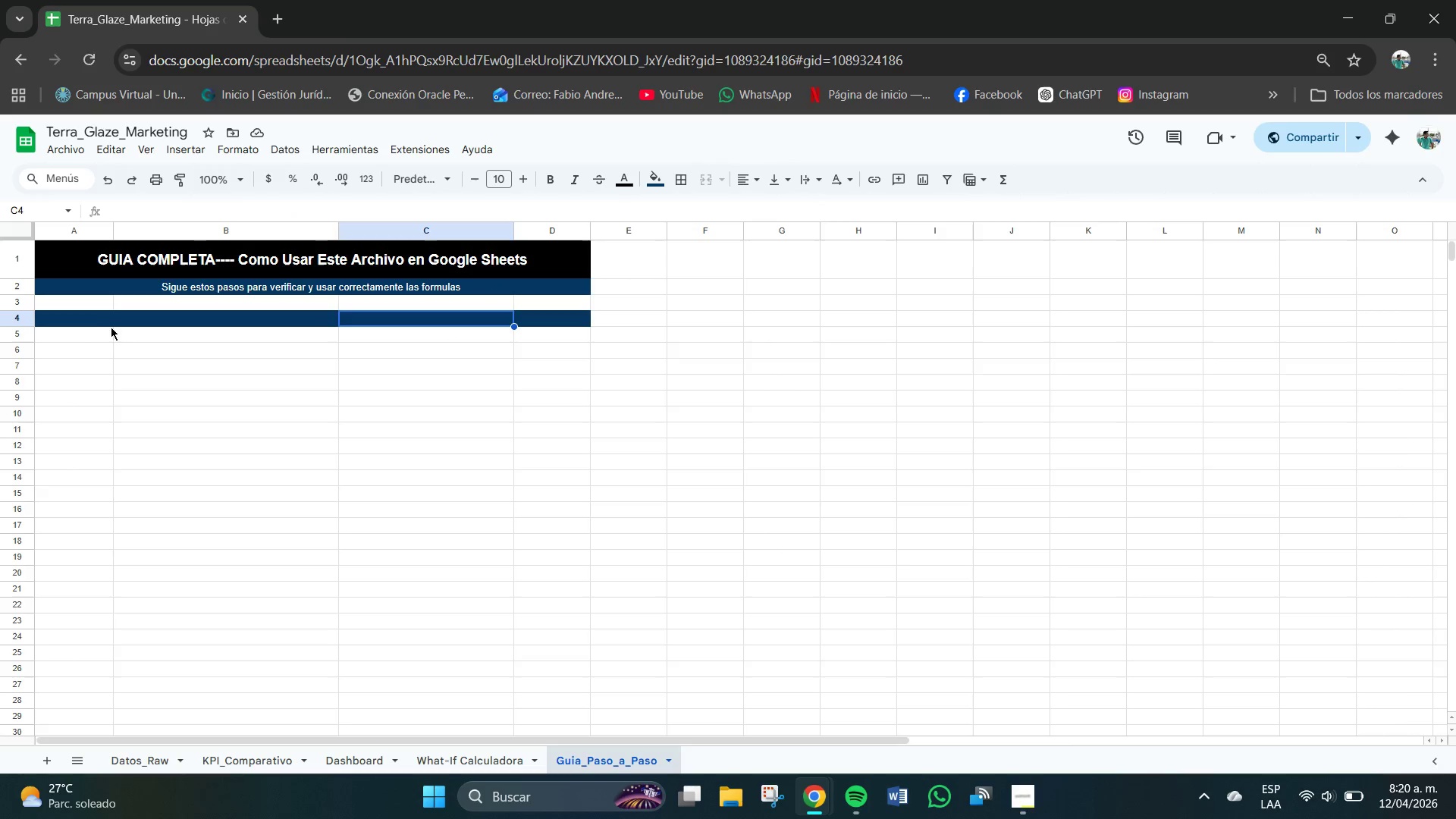 
left_click([86, 321])
 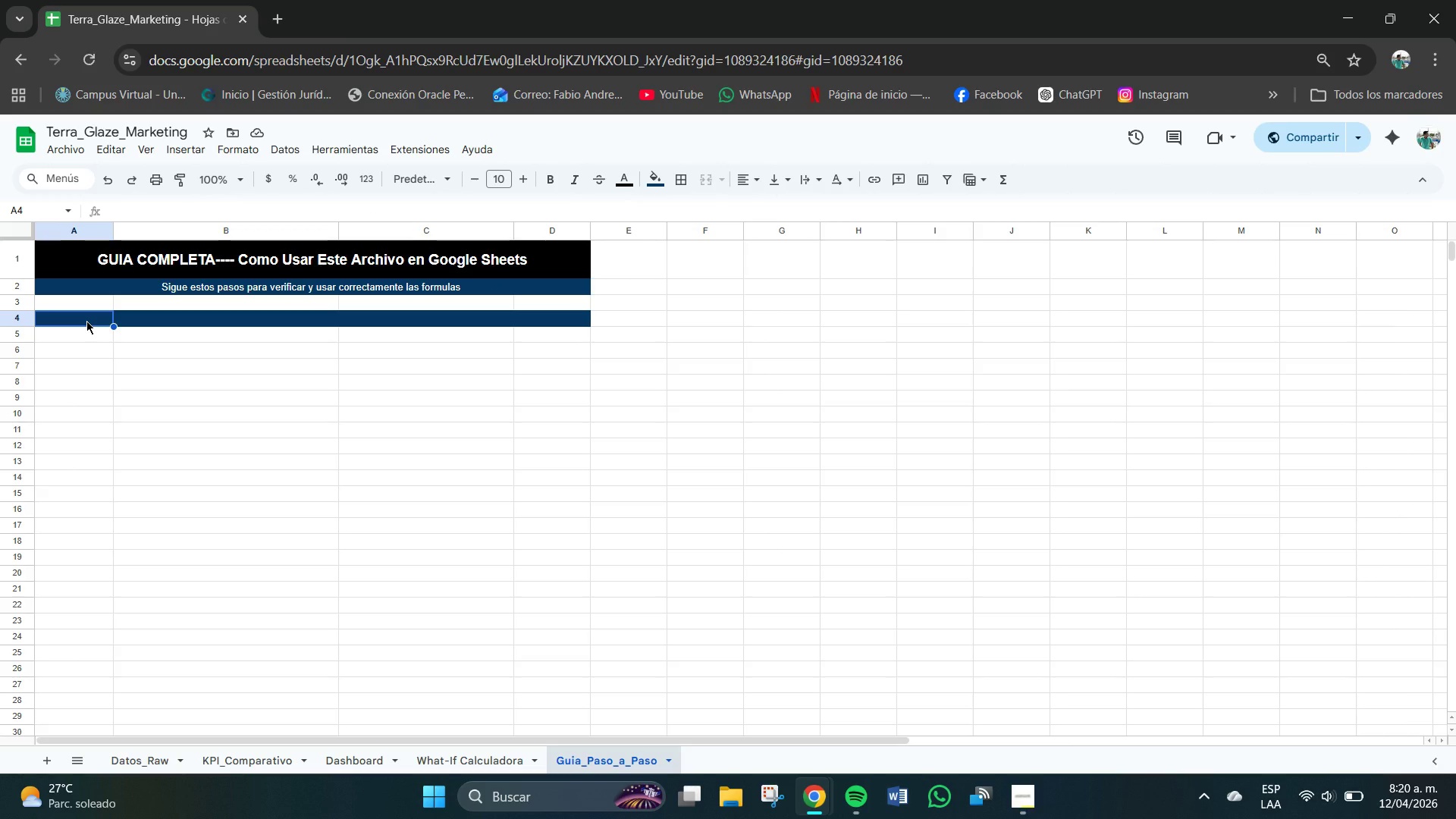 
type(PAs)
key(Backspace)
type(SO)
 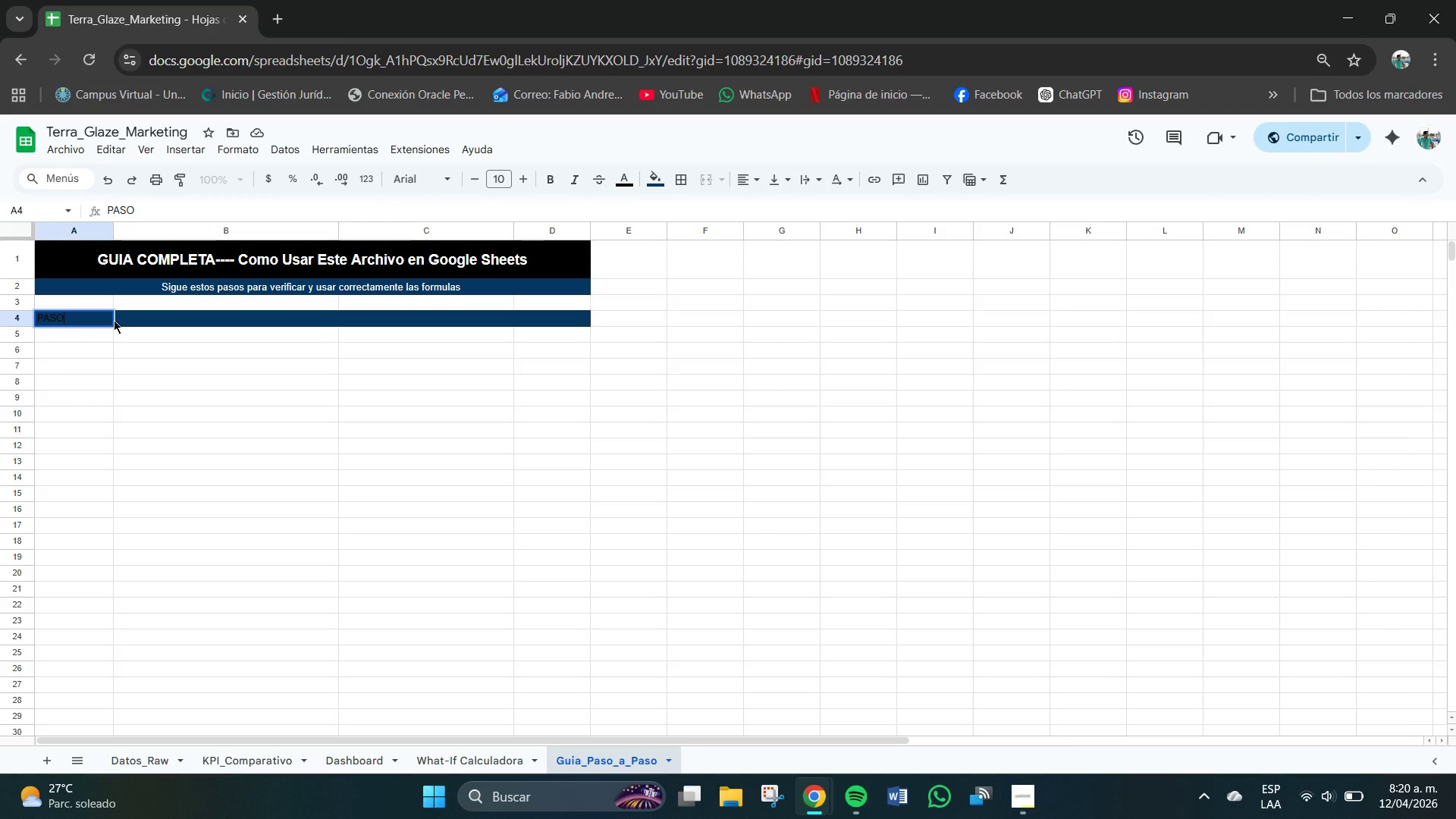 
key(Tab)
type(ACCION)
 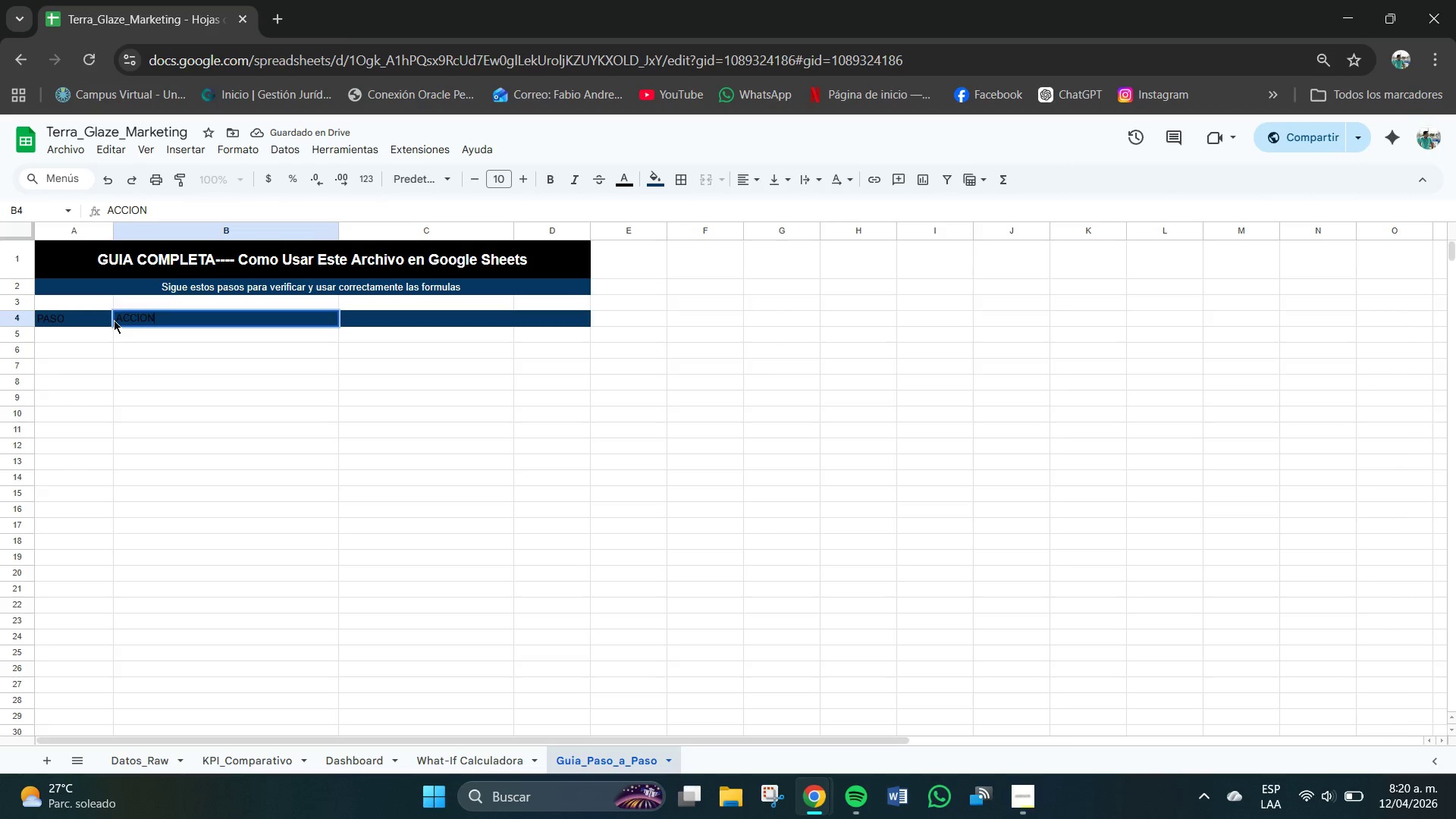 
key(Tab)
type(DESCRIPCION)
 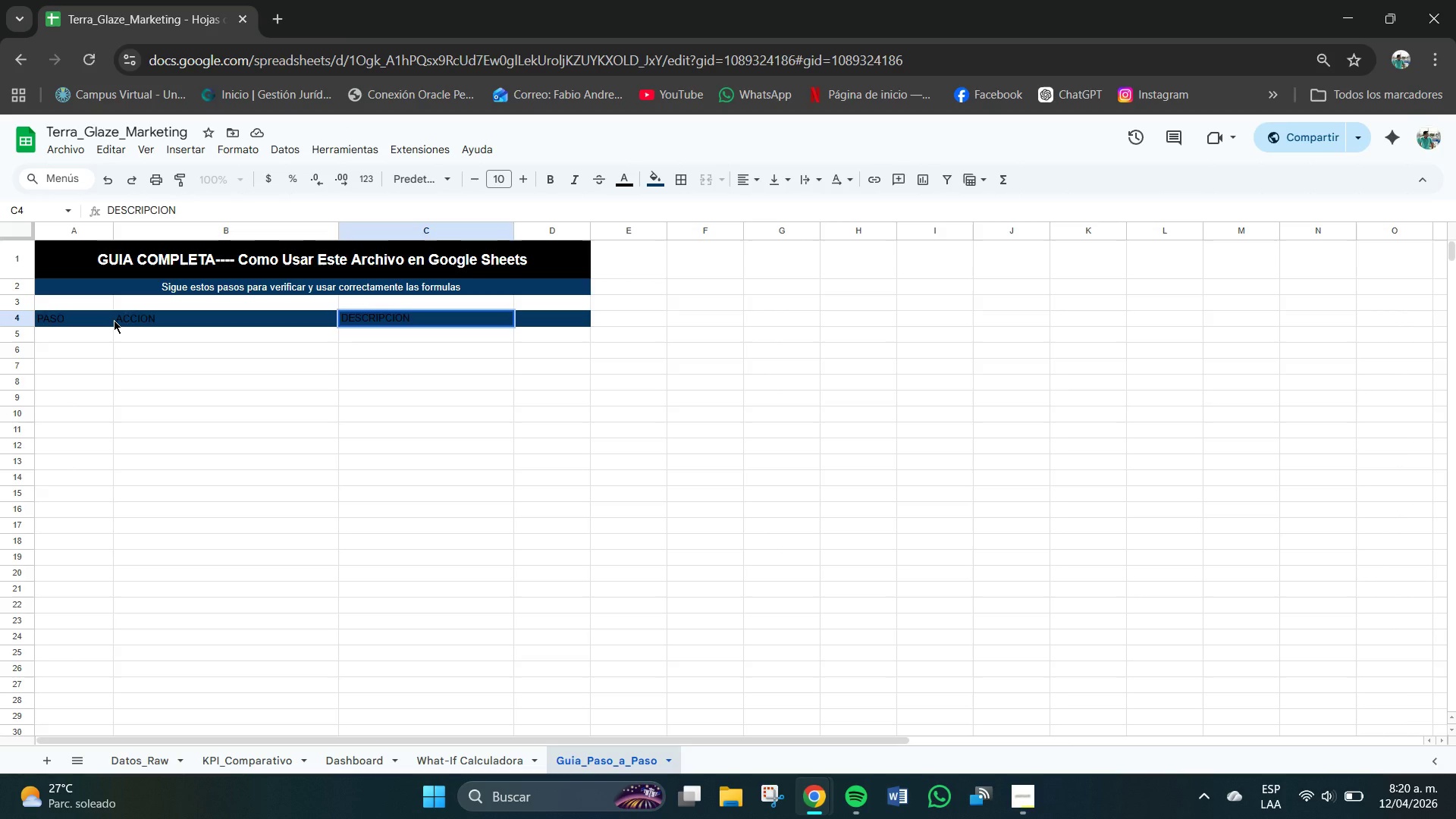 
type( DETALLADA)
key(Tab)
type(DONDE HACERLO )
 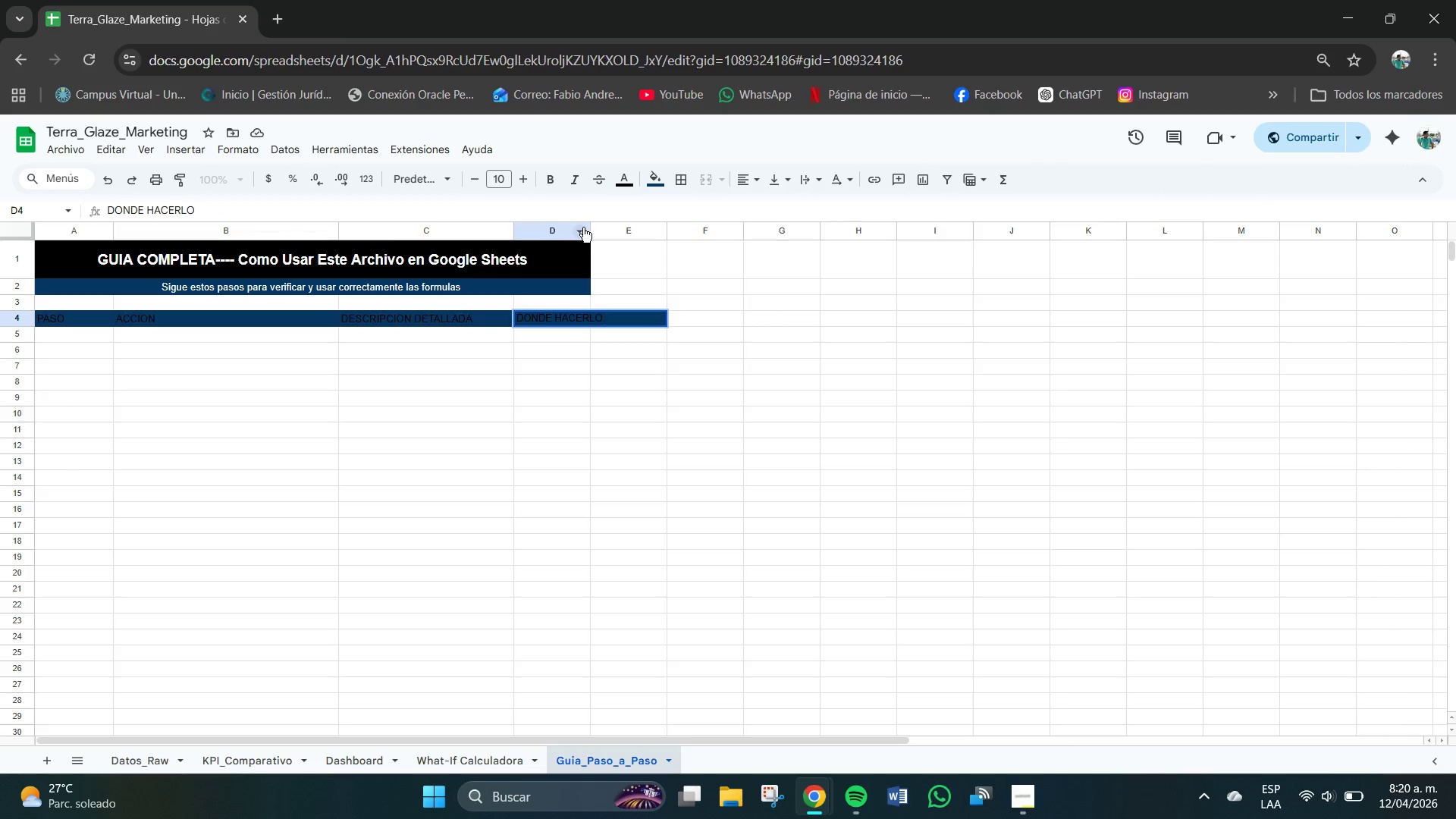 
left_click_drag(start_coordinate=[591, 230], to_coordinate=[624, 234])
 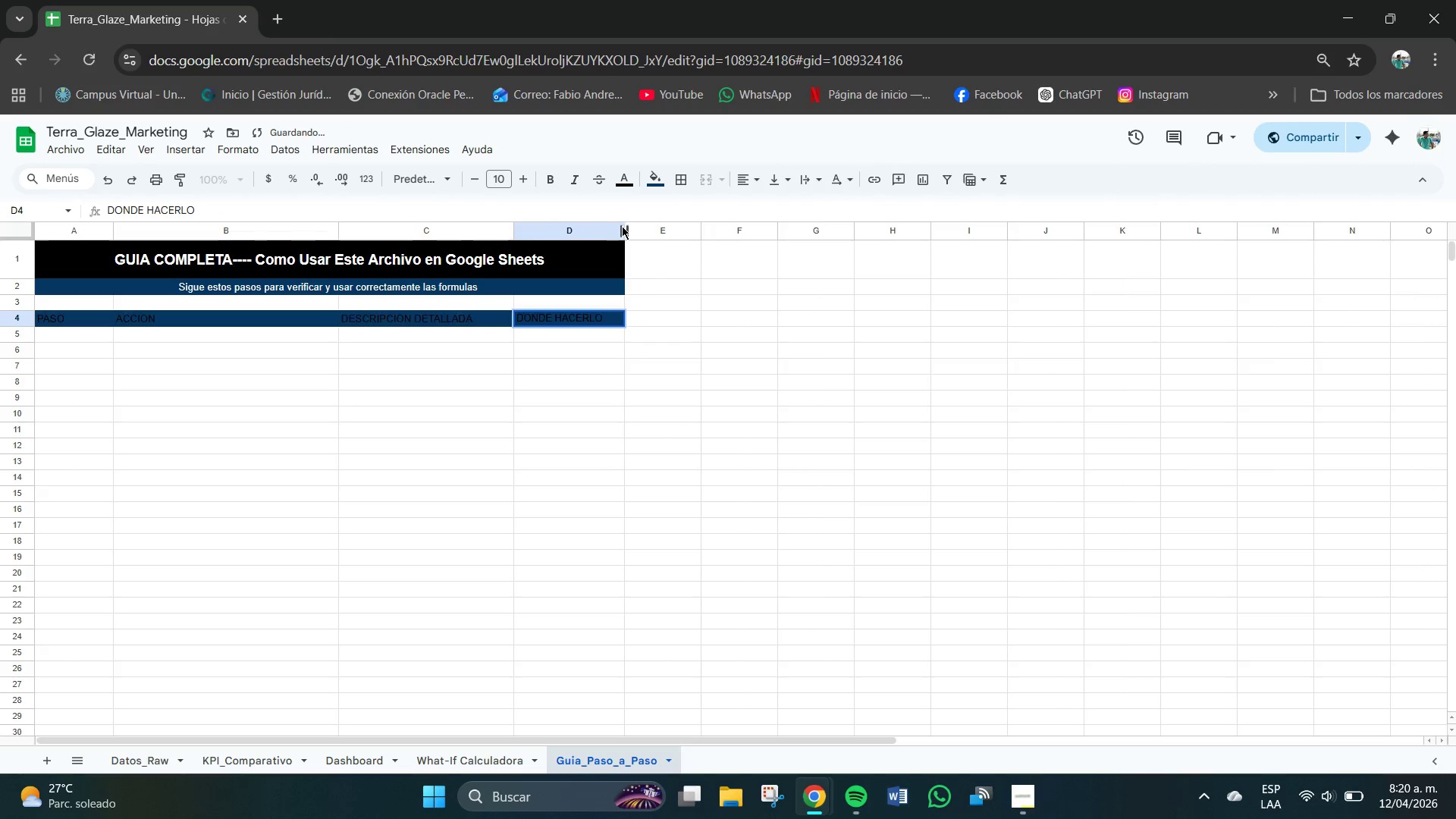 
left_click_drag(start_coordinate=[624, 227], to_coordinate=[642, 229])
 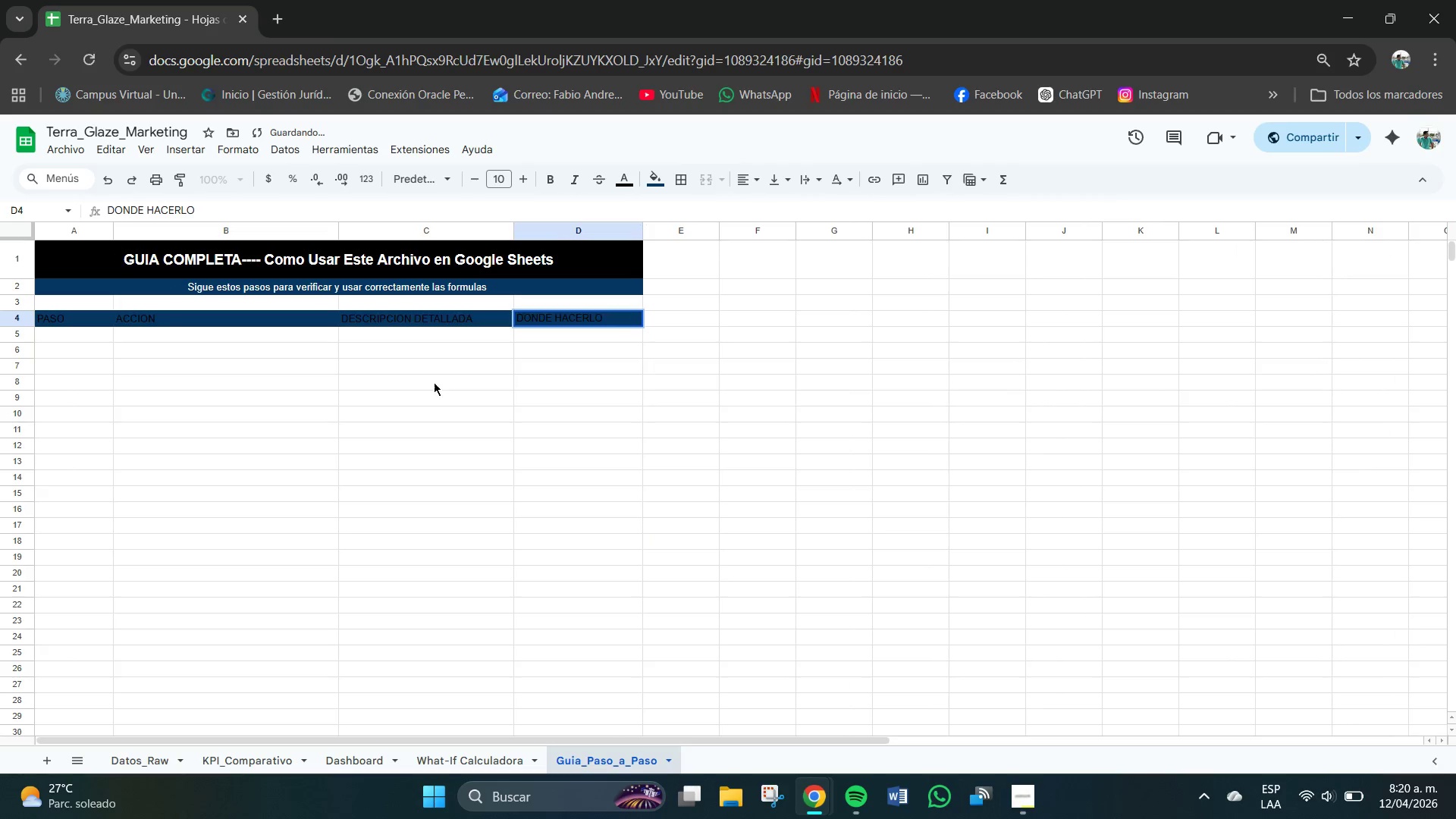 
left_click([434, 381])
 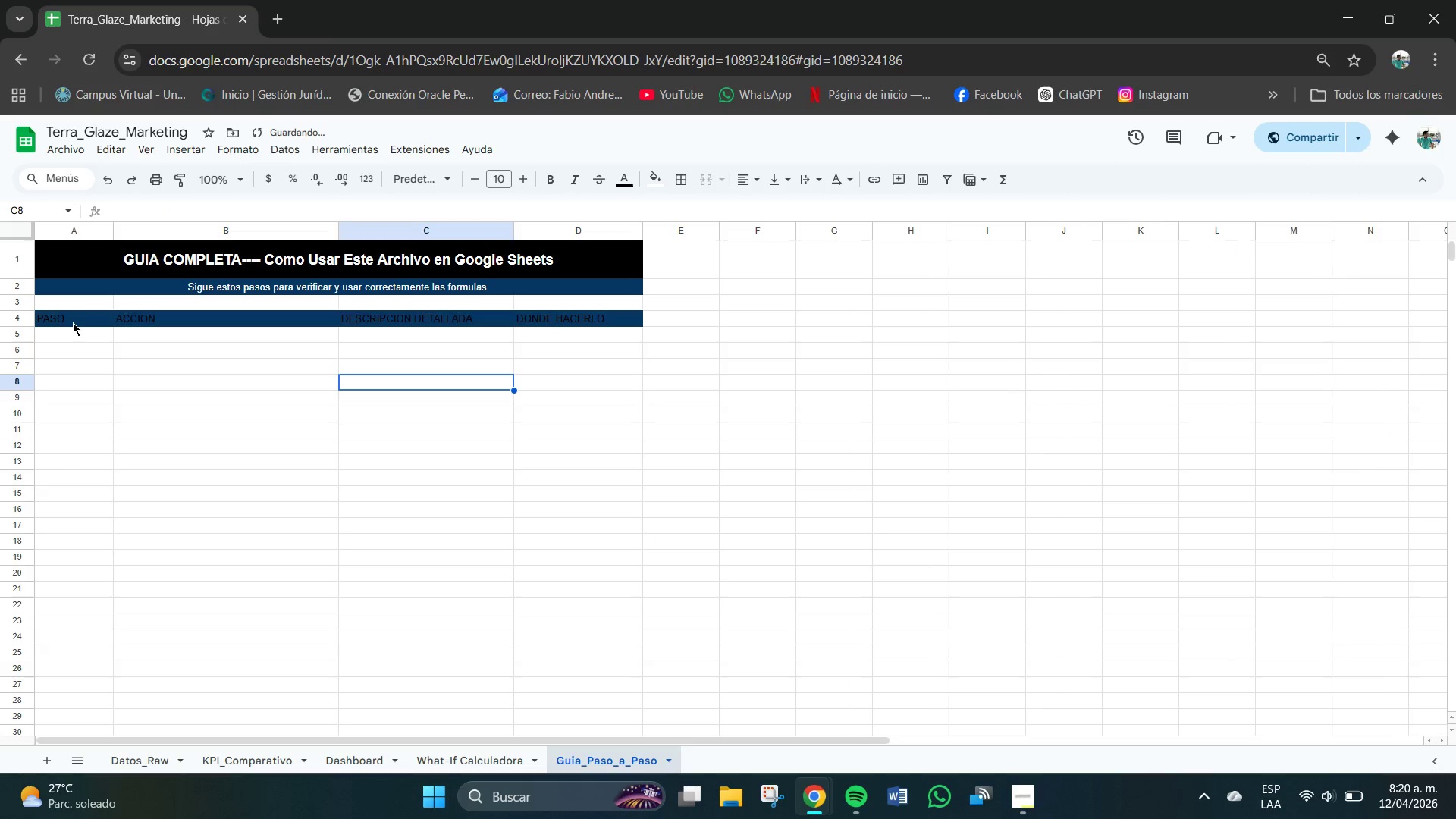 
left_click_drag(start_coordinate=[61, 317], to_coordinate=[582, 318])
 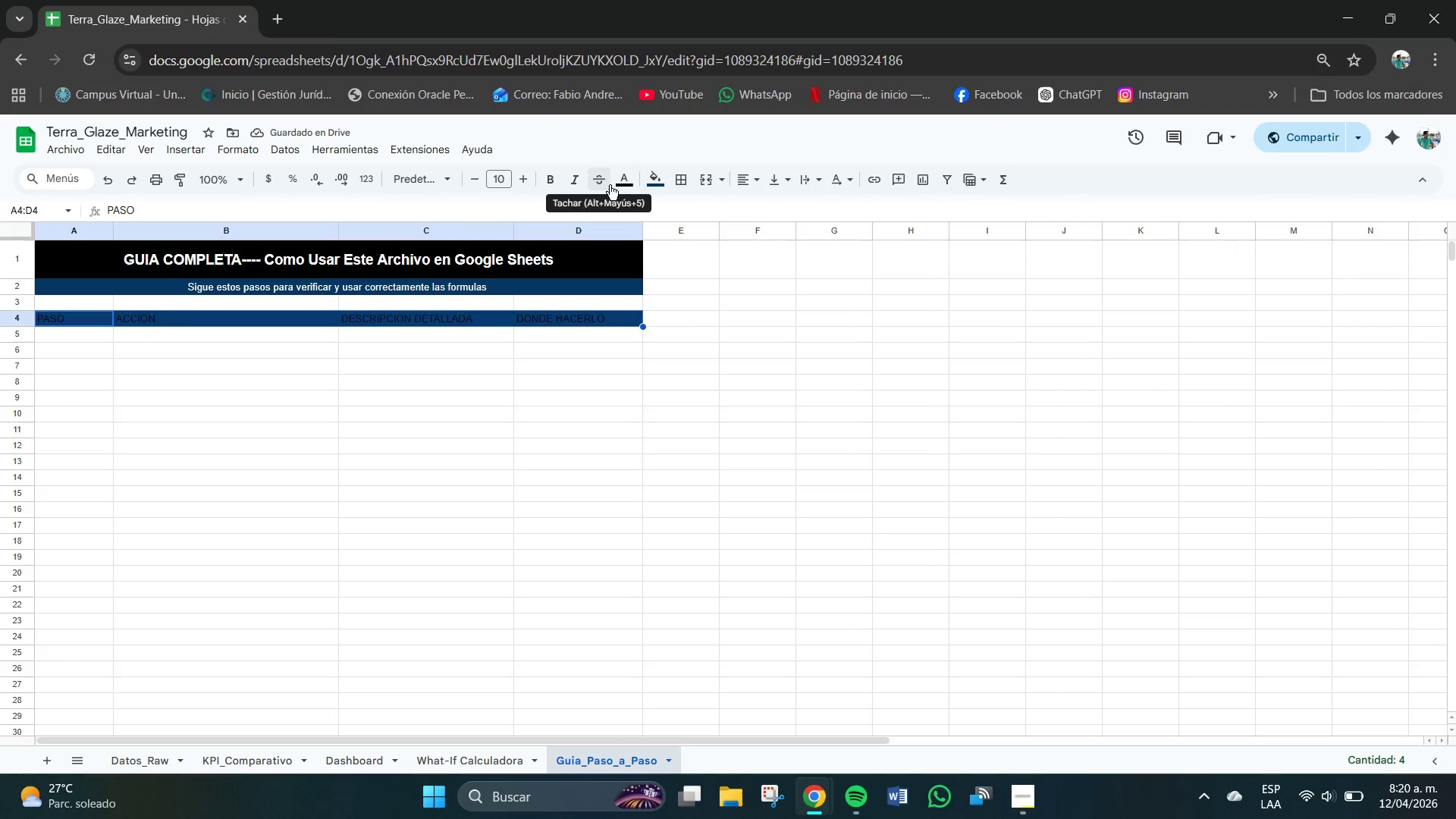 
left_click([623, 177])
 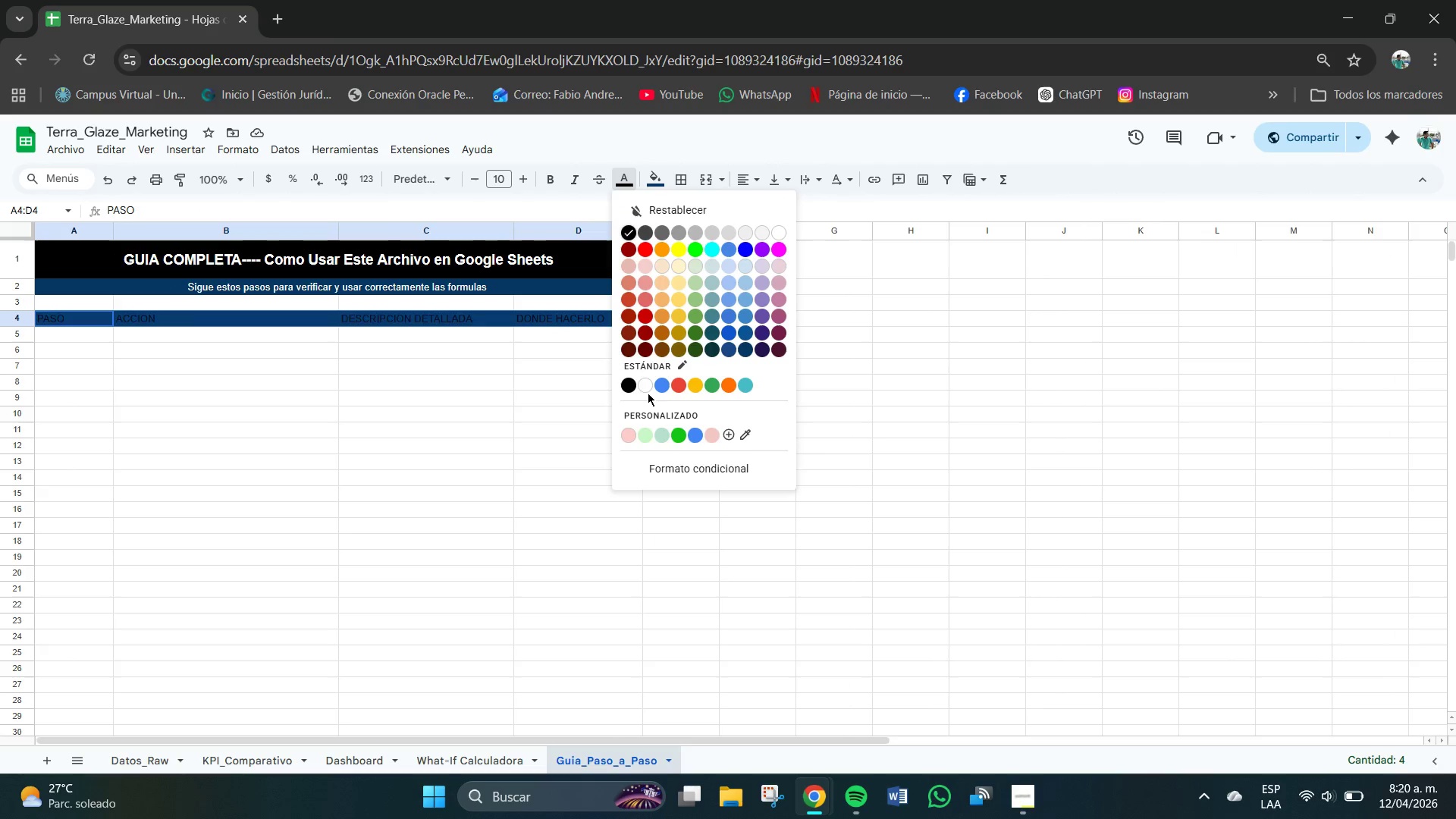 
left_click([647, 385])
 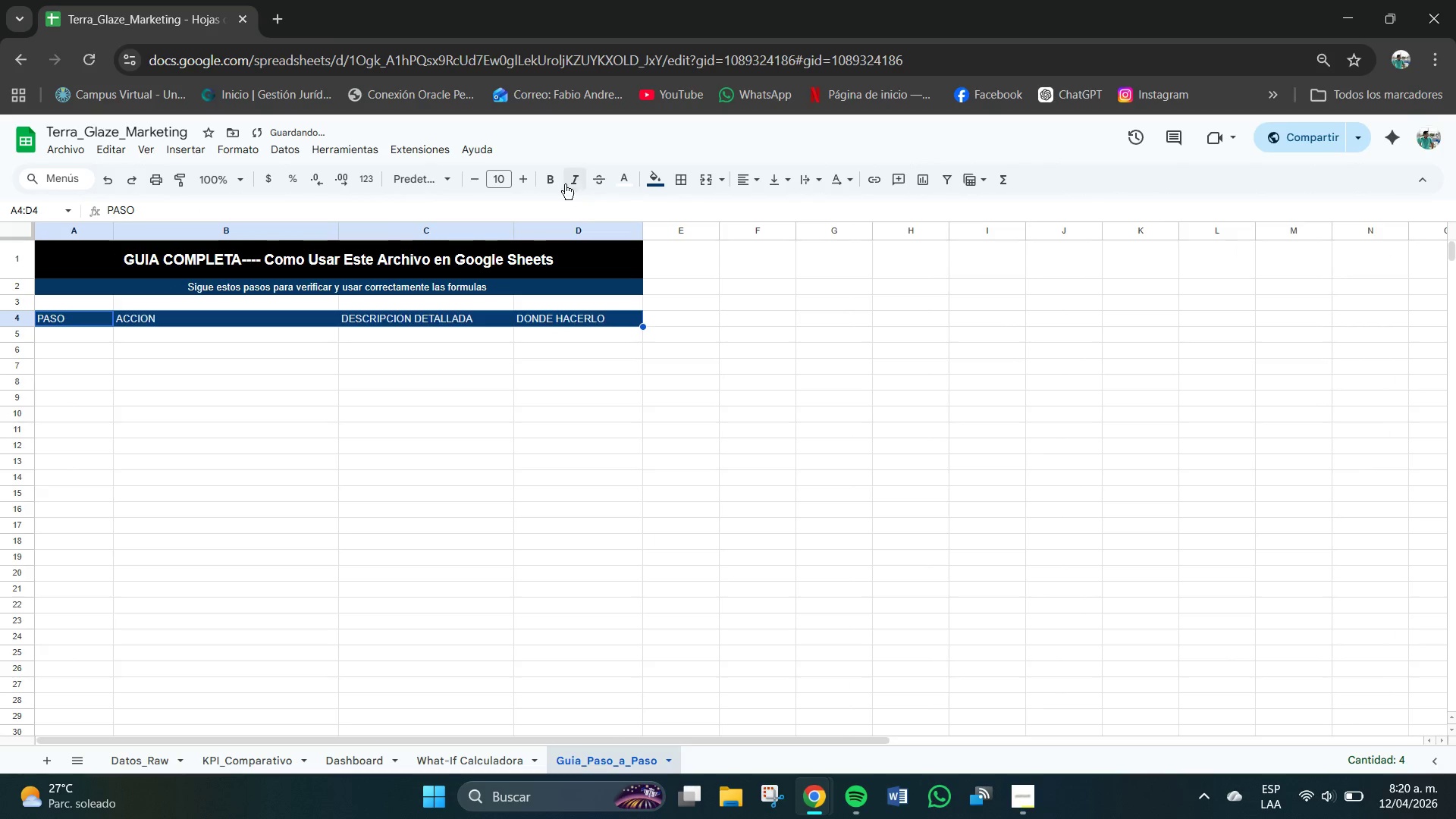 
left_click([554, 179])
 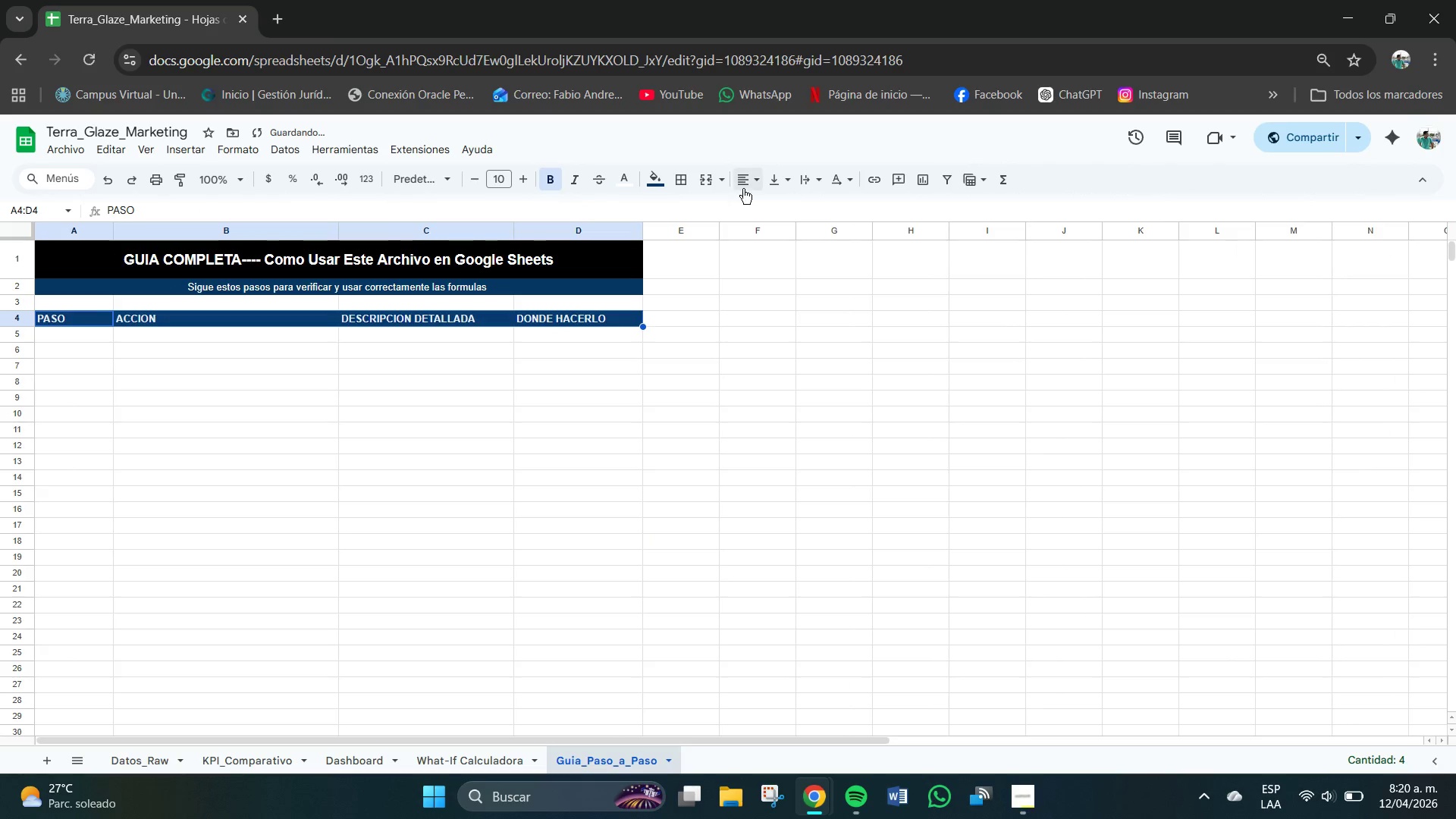 
left_click([750, 183])
 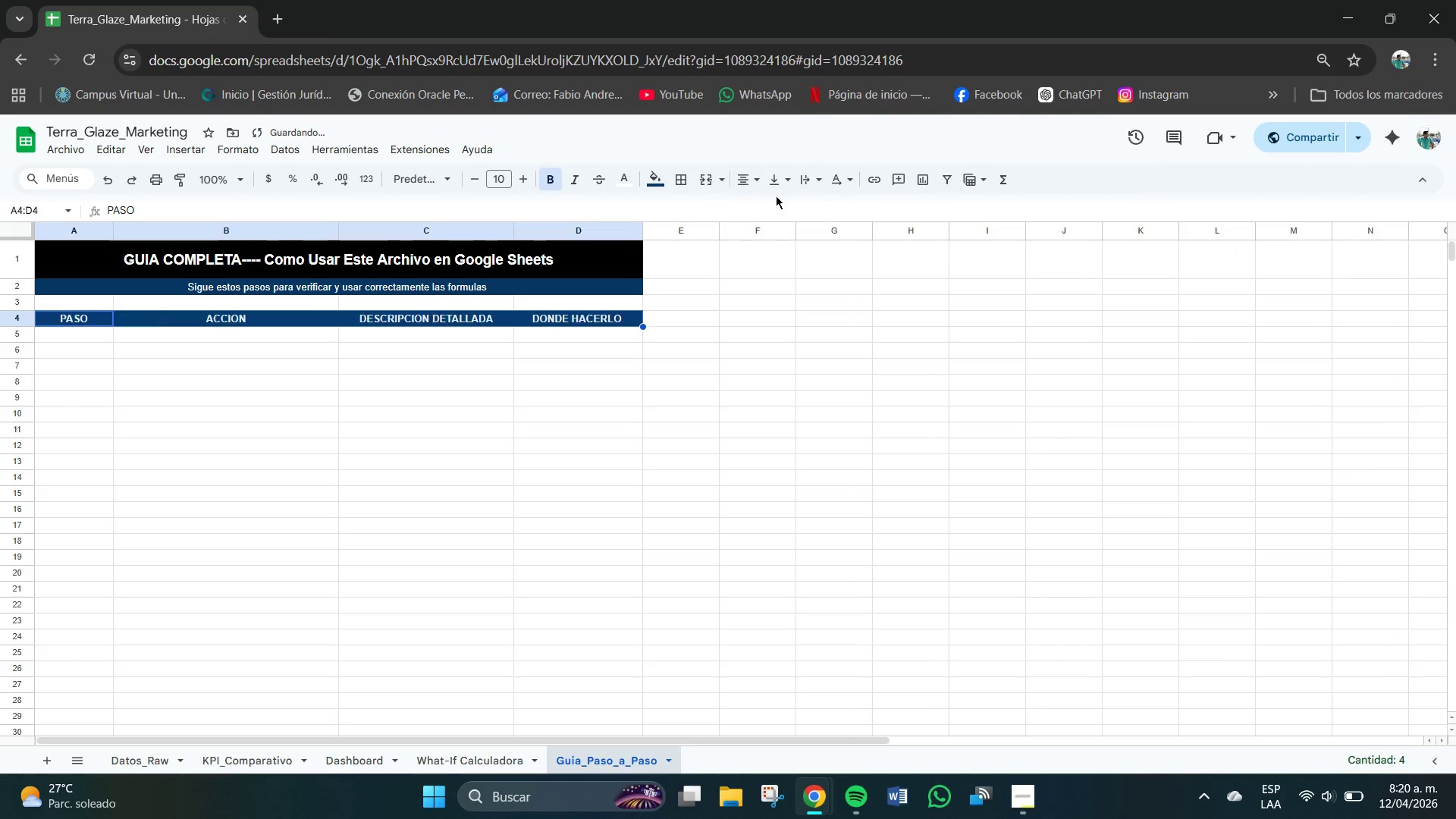 
double_click([783, 176])
 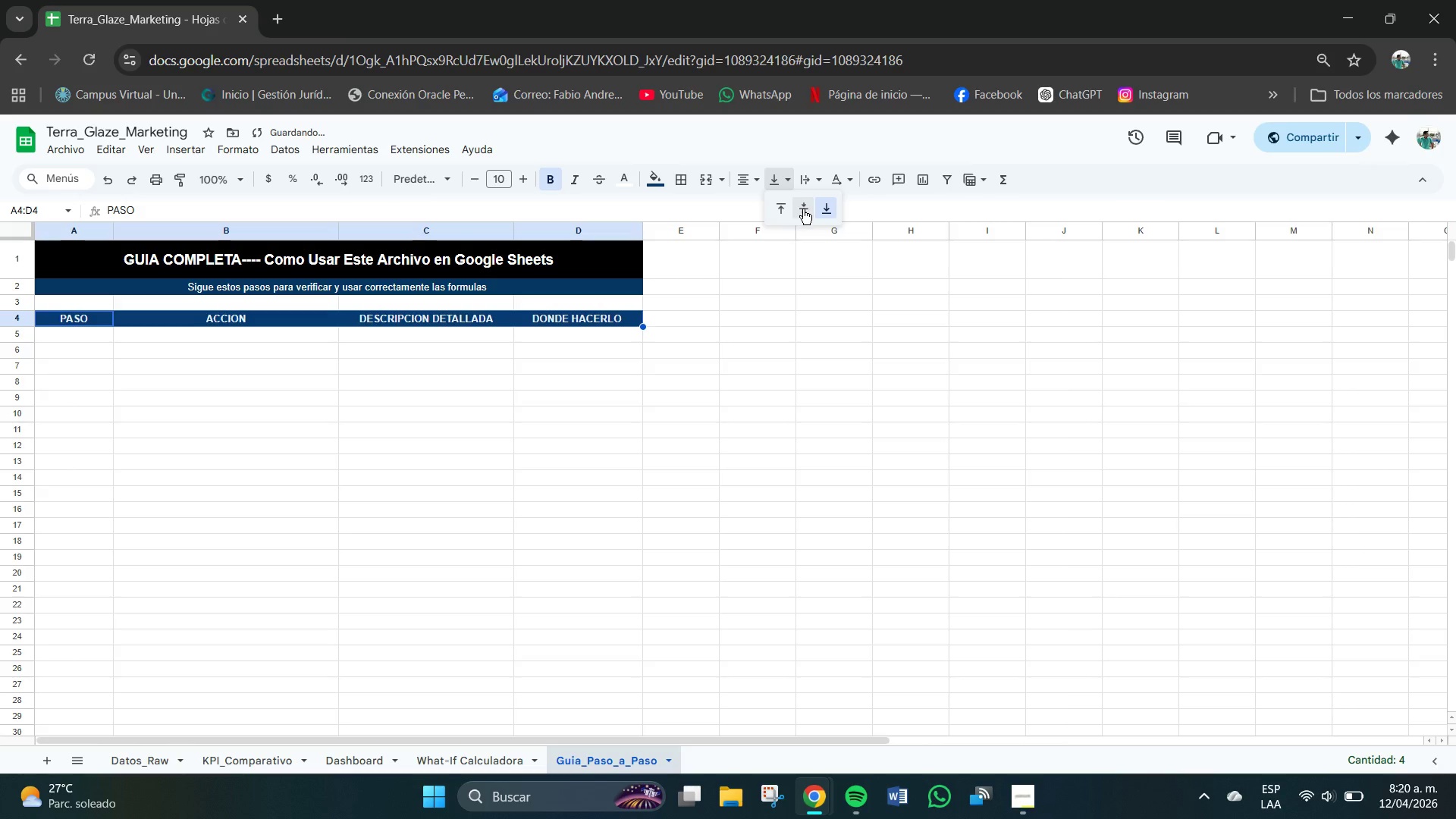 
left_click([805, 210])
 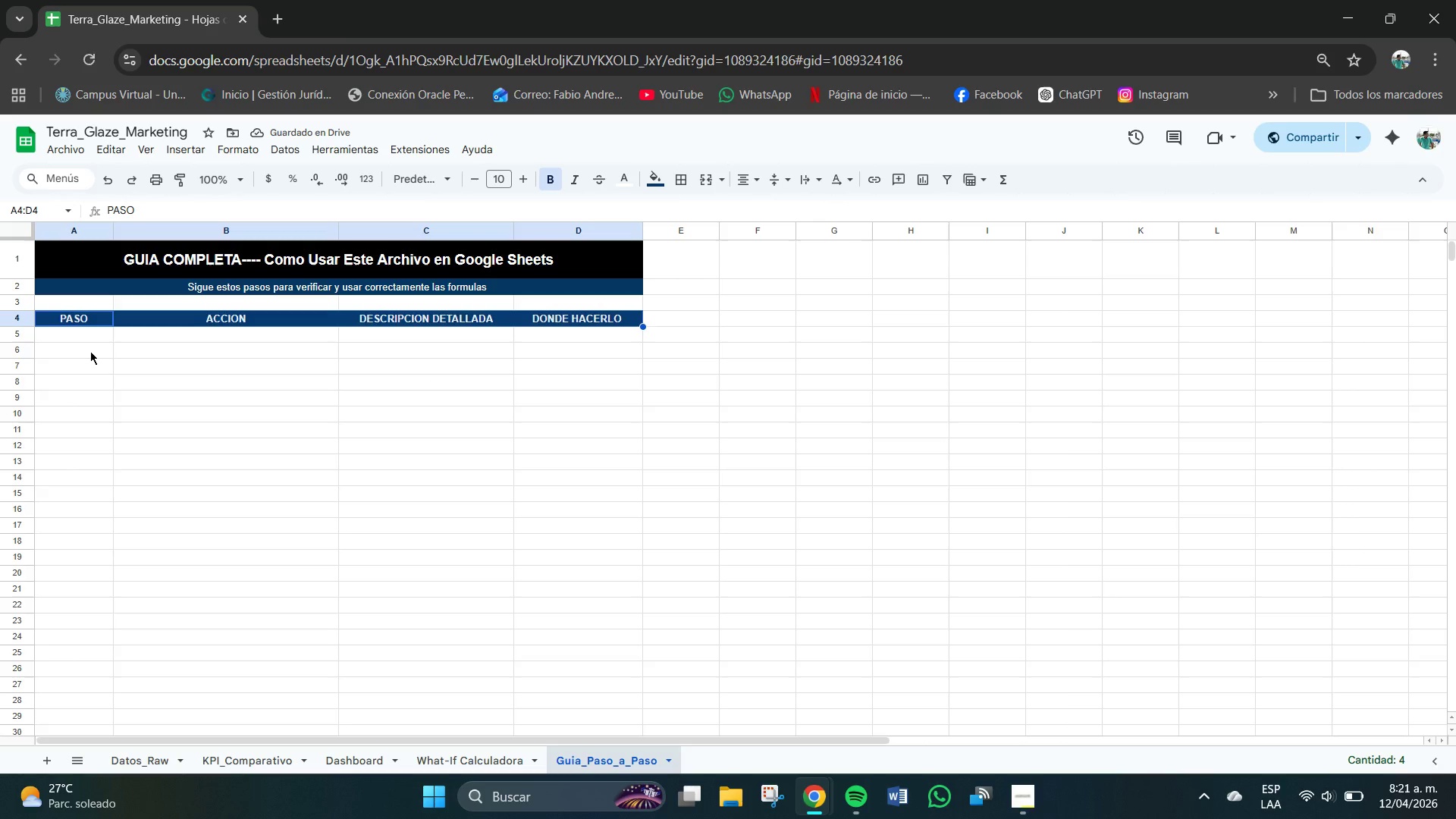 
left_click([99, 315])
 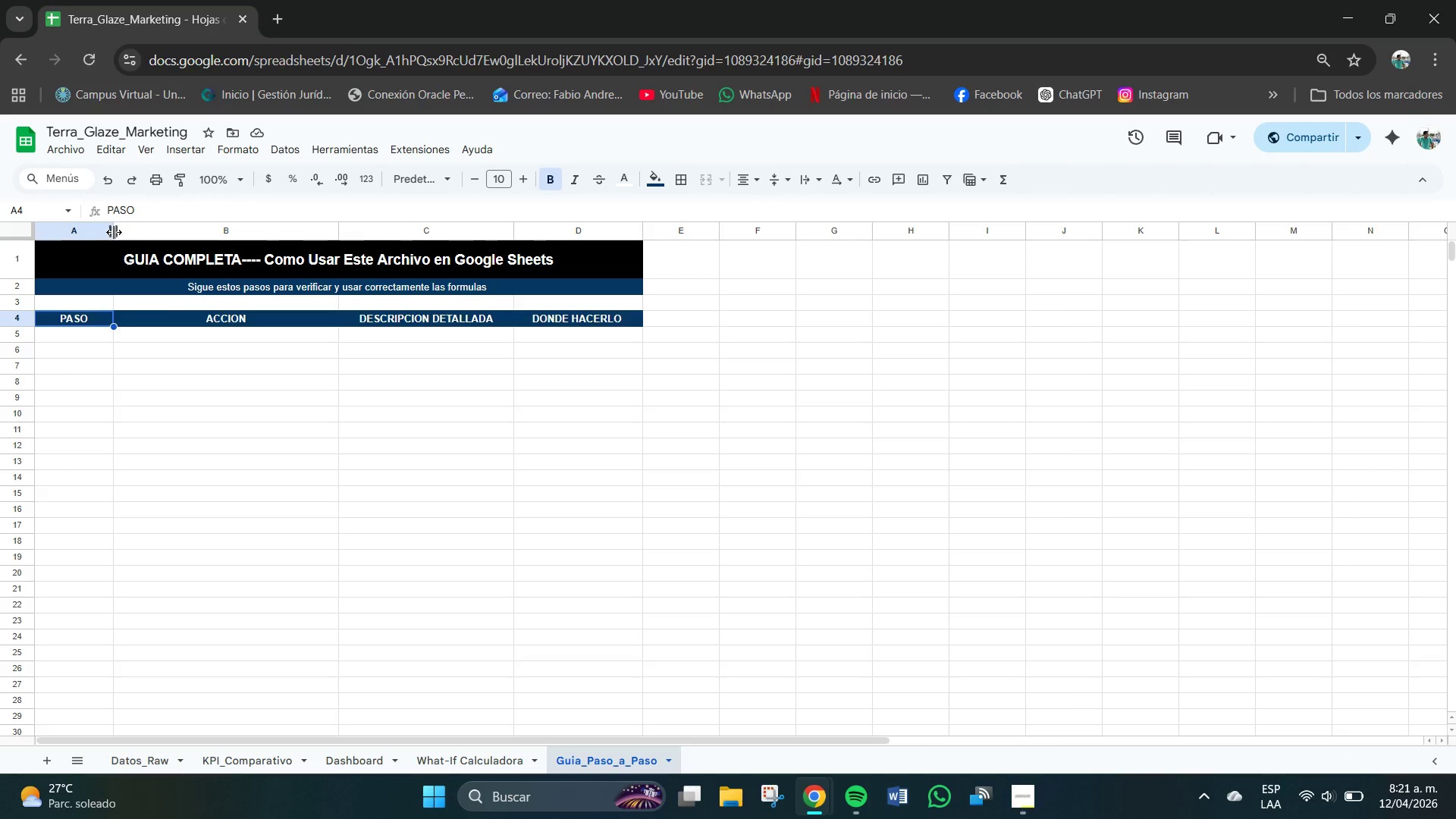 
left_click_drag(start_coordinate=[114, 232], to_coordinate=[74, 225])
 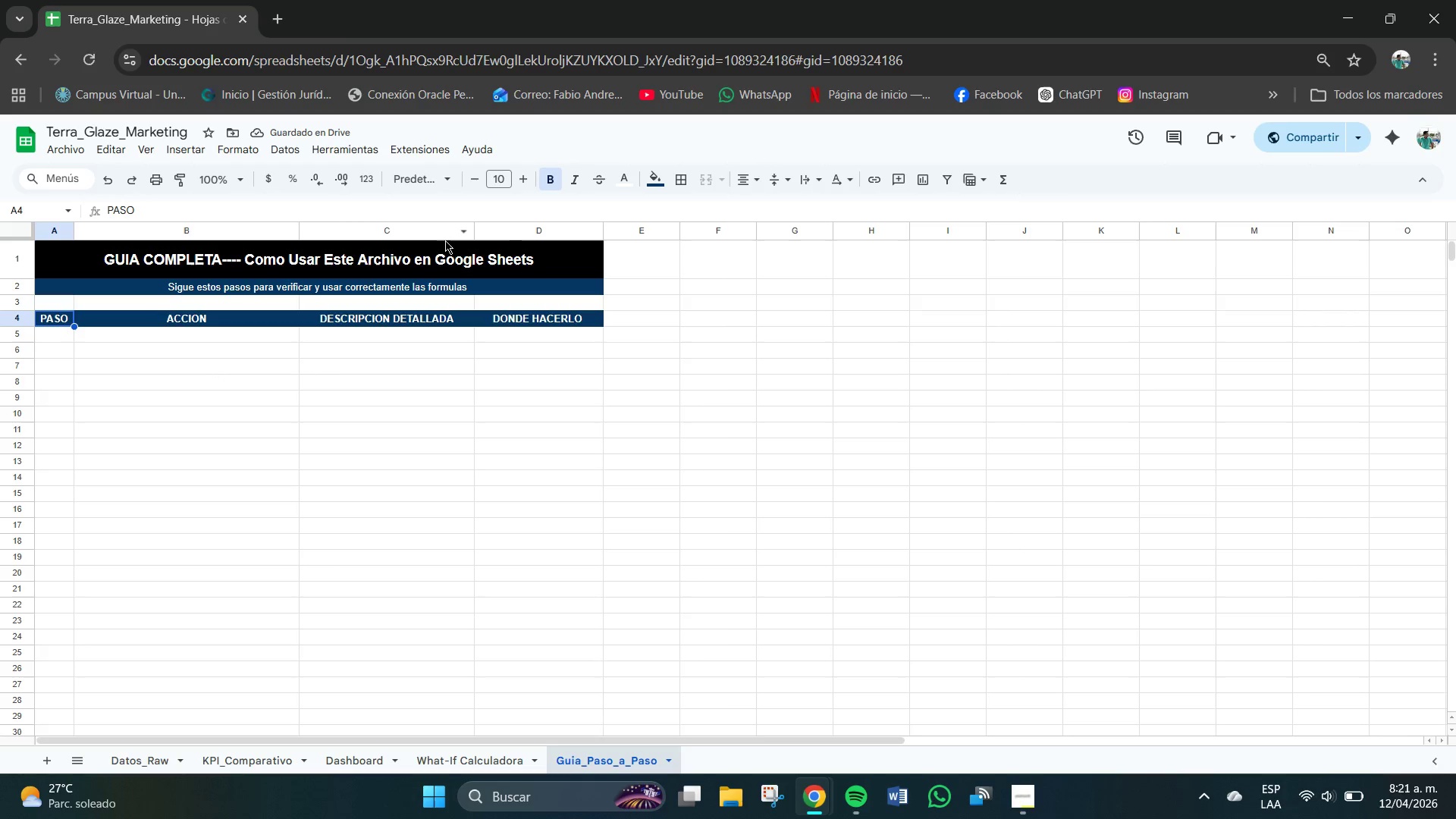 
left_click_drag(start_coordinate=[600, 230], to_coordinate=[617, 235])
 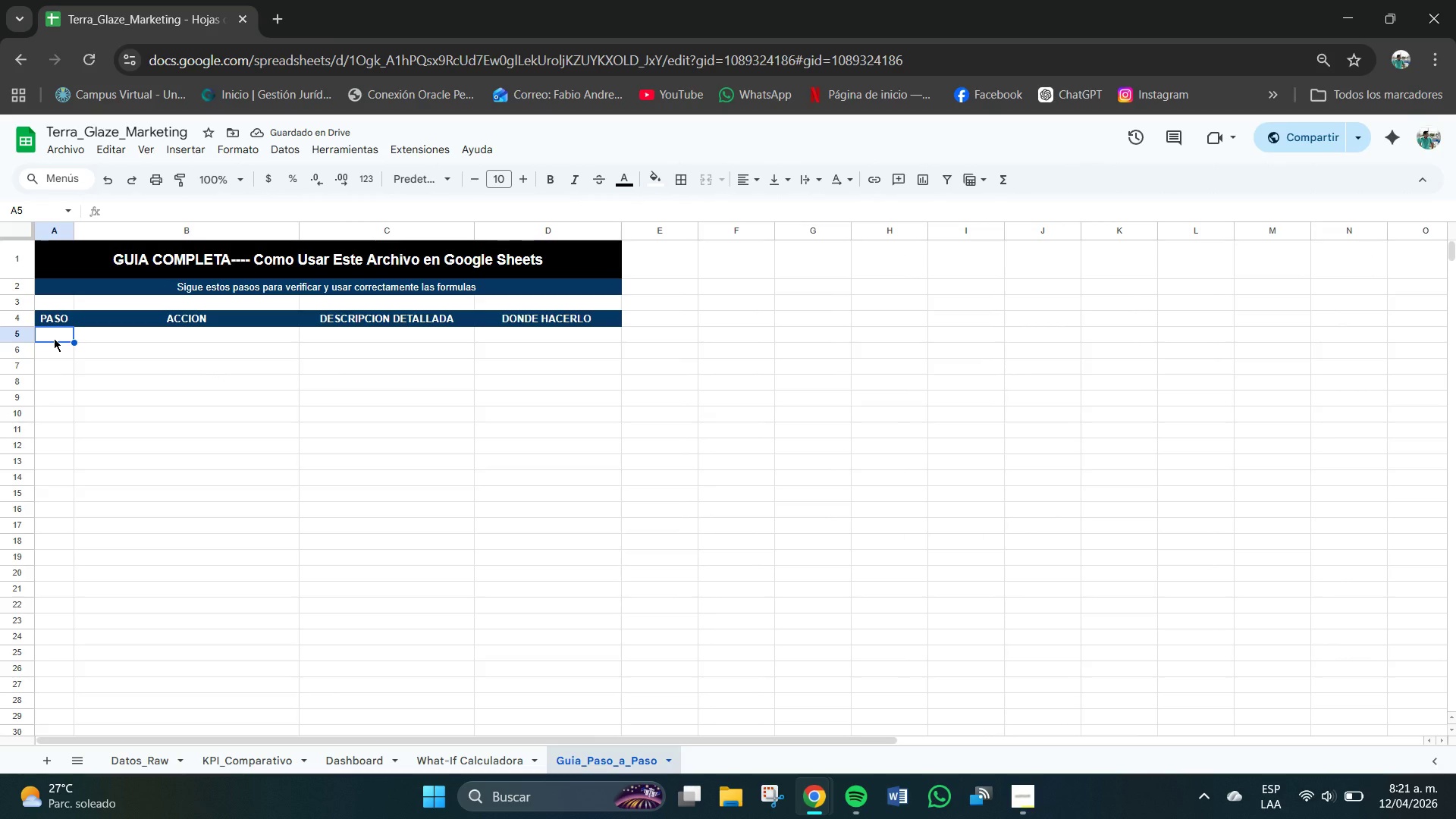 
double_click([54, 336])
 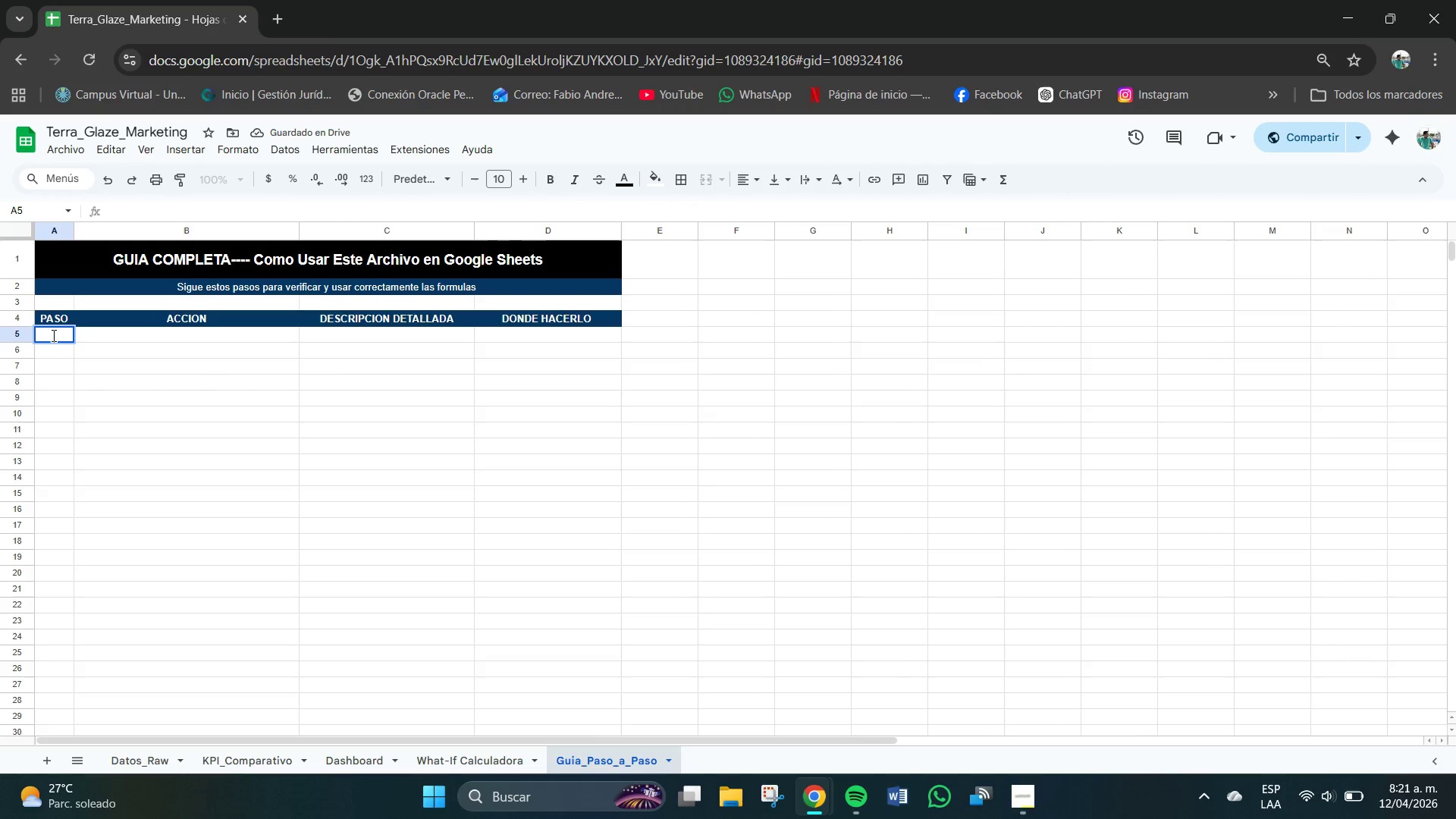 
key(1)
 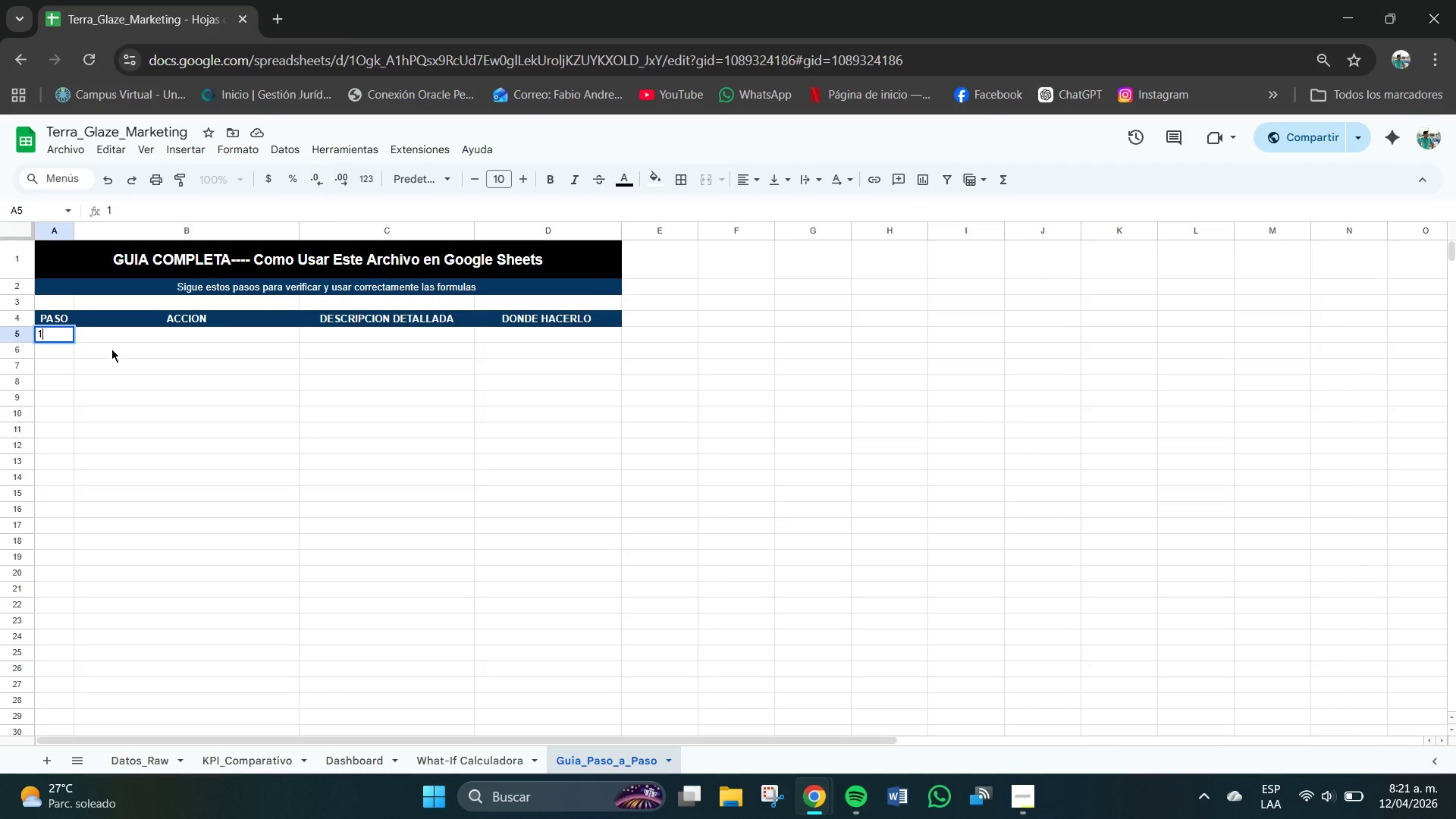 
double_click([112, 334])
 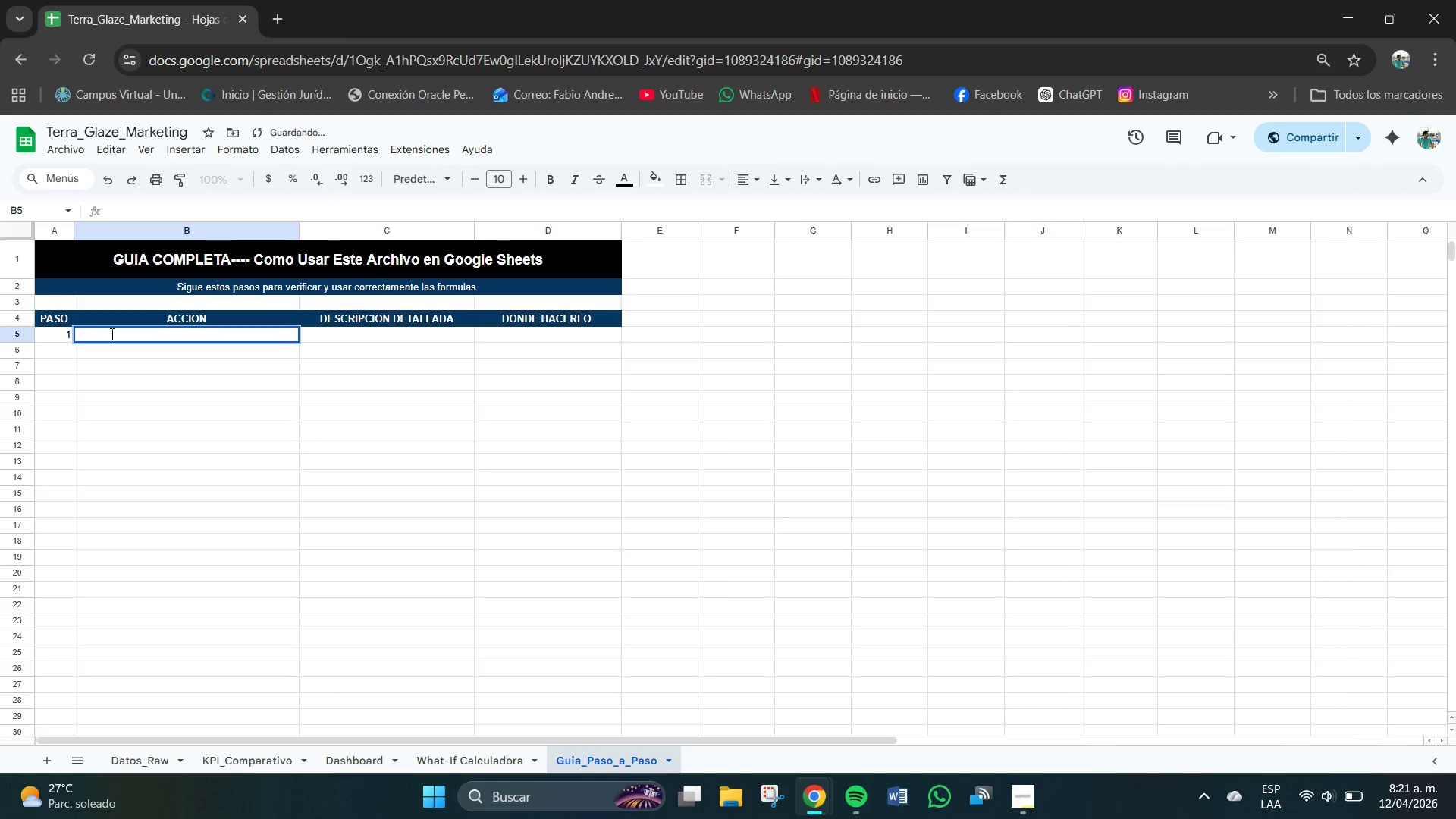 
triple_click([112, 334])
 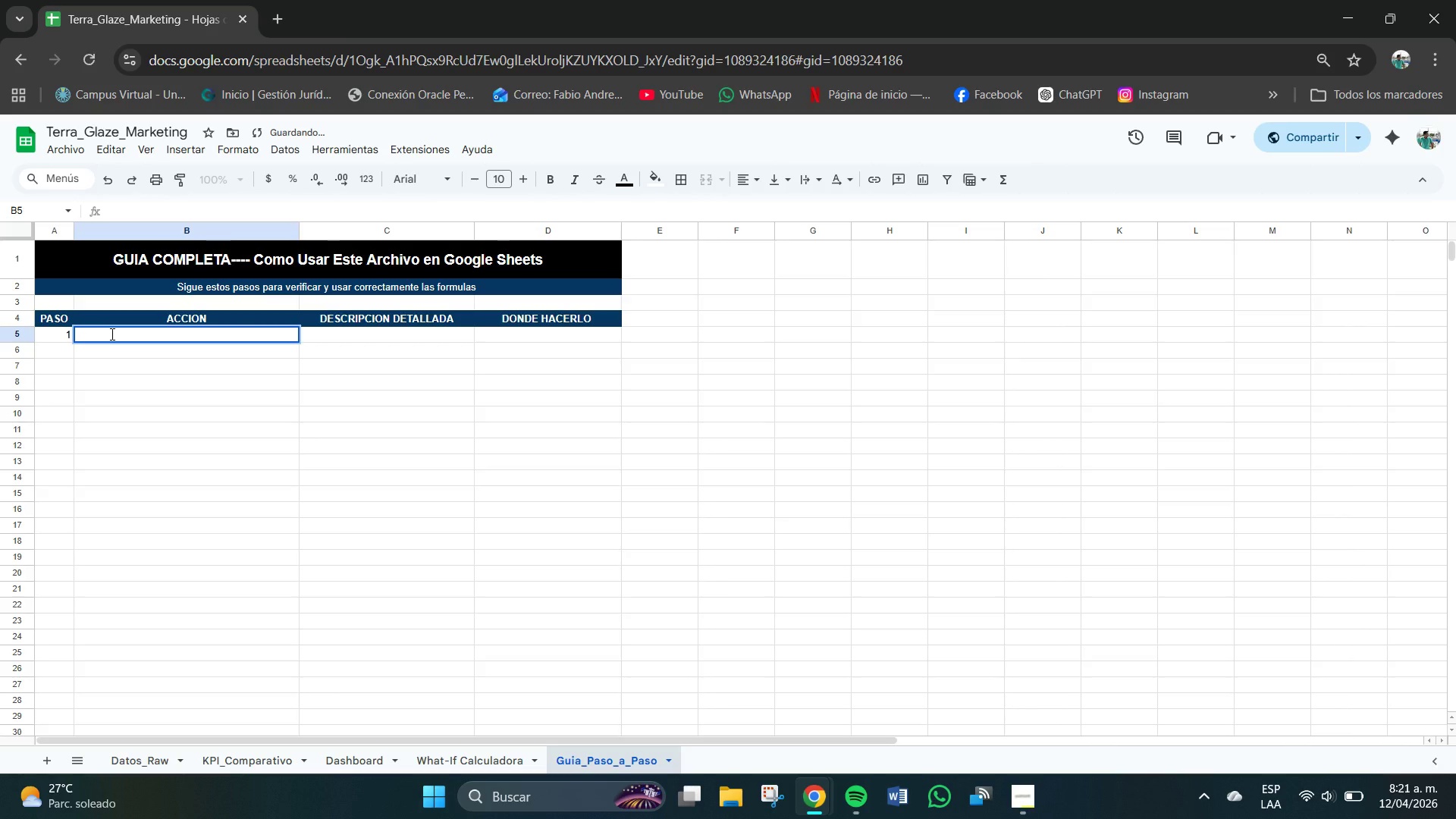 
type(ABR)
key(Backspace)
key(Backspace)
type(br)
key(Backspace)
type(ir)
key(Backspace)
key(Backspace)
type(rir el archibo)
key(Backspace)
key(Backspace)
type(vo)
 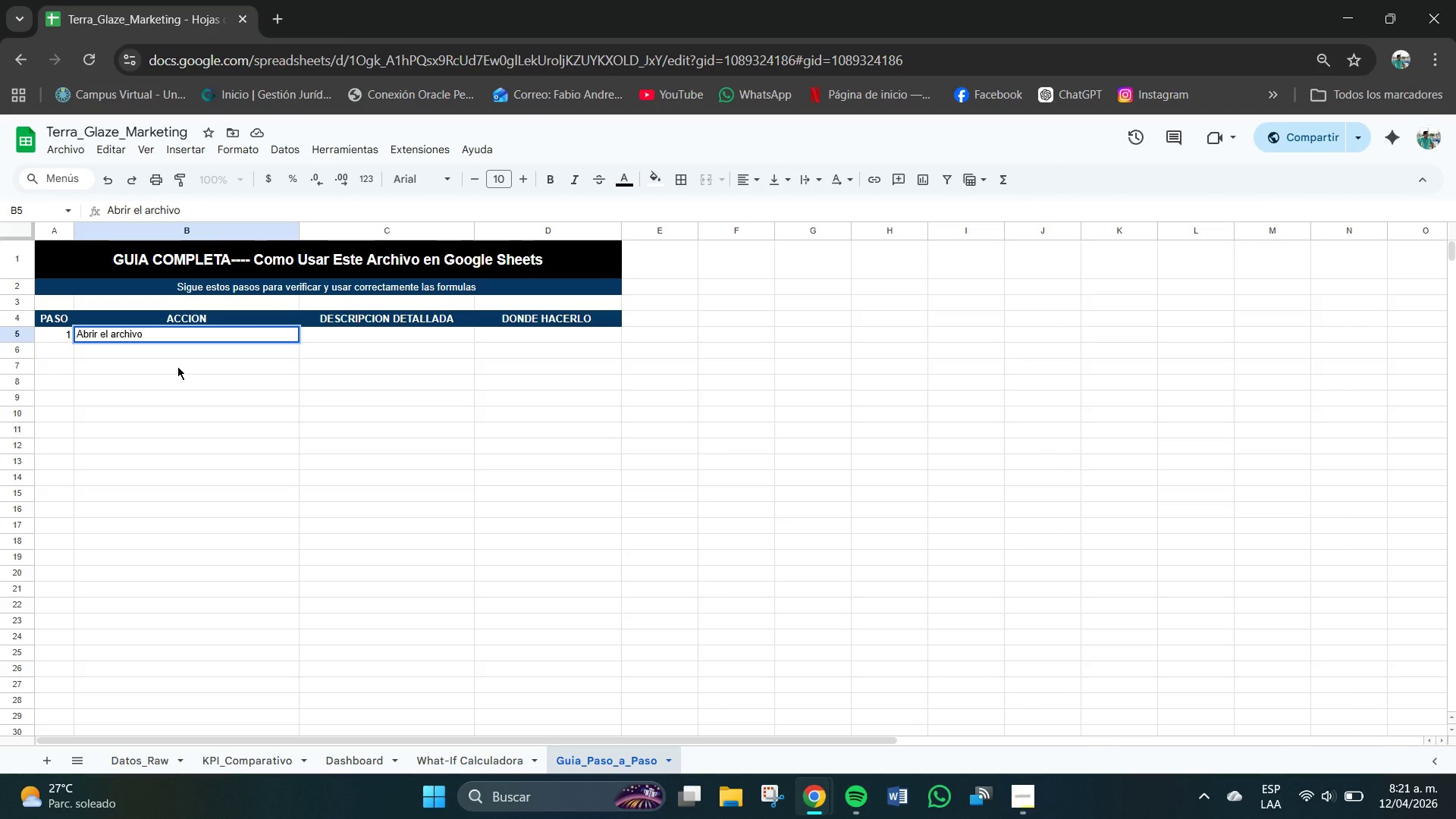 
key(Tab)
type(Sube el archivo)
 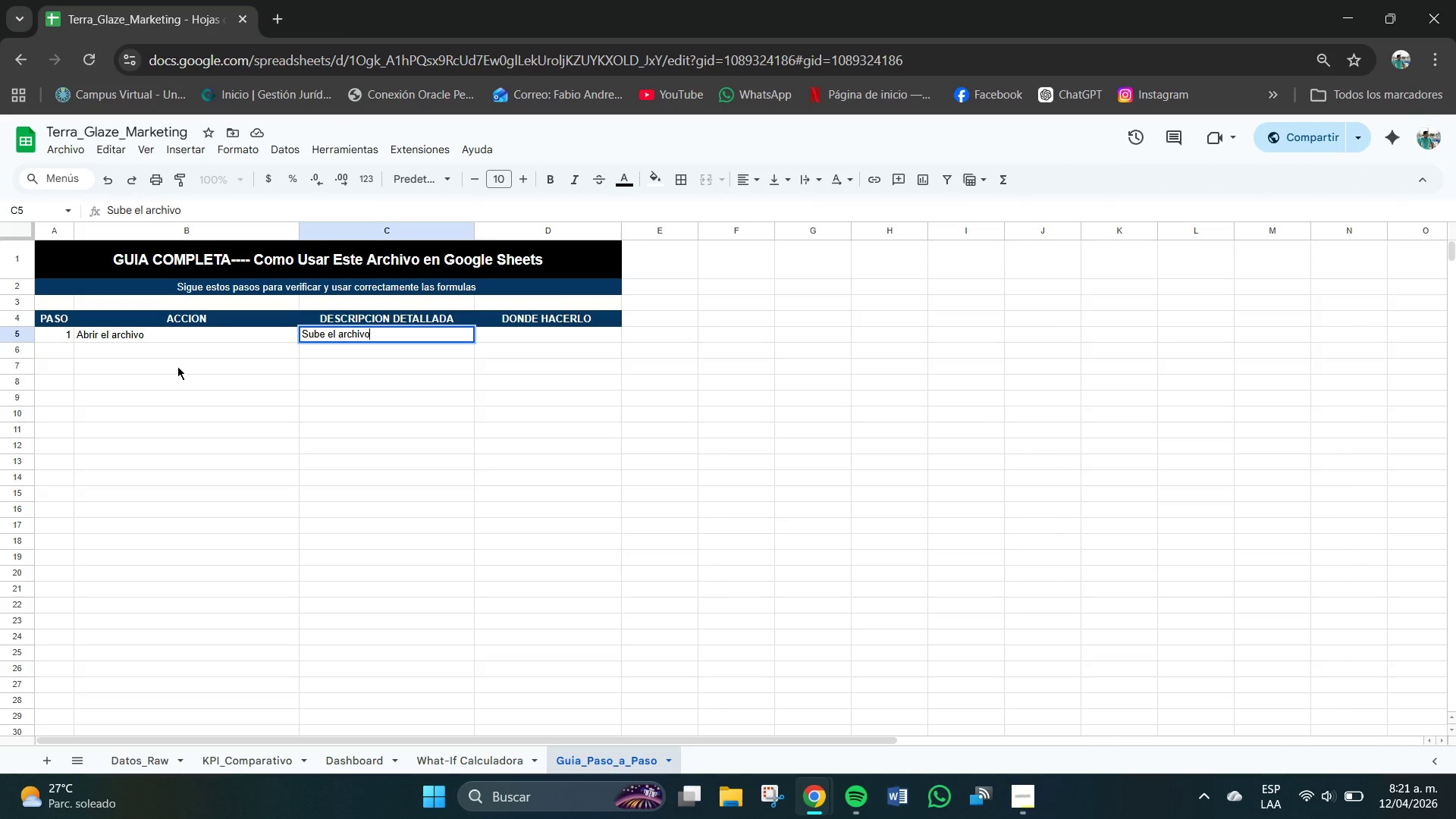 
wait(7.05)
 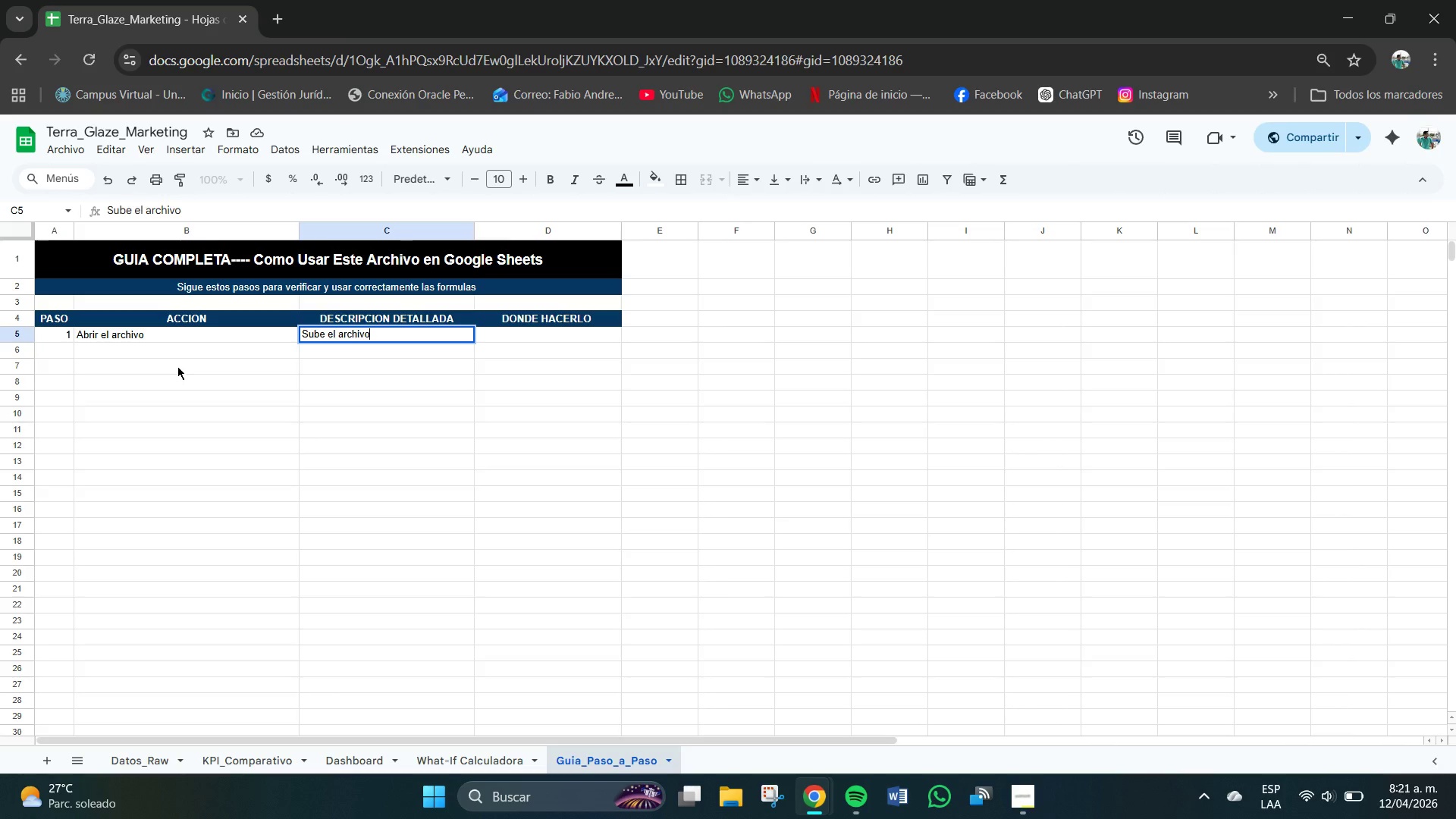 
type( .xlsx a Goglle)
key(Backspace)
key(Backspace)
key(Backspace)
key(Backspace)
type(ogle Drive. Haz clic derecho )
 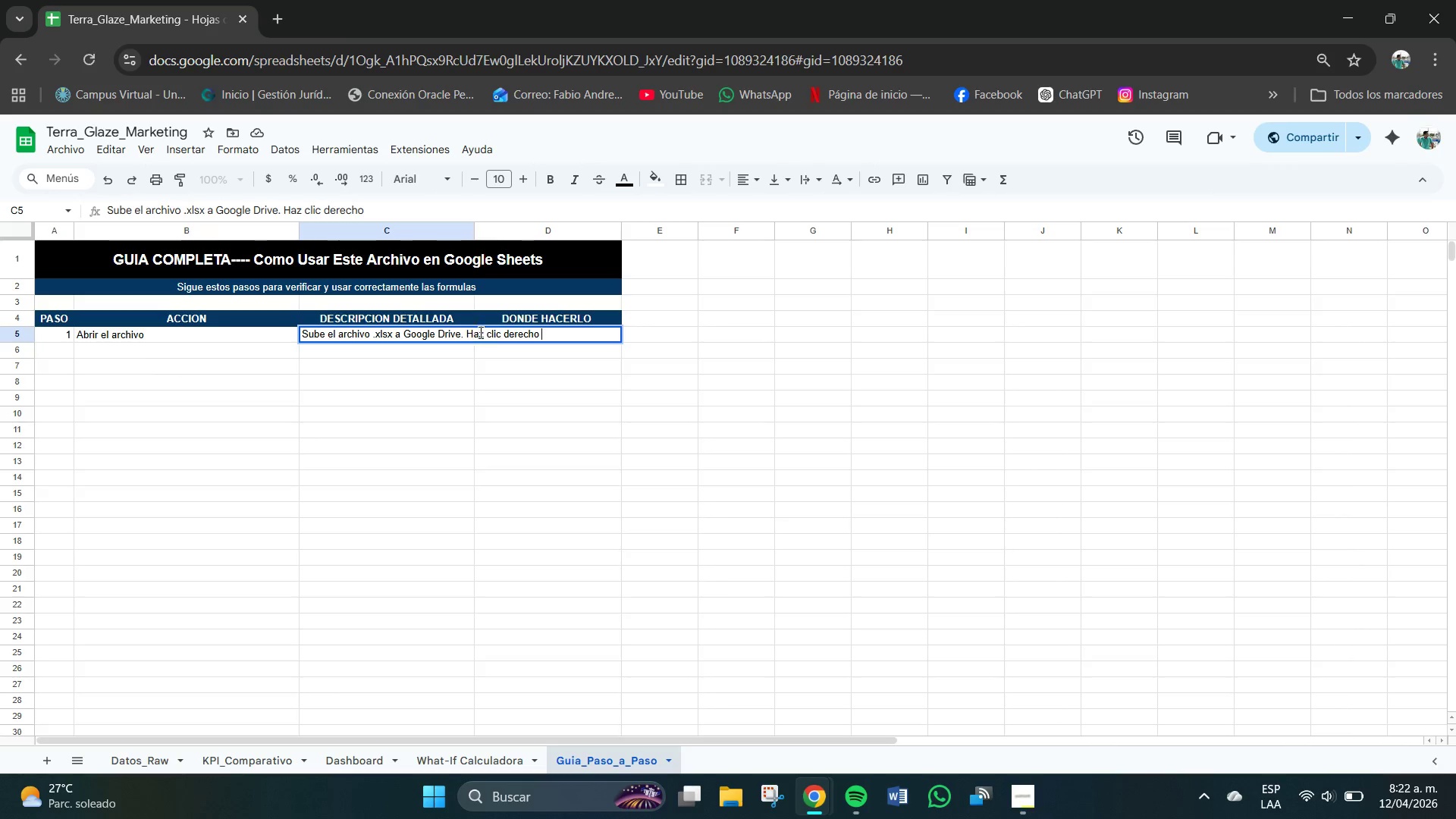 
right_click([547, 334])
 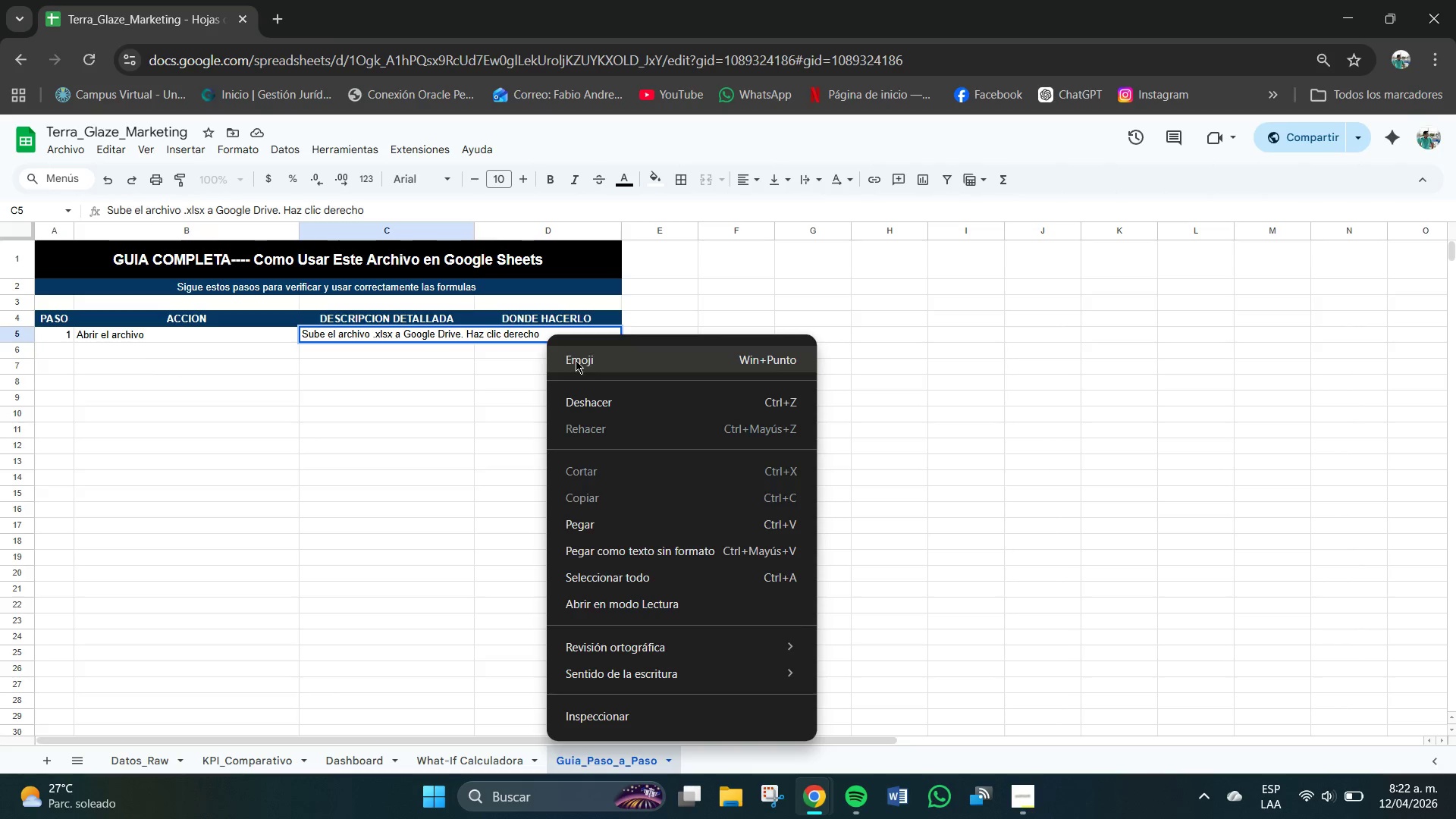 
key(Meta+Period)
 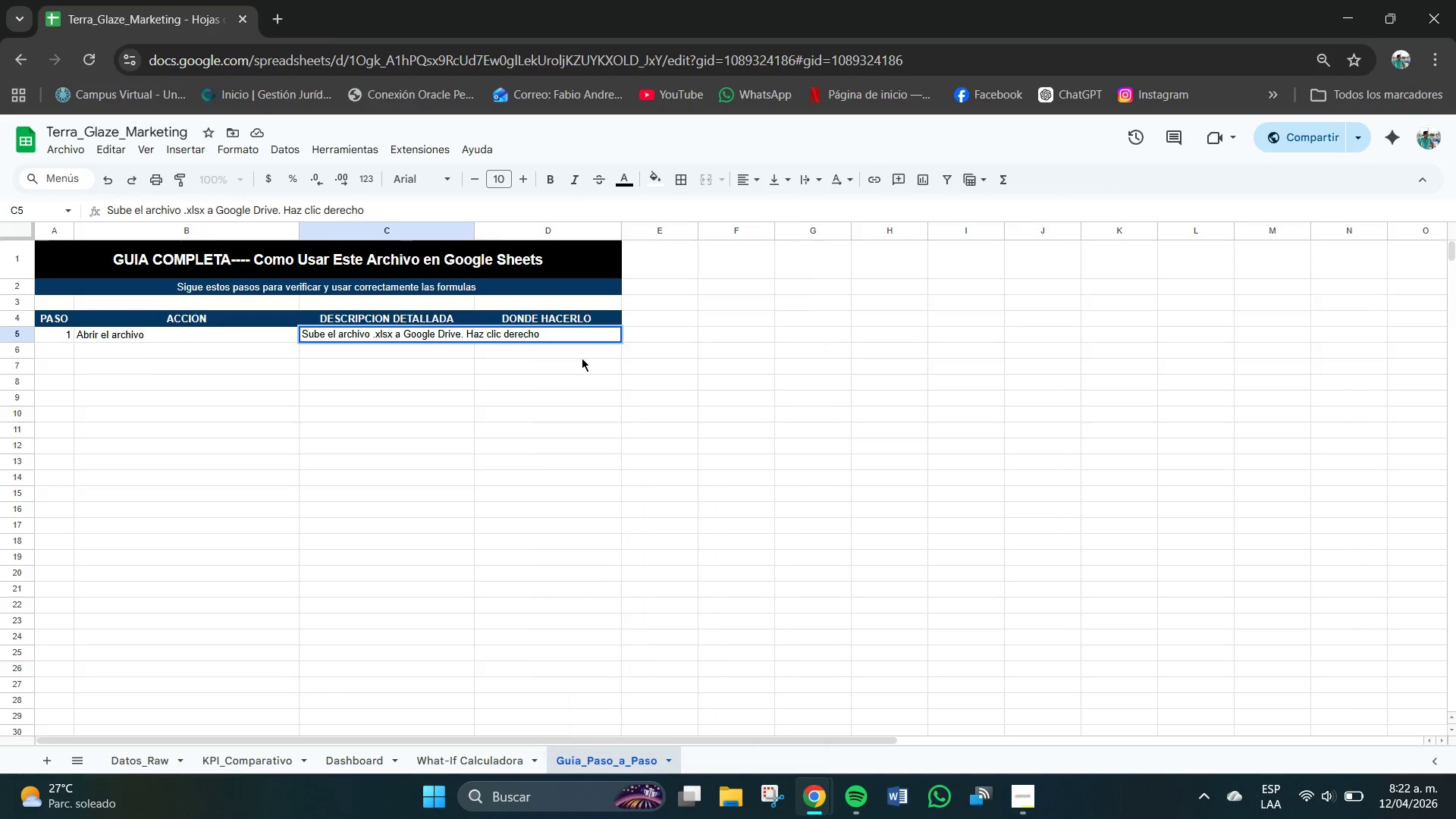 
left_click([566, 334])
 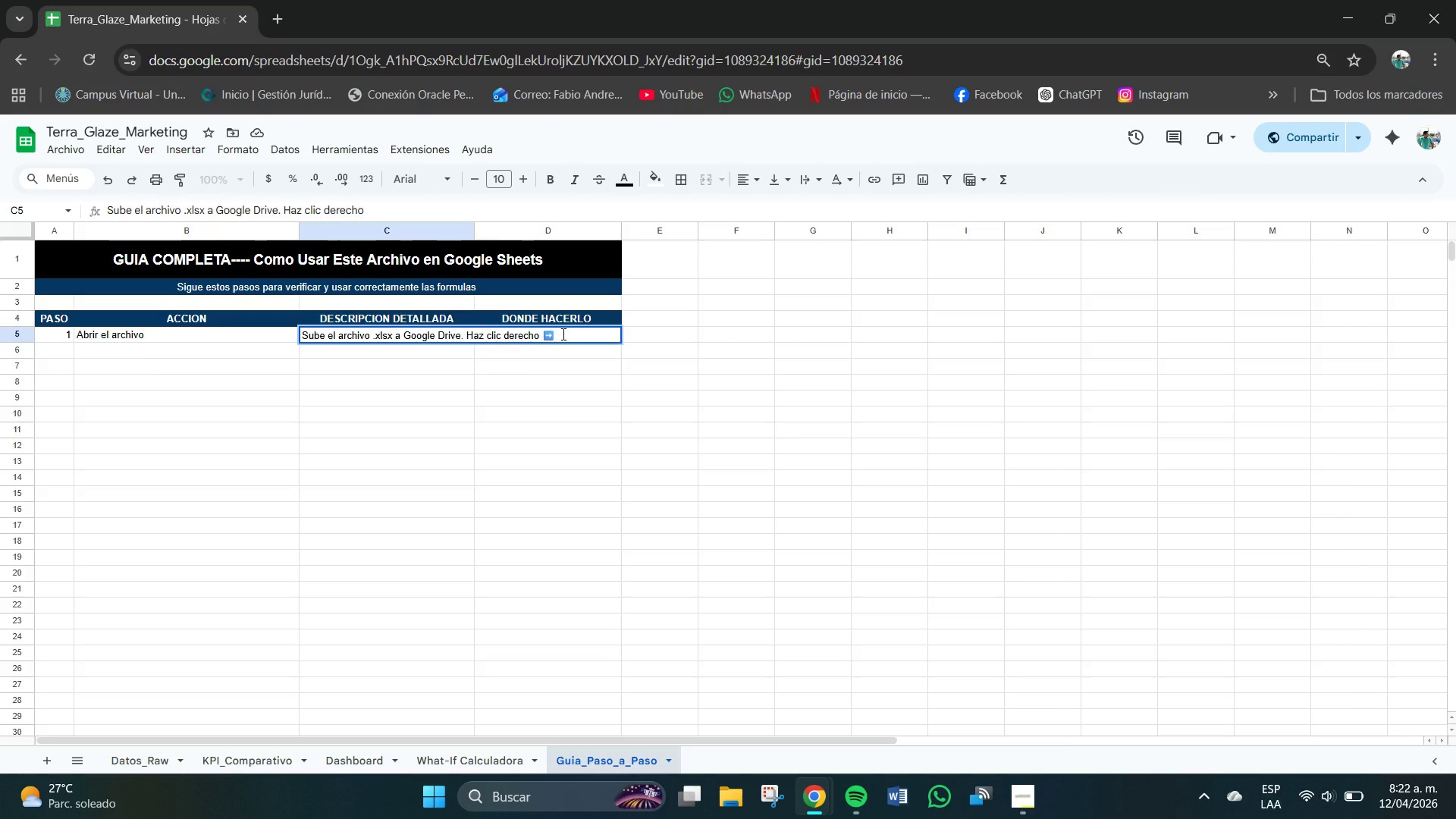 
type({)
key(Backspace)
type([Abrir con)
 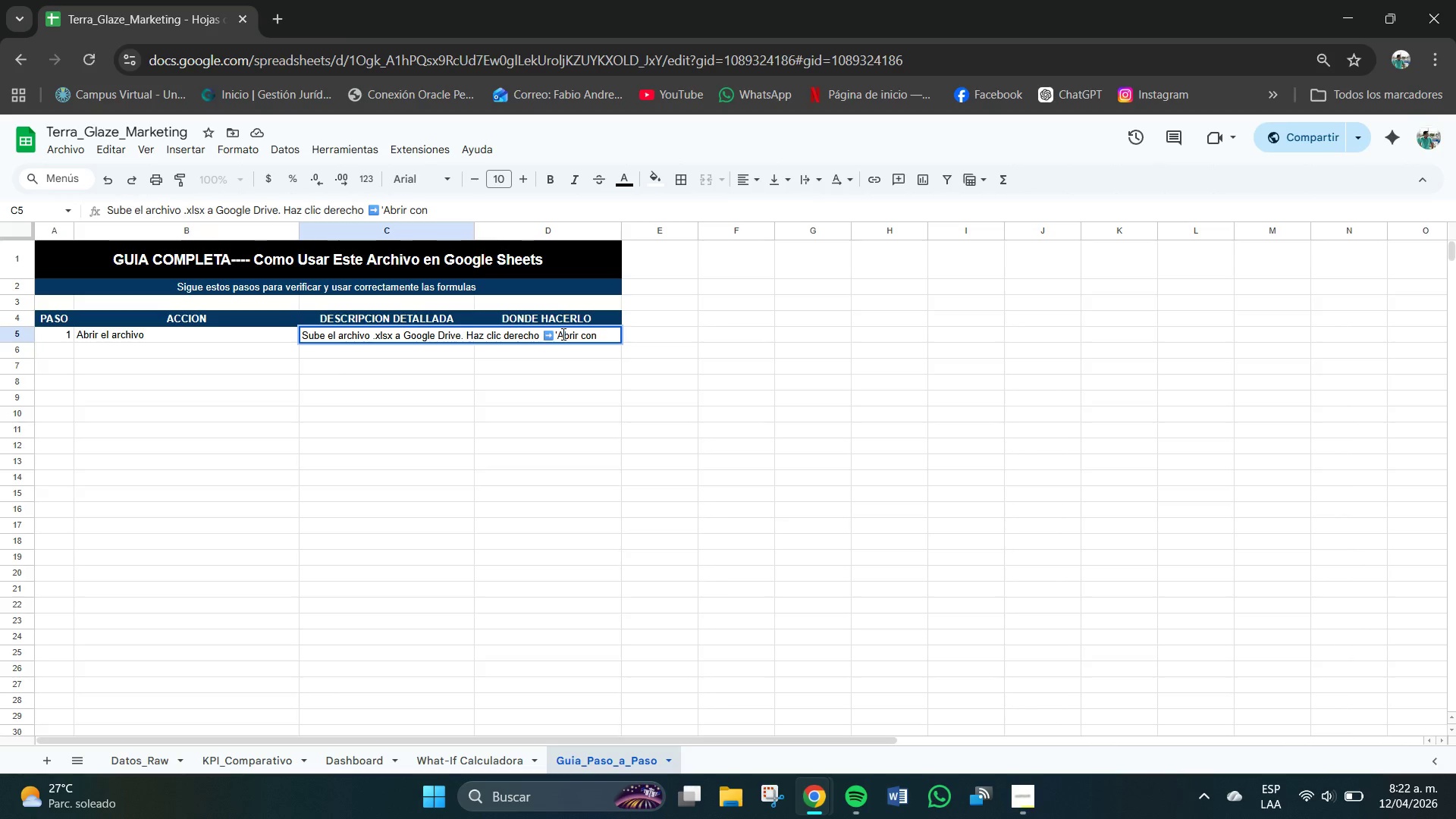 
key(BracketLeft)
 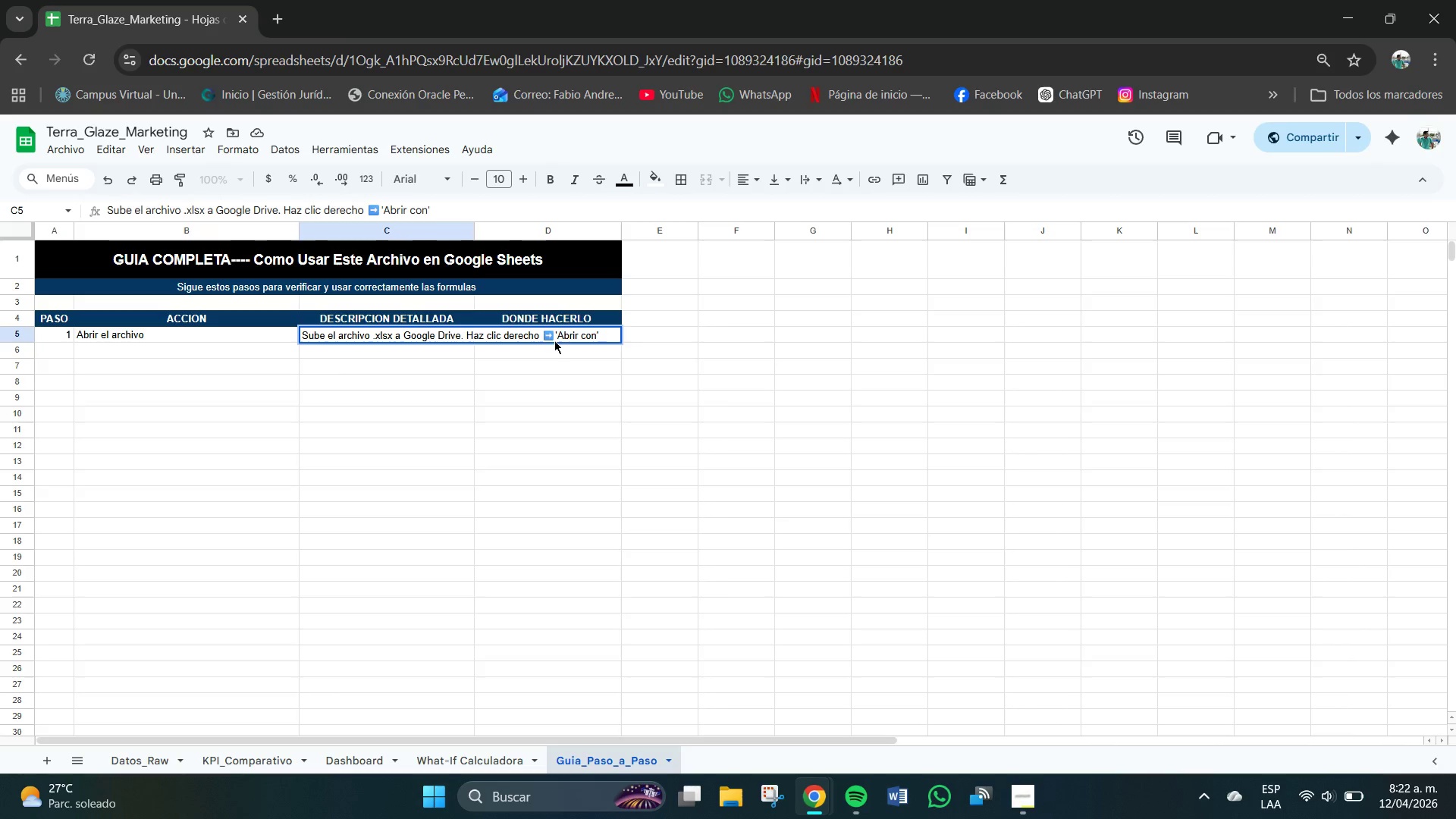 
left_click_drag(start_coordinate=[556, 337], to_coordinate=[544, 339])
 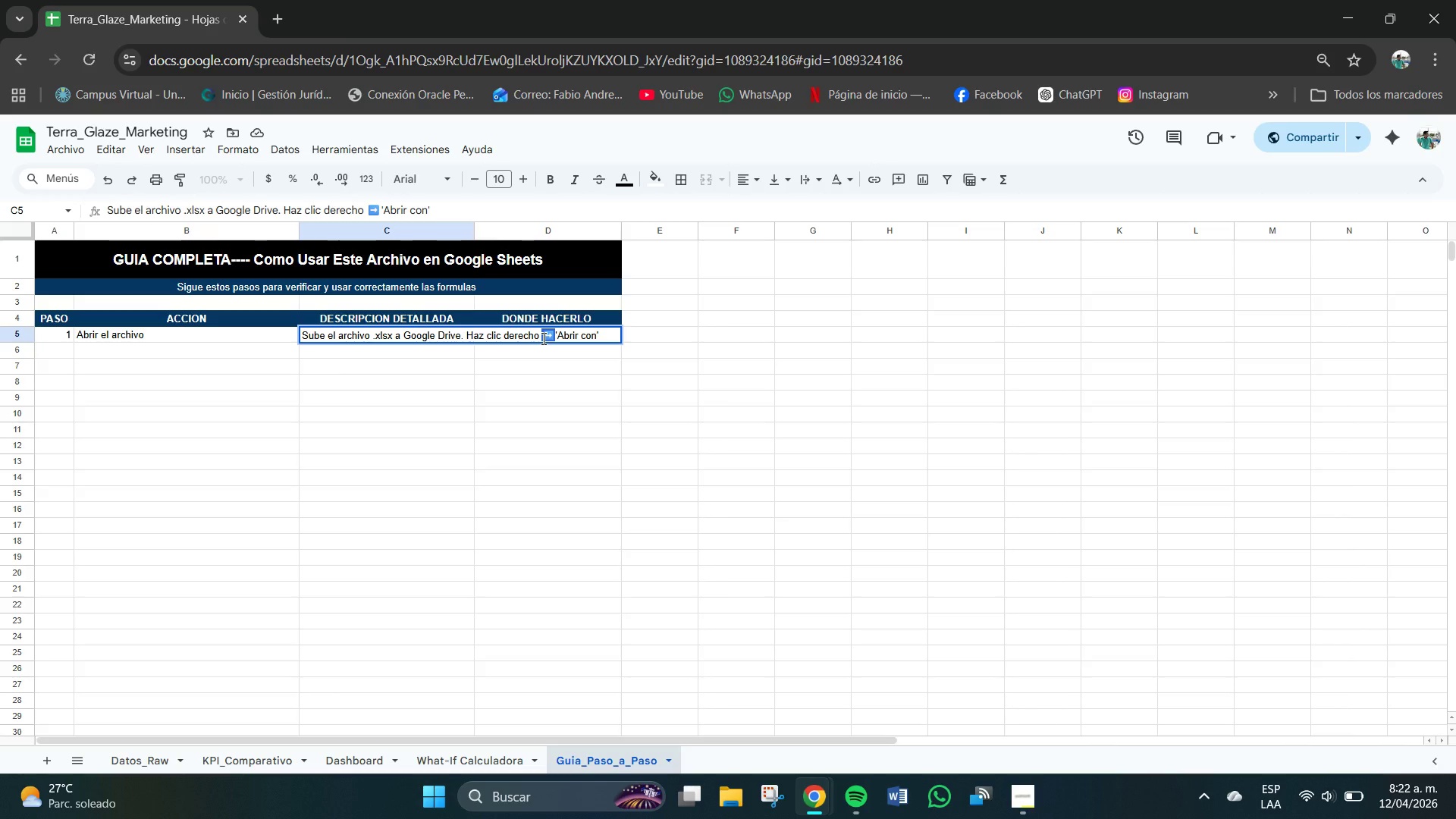 
key(Control+C)
 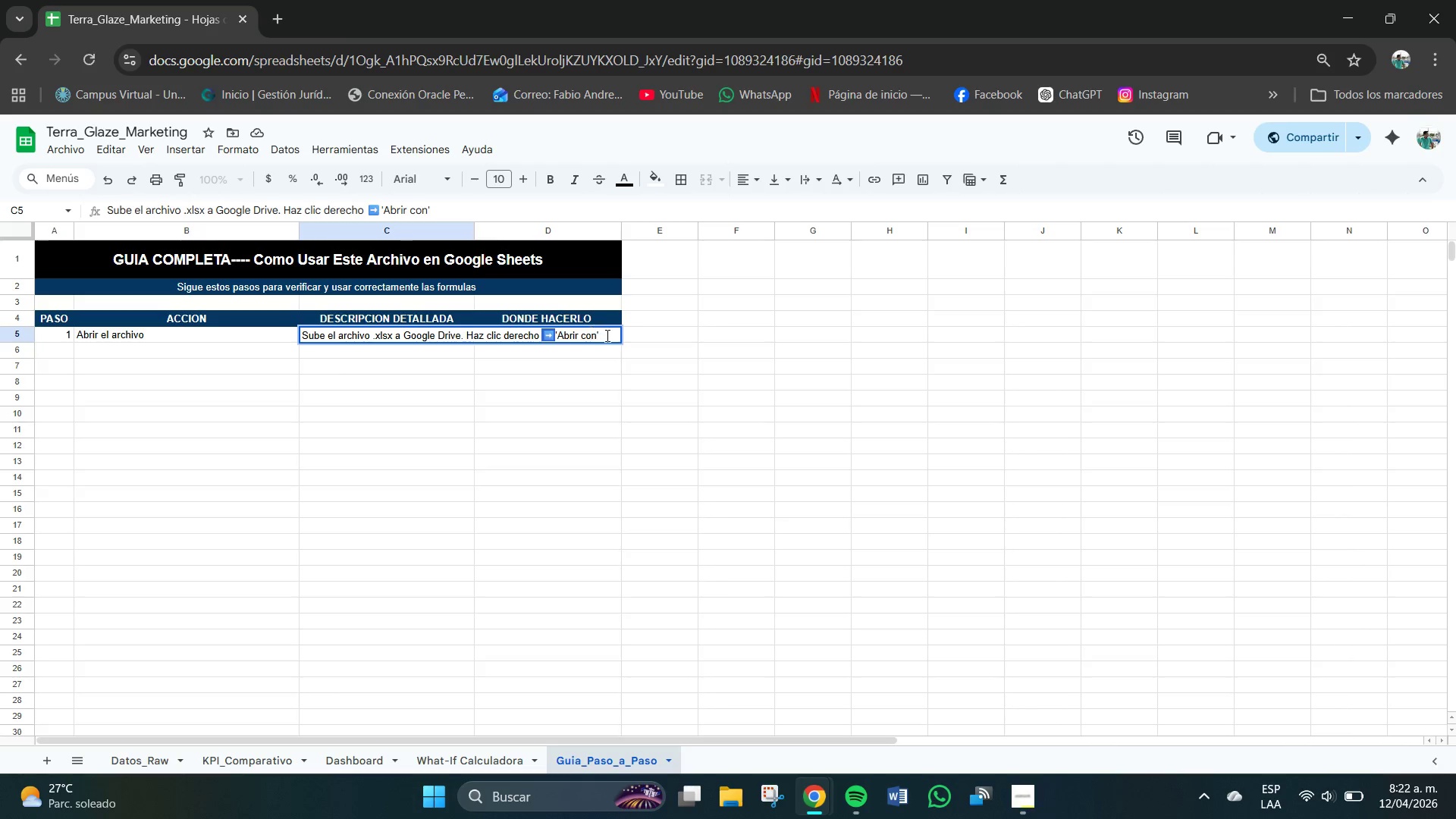 
left_click([609, 336])
 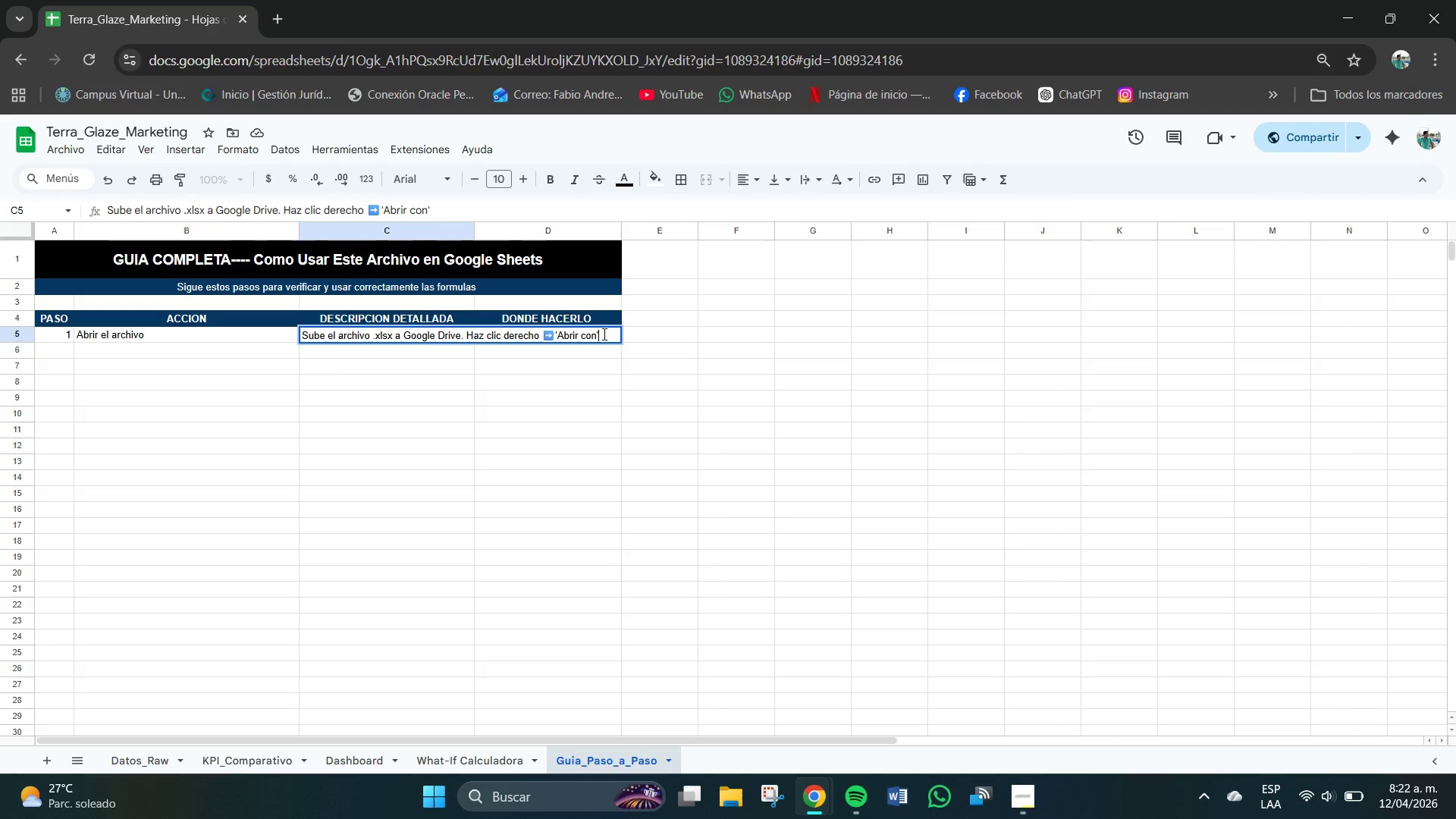 
key(Control+V)
 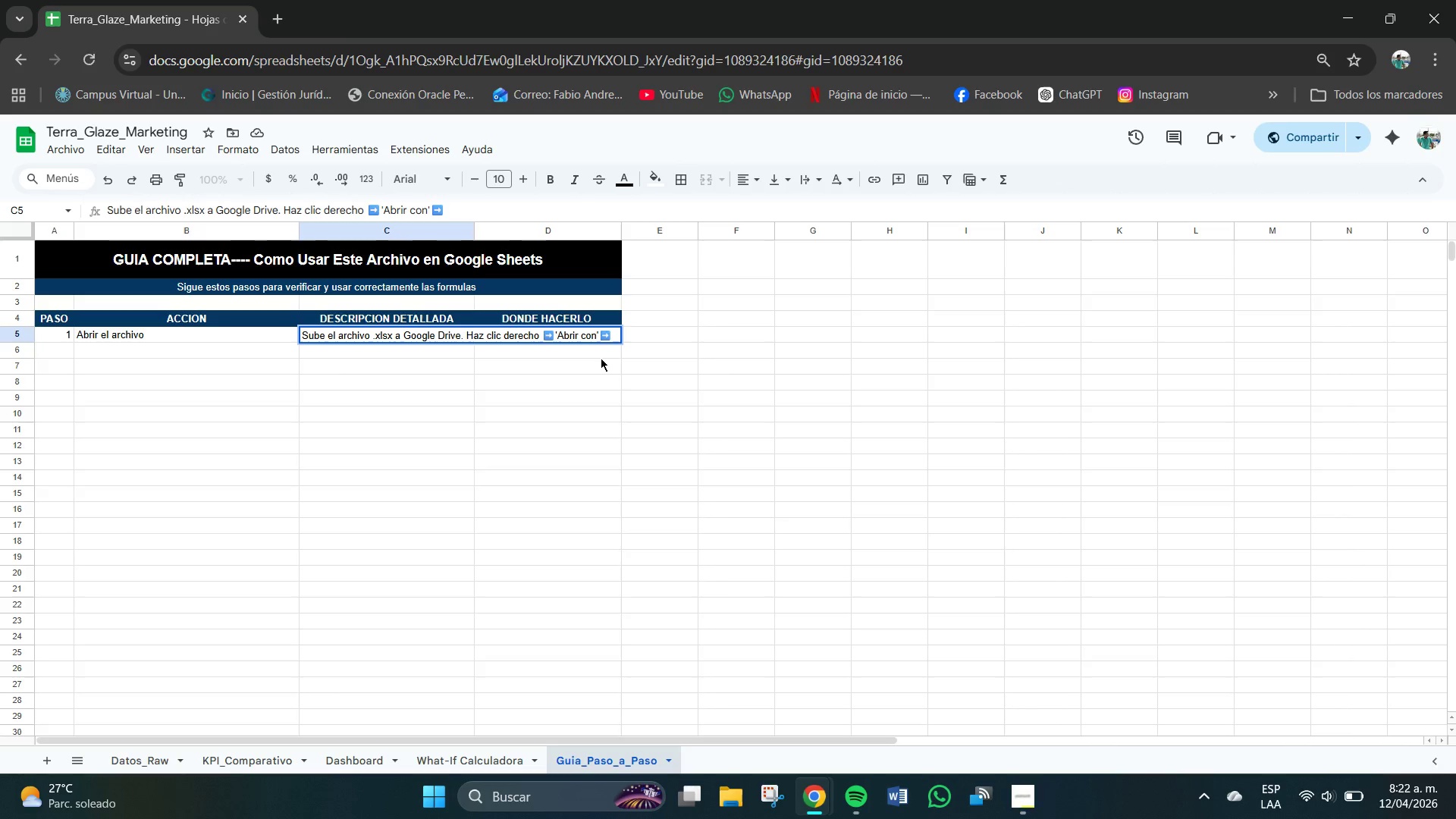 
type(Google shet)
key(Backspace)
type(et)
key(Backspace)
key(Backspace)
key(Backspace)
key(Backspace)
key(Backspace)
type(Sheets)
 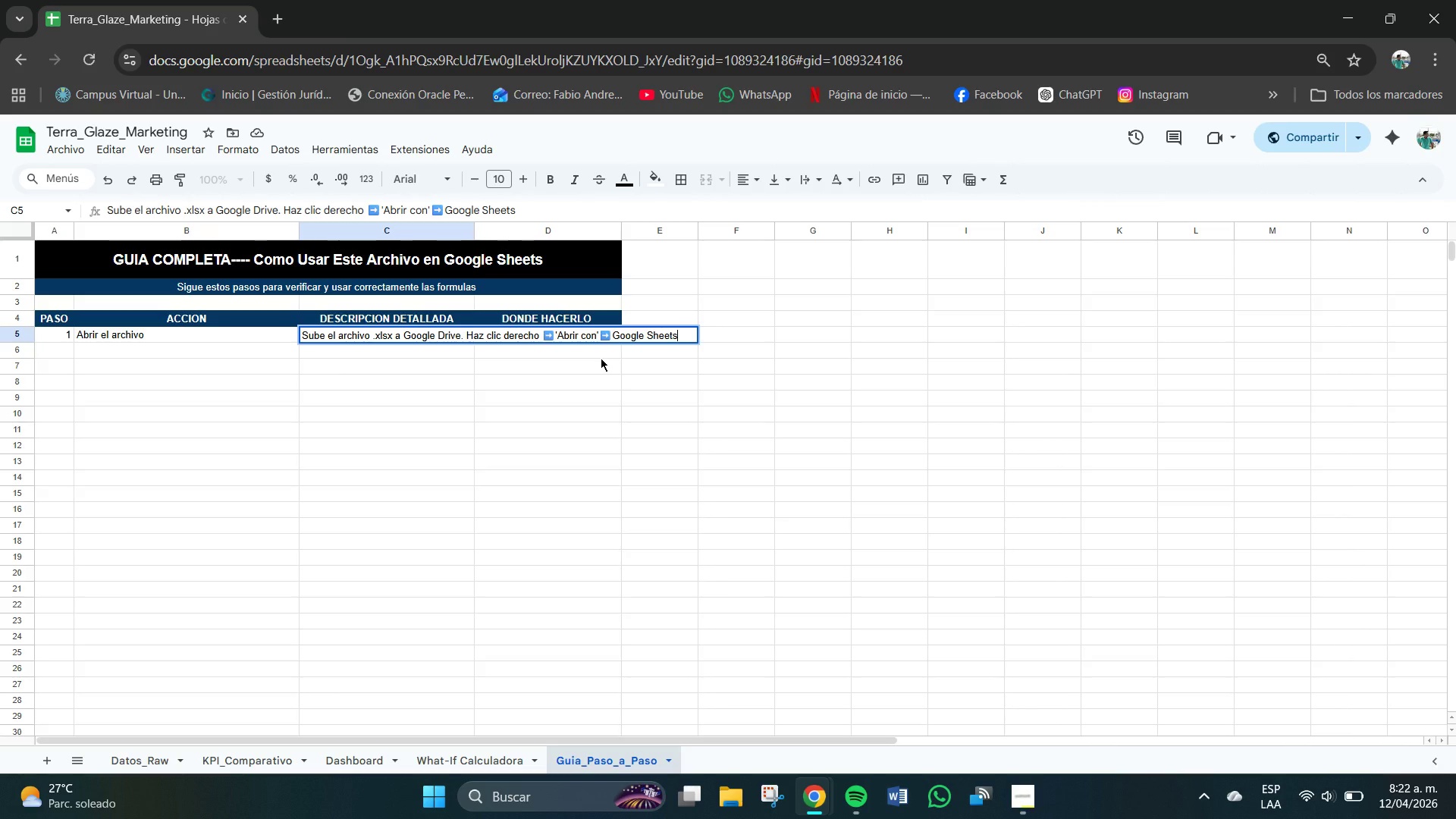 
key(Enter)
 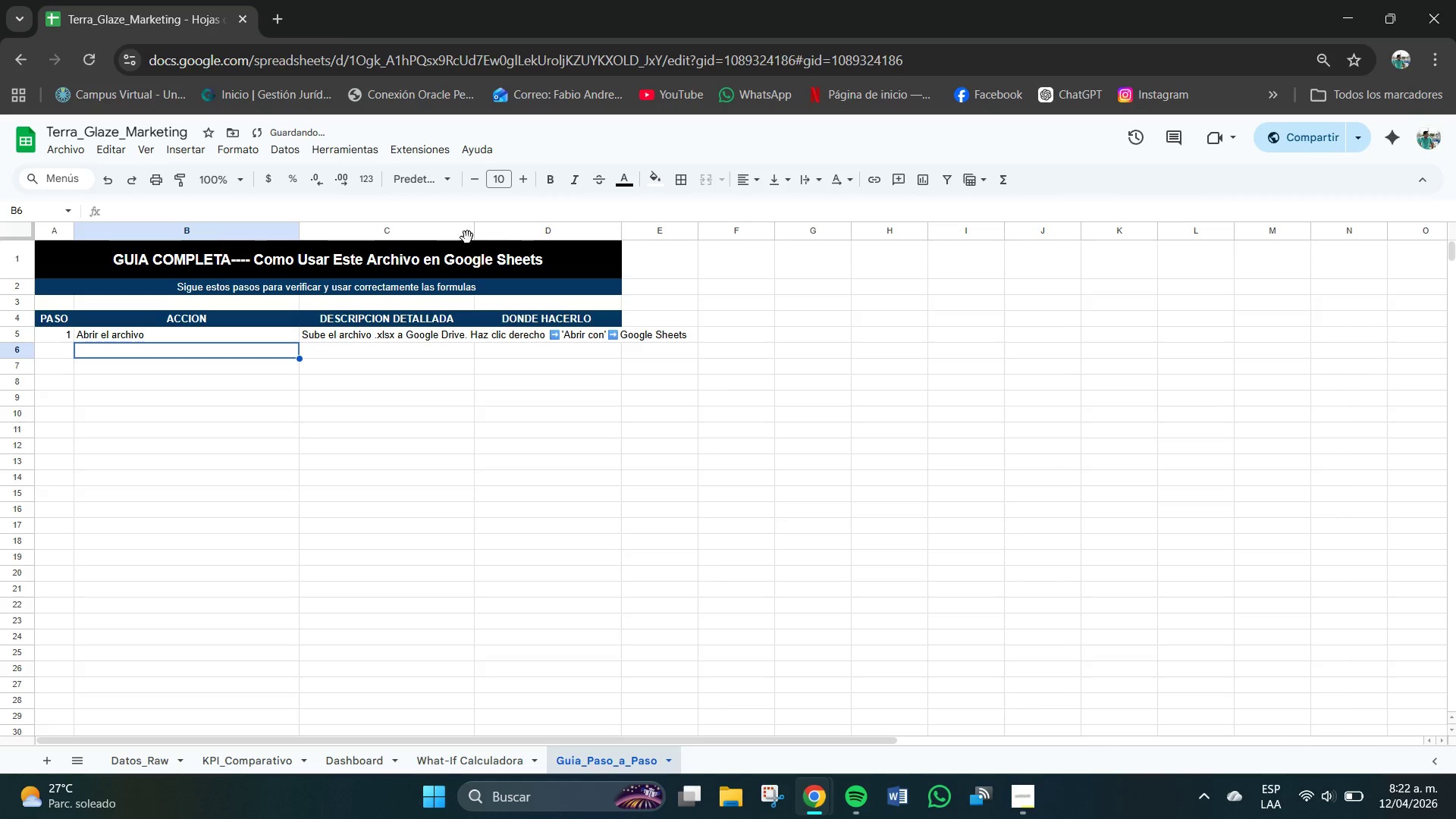 
left_click_drag(start_coordinate=[476, 228], to_coordinate=[488, 229])
 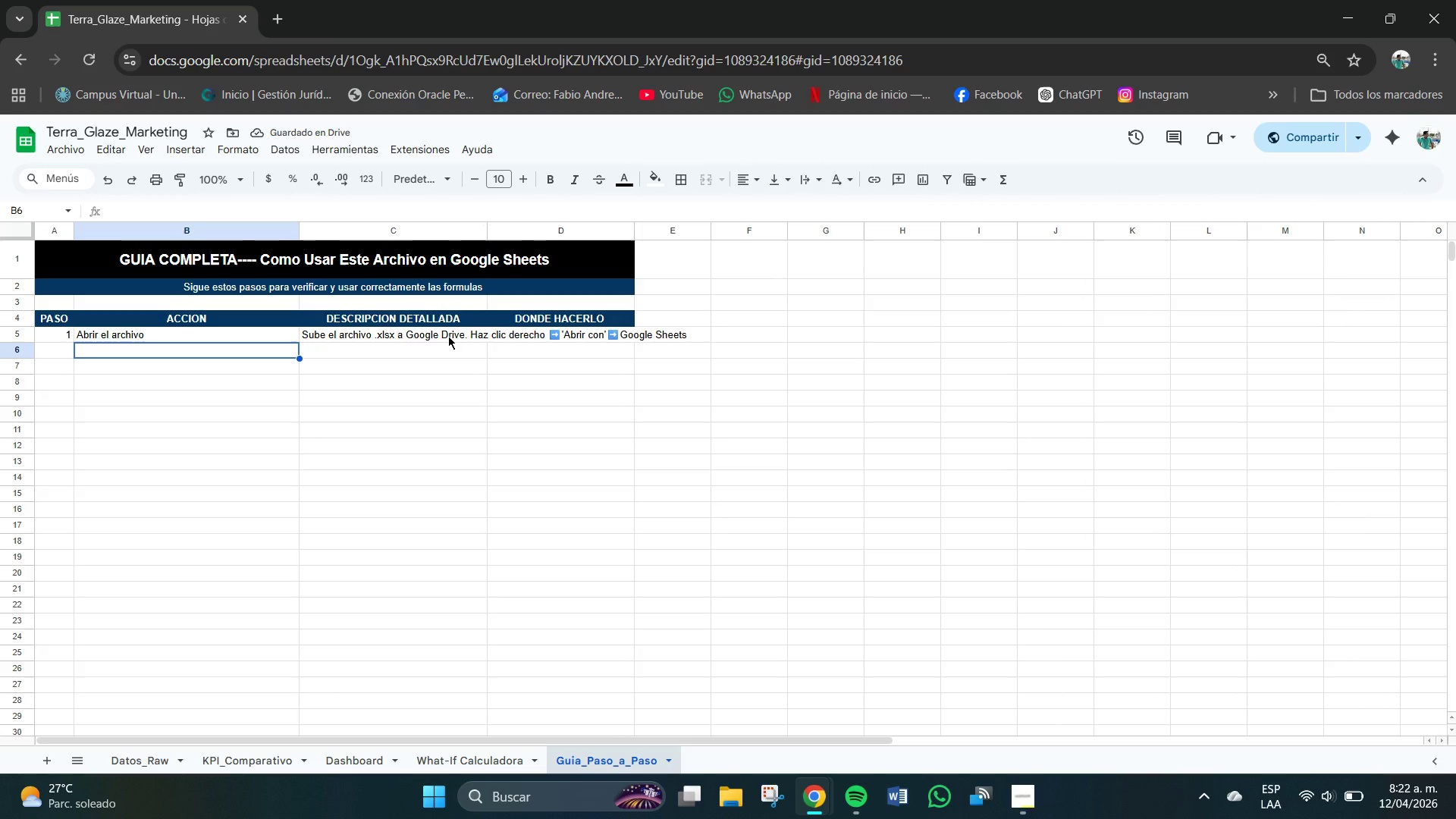 
left_click([442, 334])
 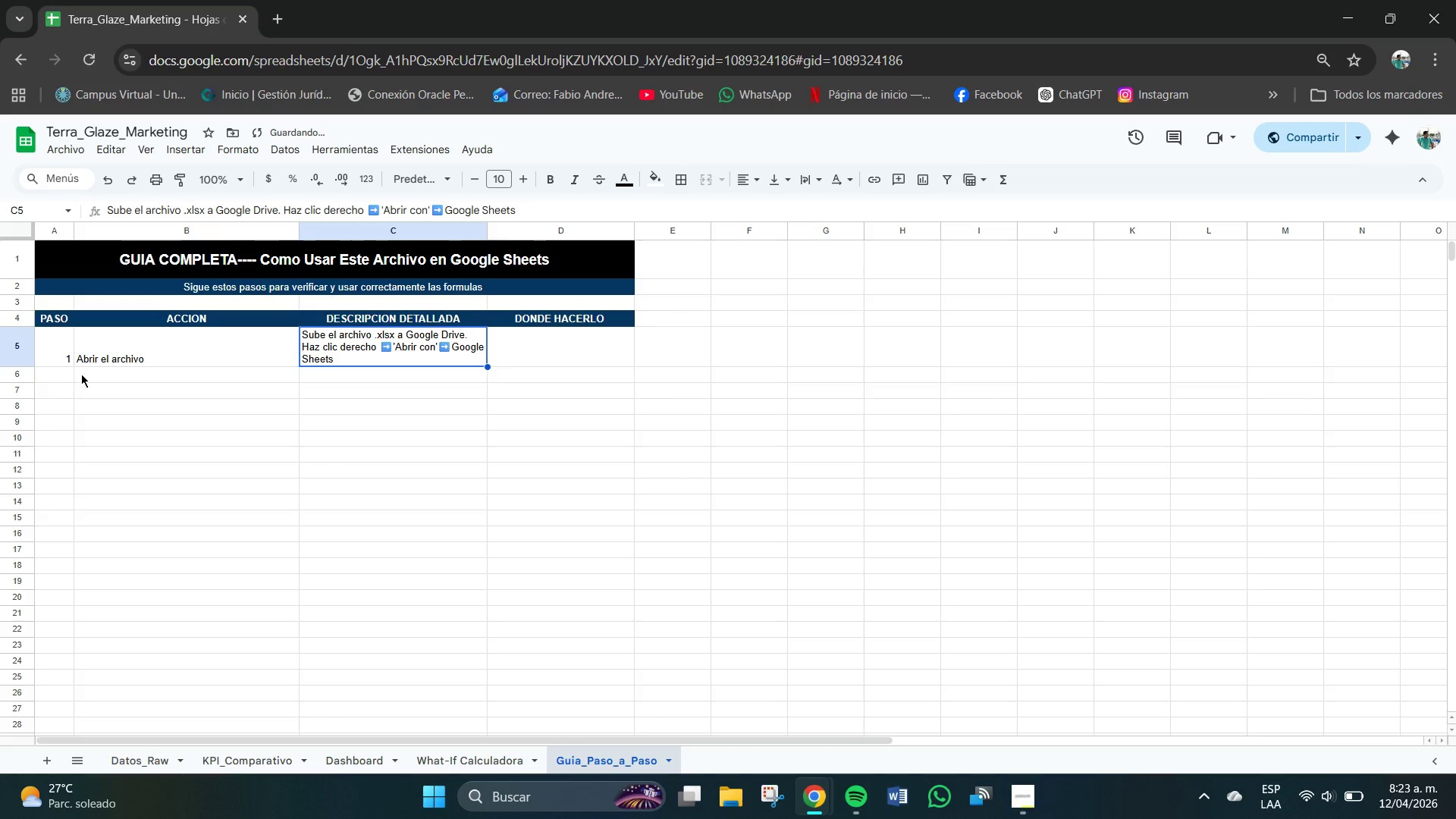 
wait(6.14)
 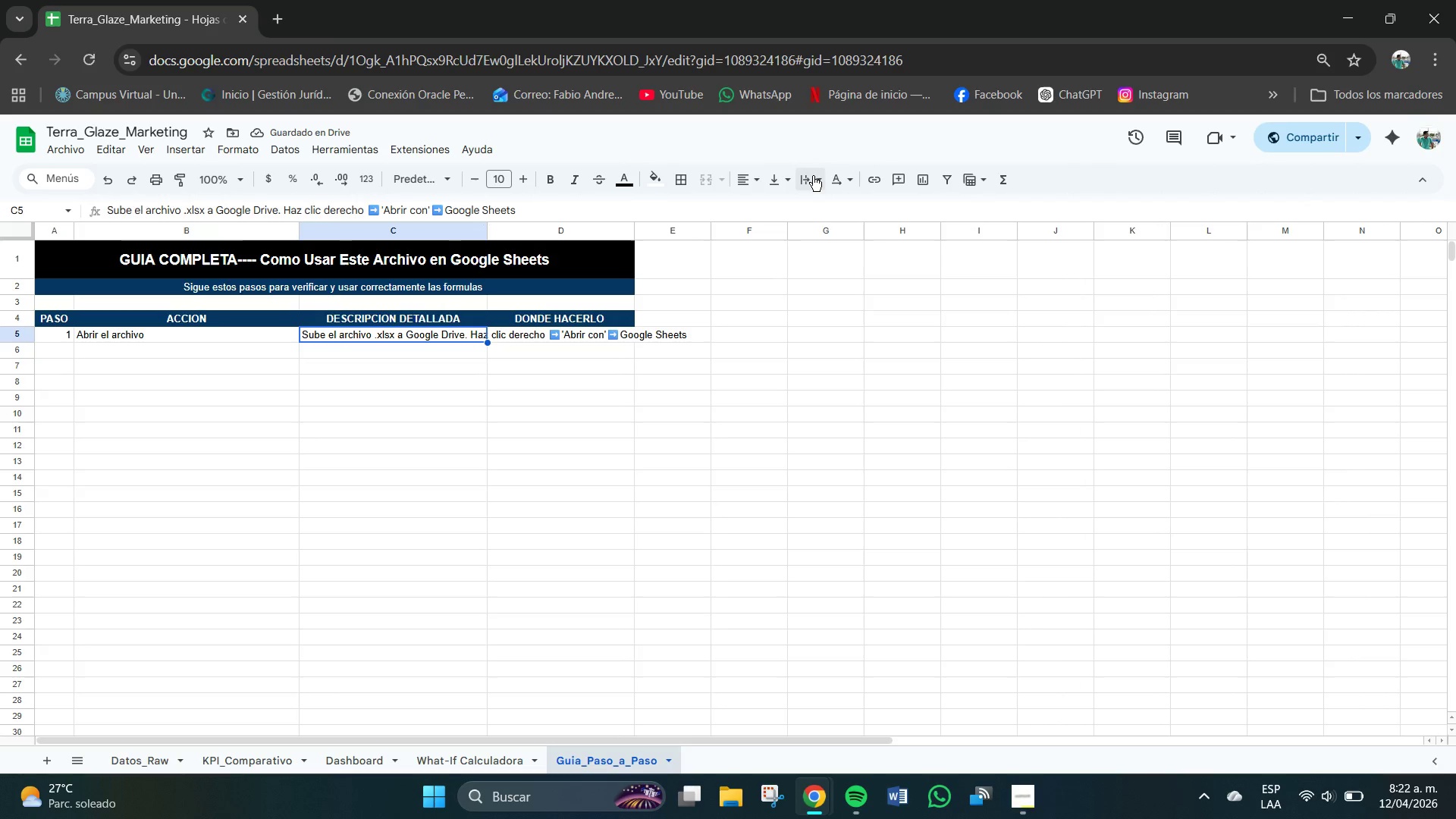 
left_click([51, 357])
 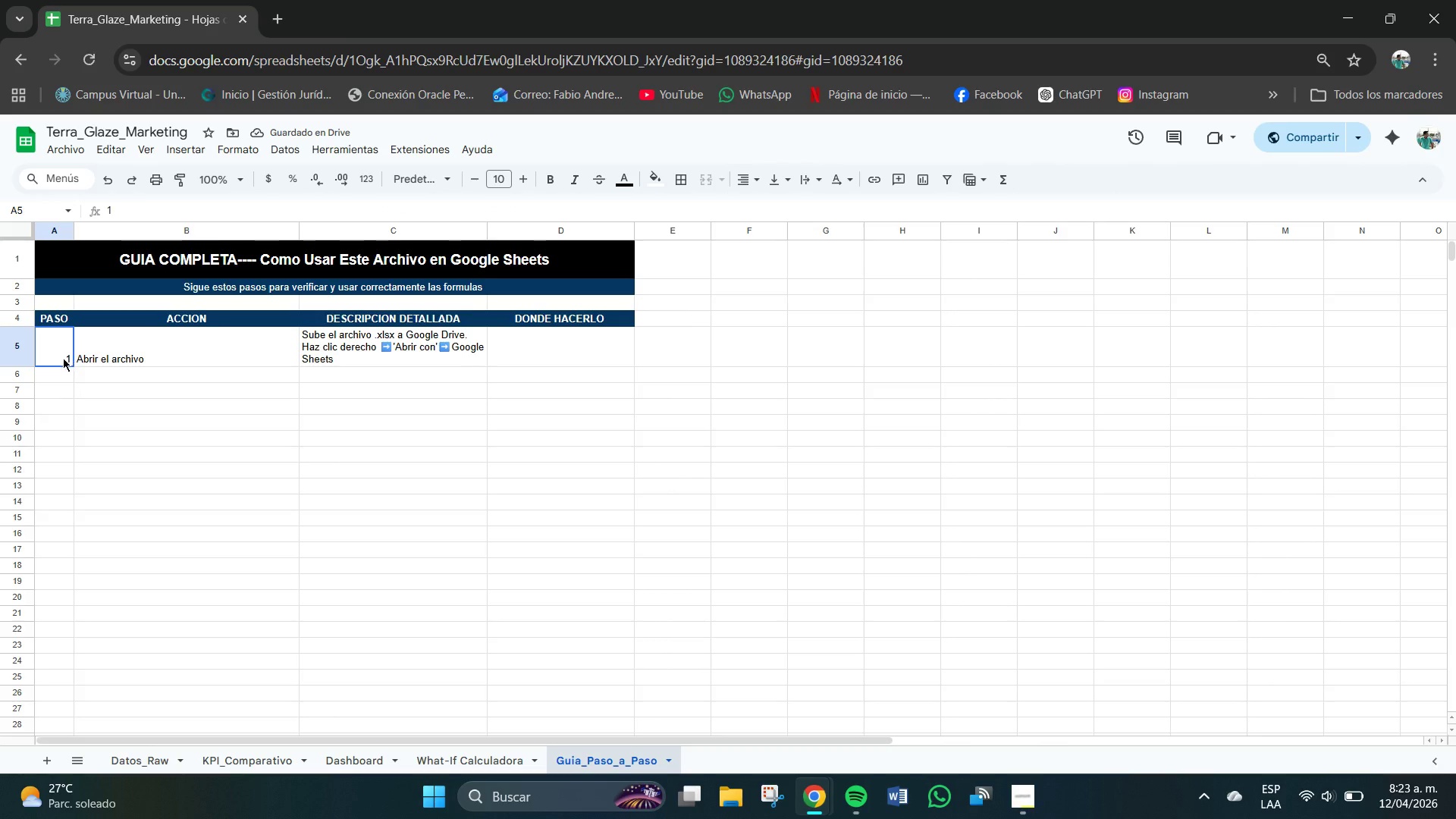 
left_click_drag(start_coordinate=[55, 357], to_coordinate=[96, 363])
 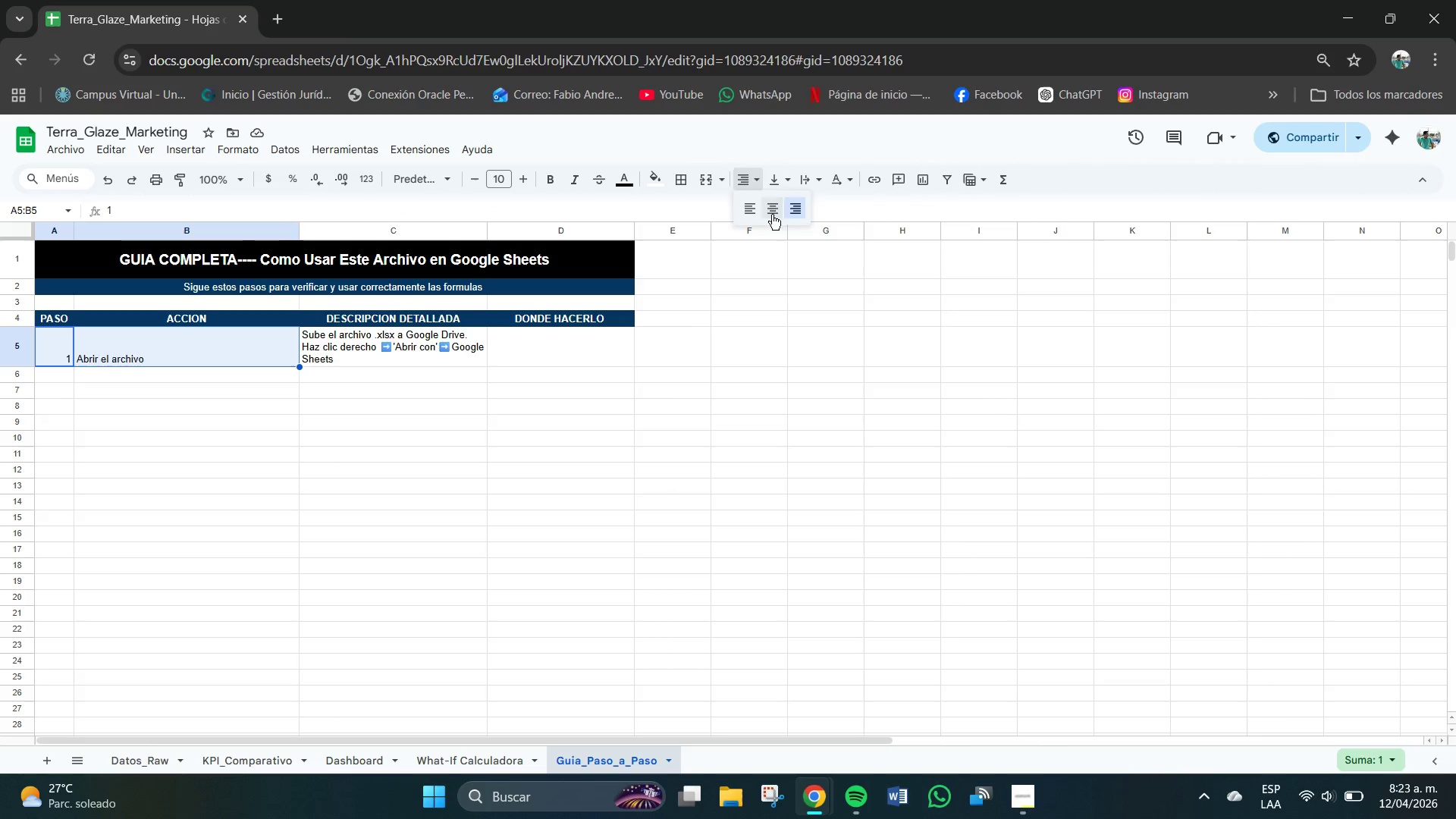 
double_click([782, 172])
 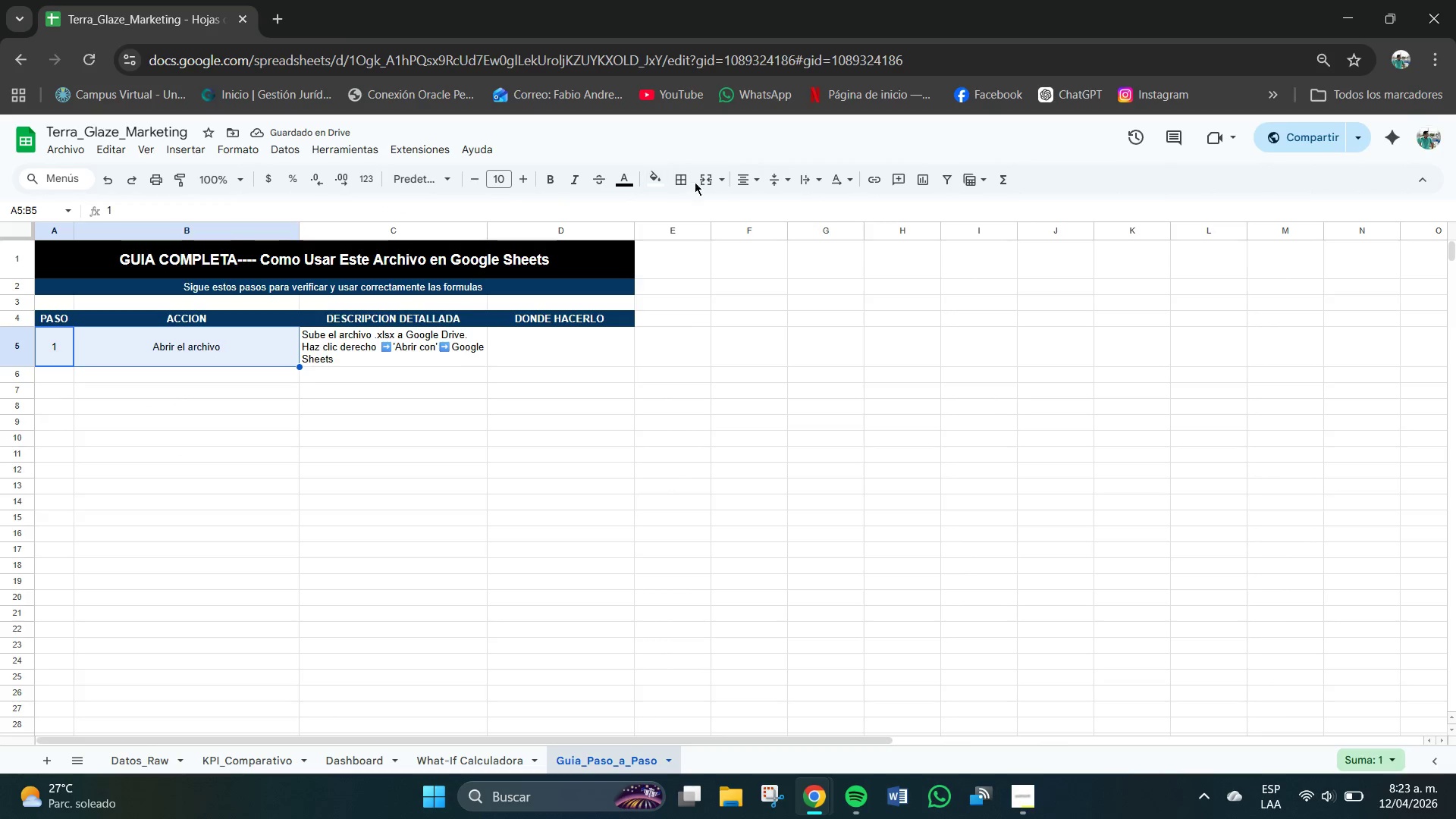 
double_click([183, 346])
 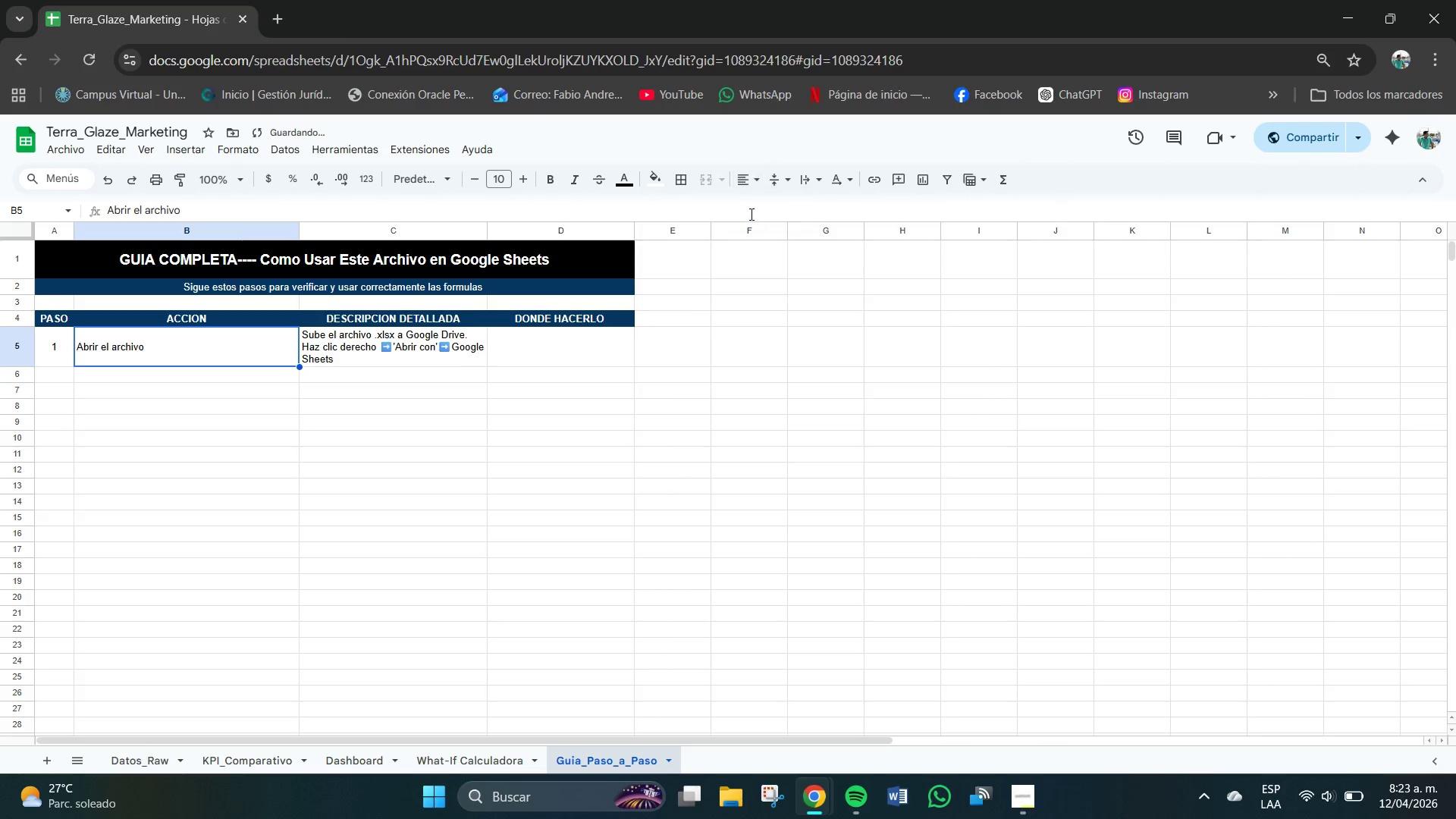 
left_click([229, 422])
 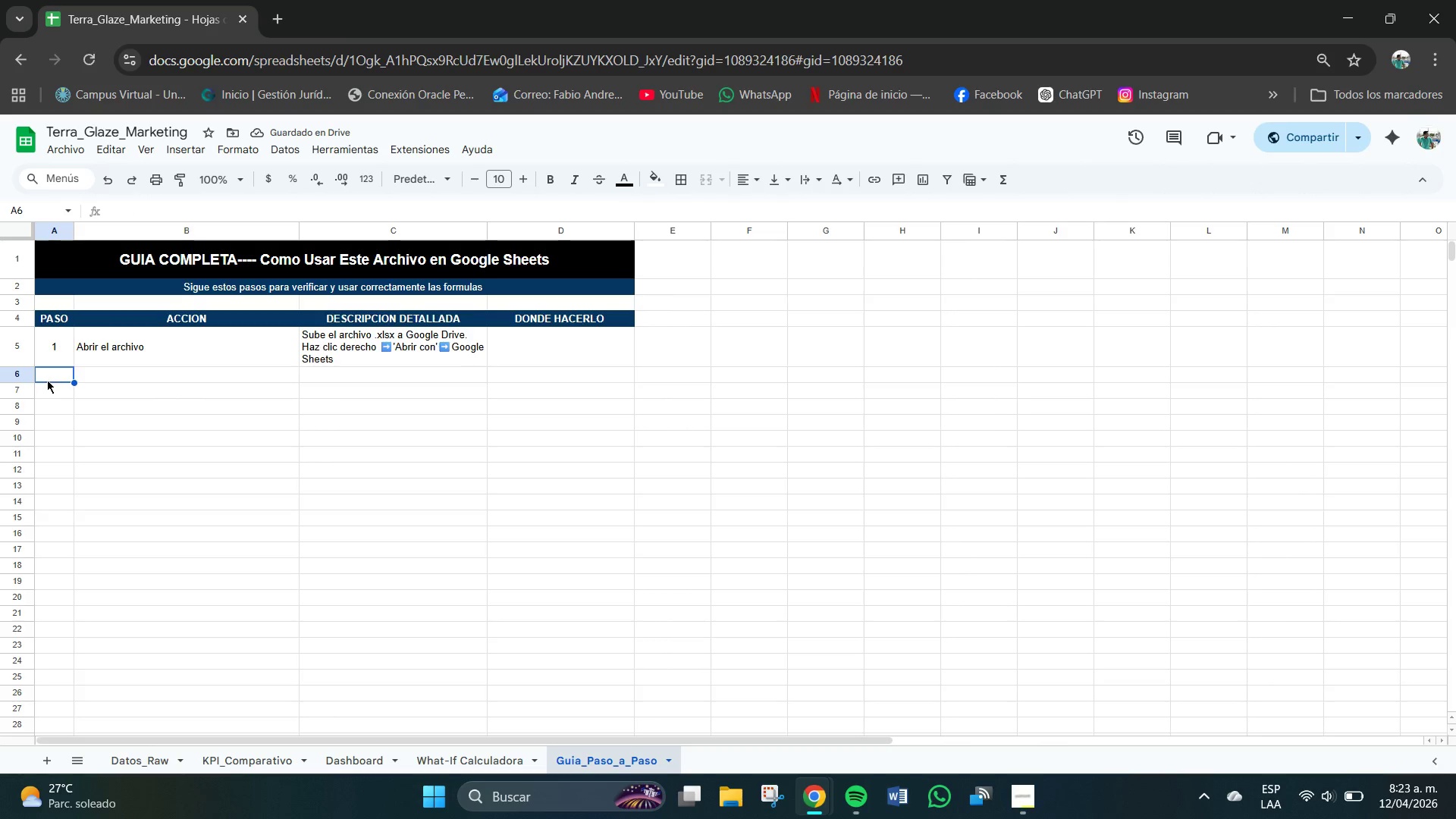 
key(Numpad2)
 